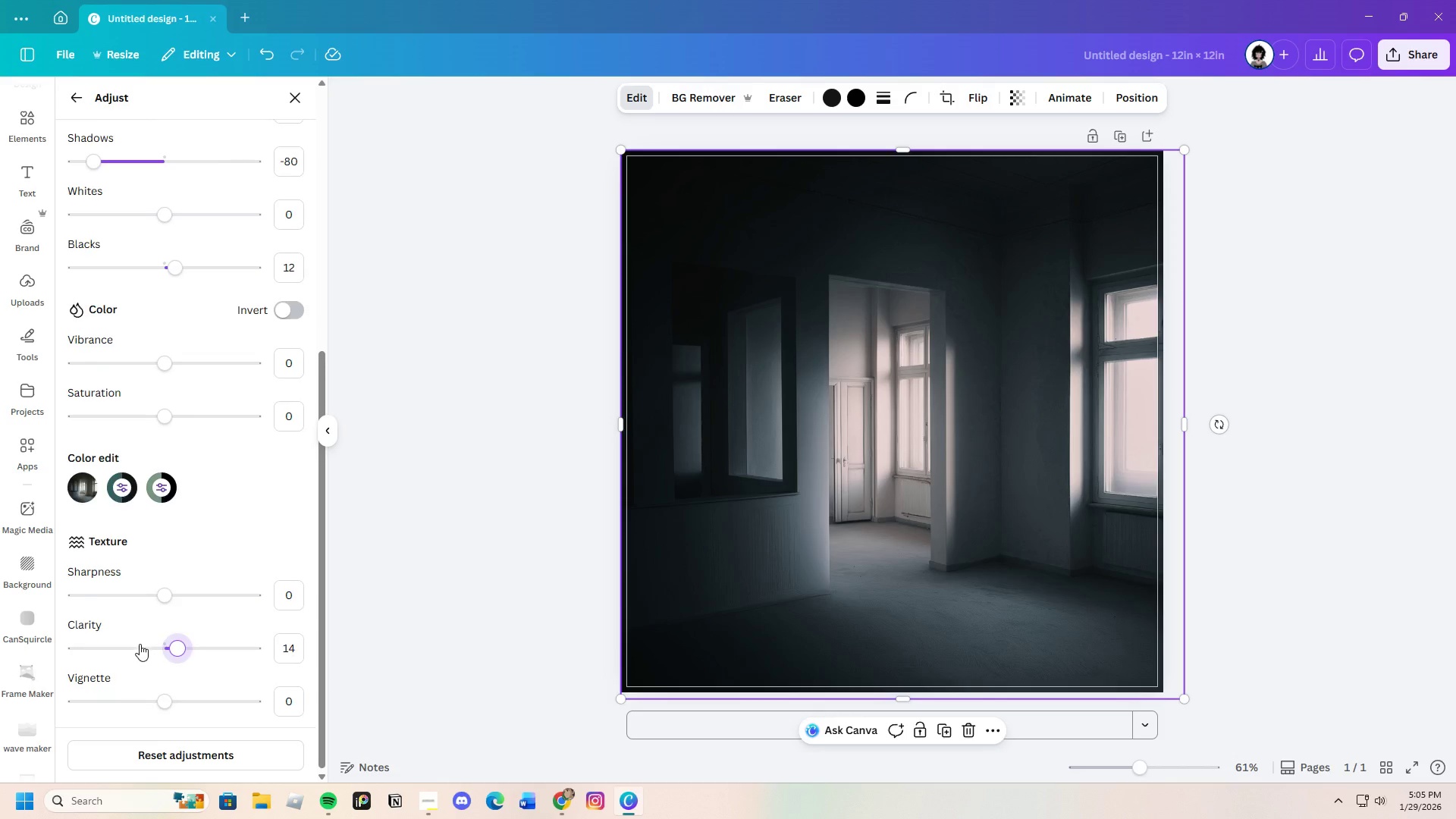 
scroll: coordinate [140, 644], scroll_direction: up, amount: 2.0
 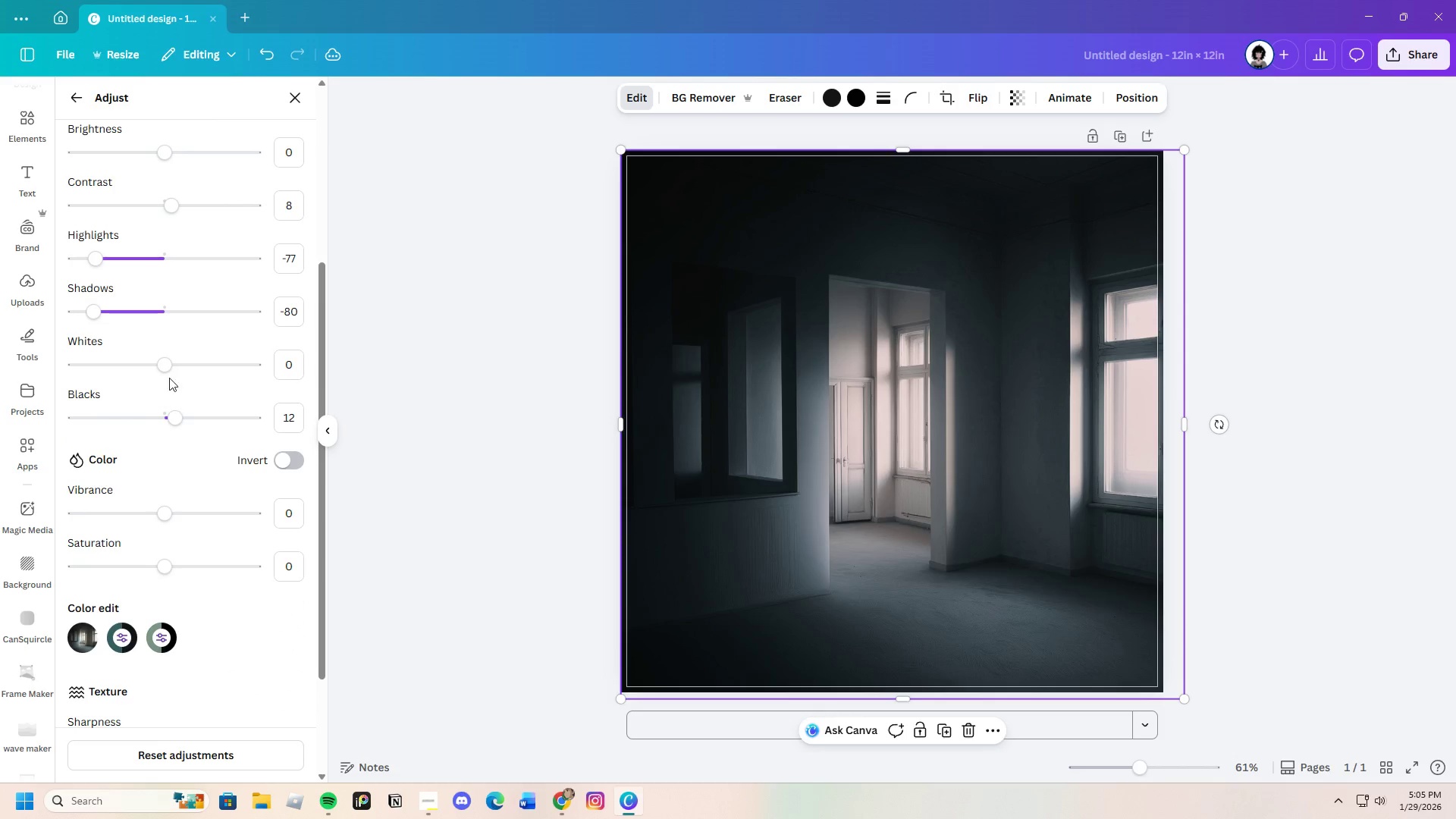 
left_click_drag(start_coordinate=[166, 370], to_coordinate=[137, 391])
 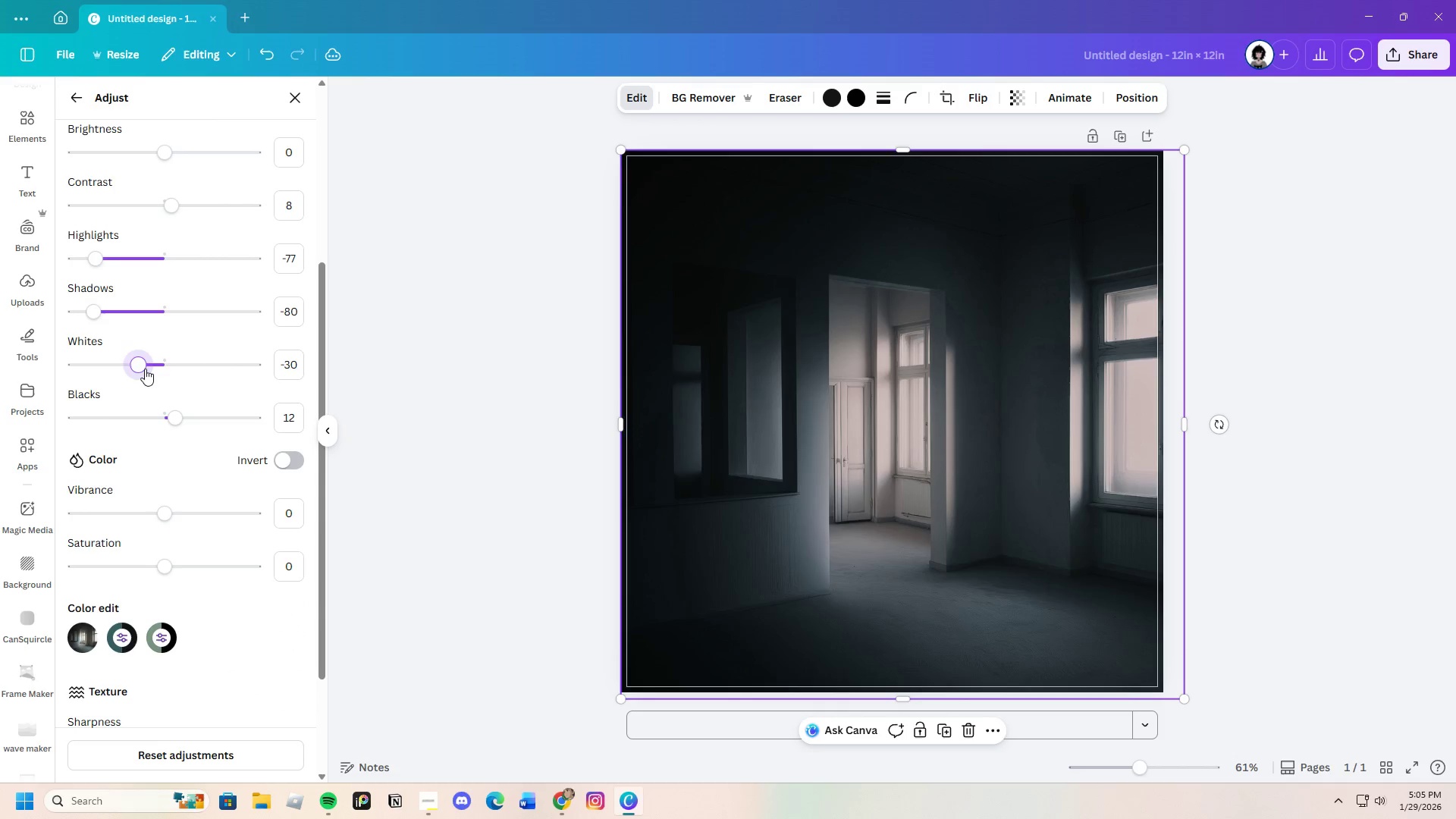 
left_click_drag(start_coordinate=[145, 367], to_coordinate=[159, 370])
 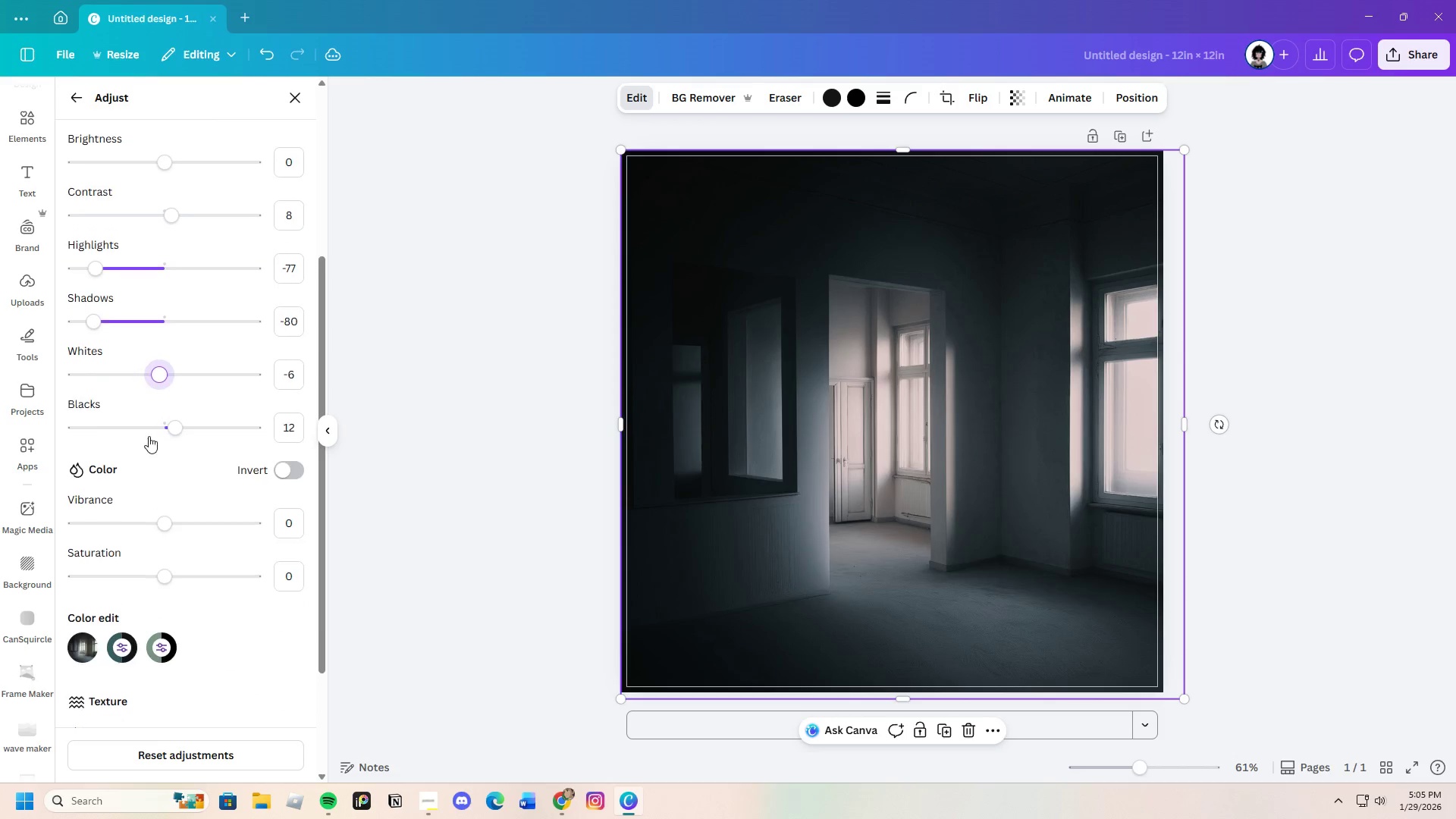 
scroll: coordinate [146, 449], scroll_direction: up, amount: 7.0
 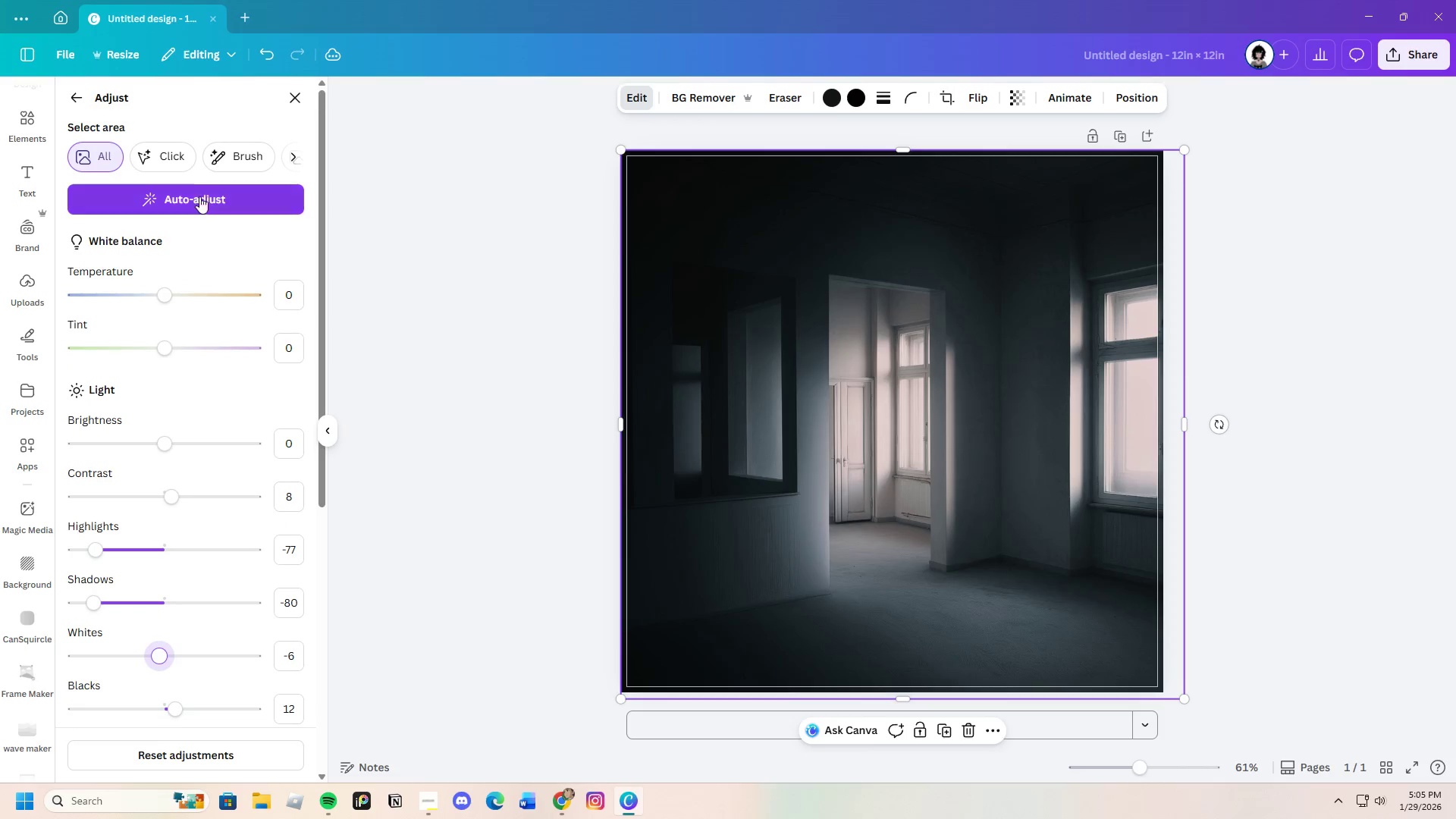 
left_click([244, 162])
 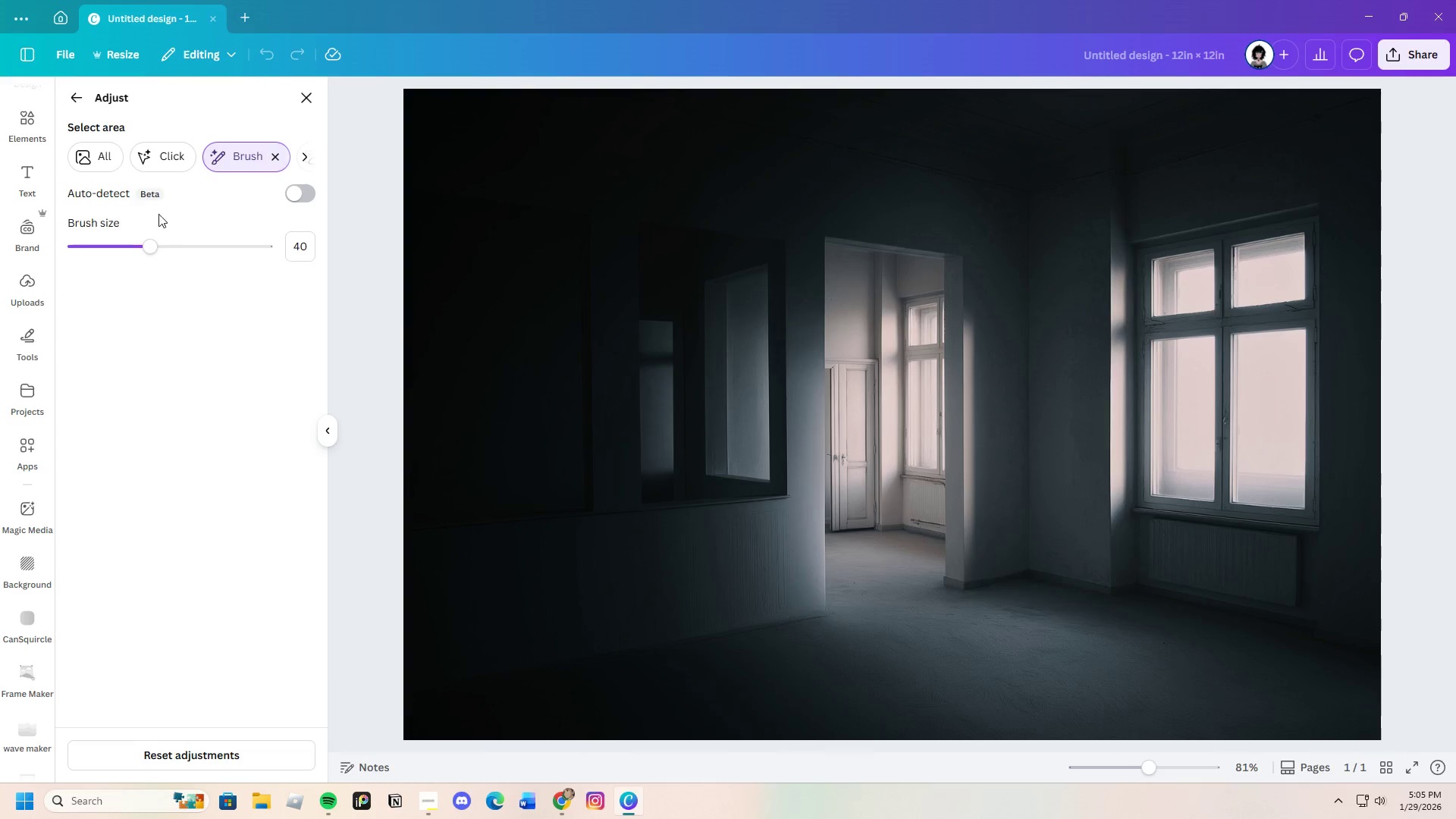 
left_click([77, 102])
 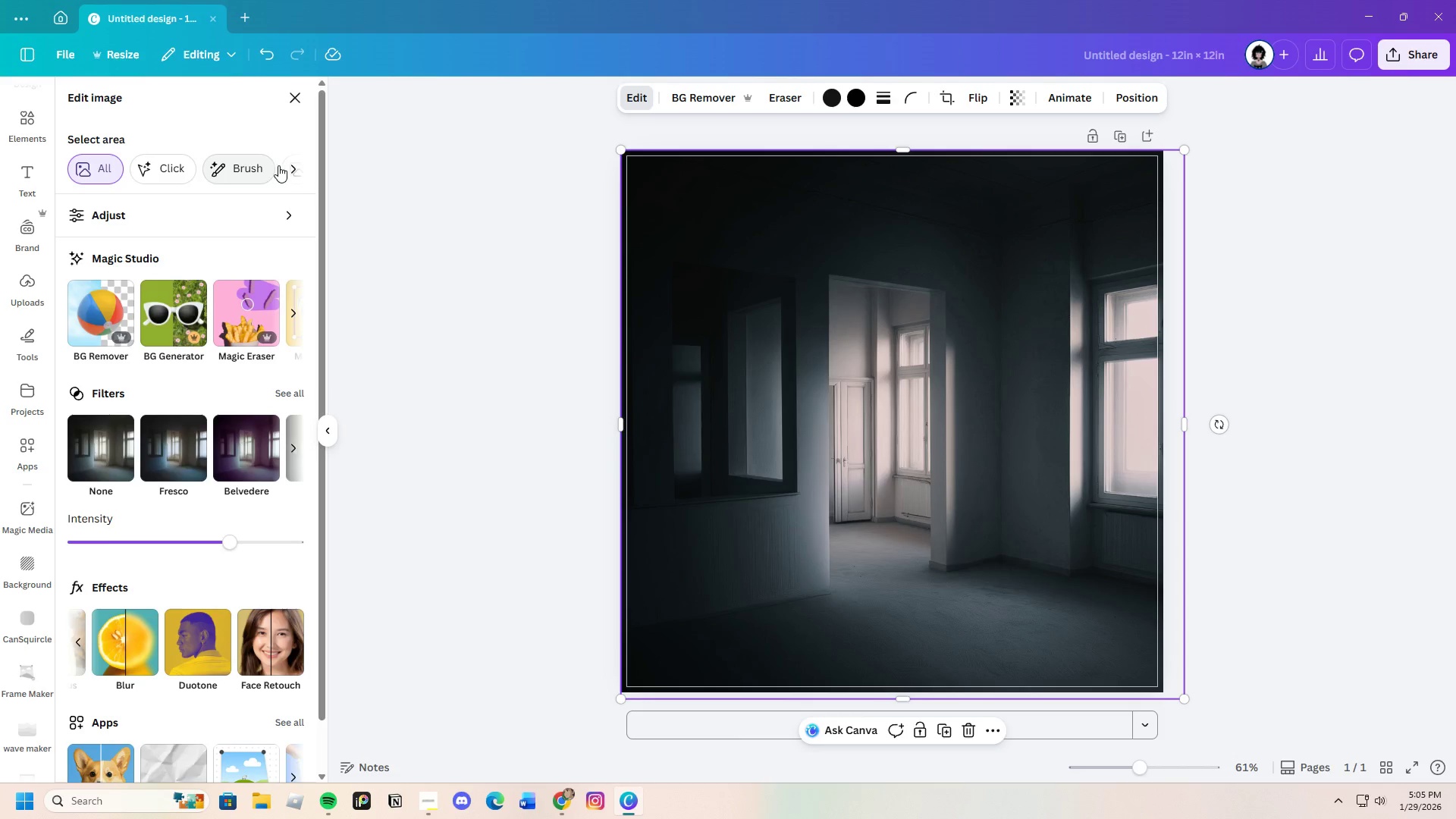 
left_click([285, 165])
 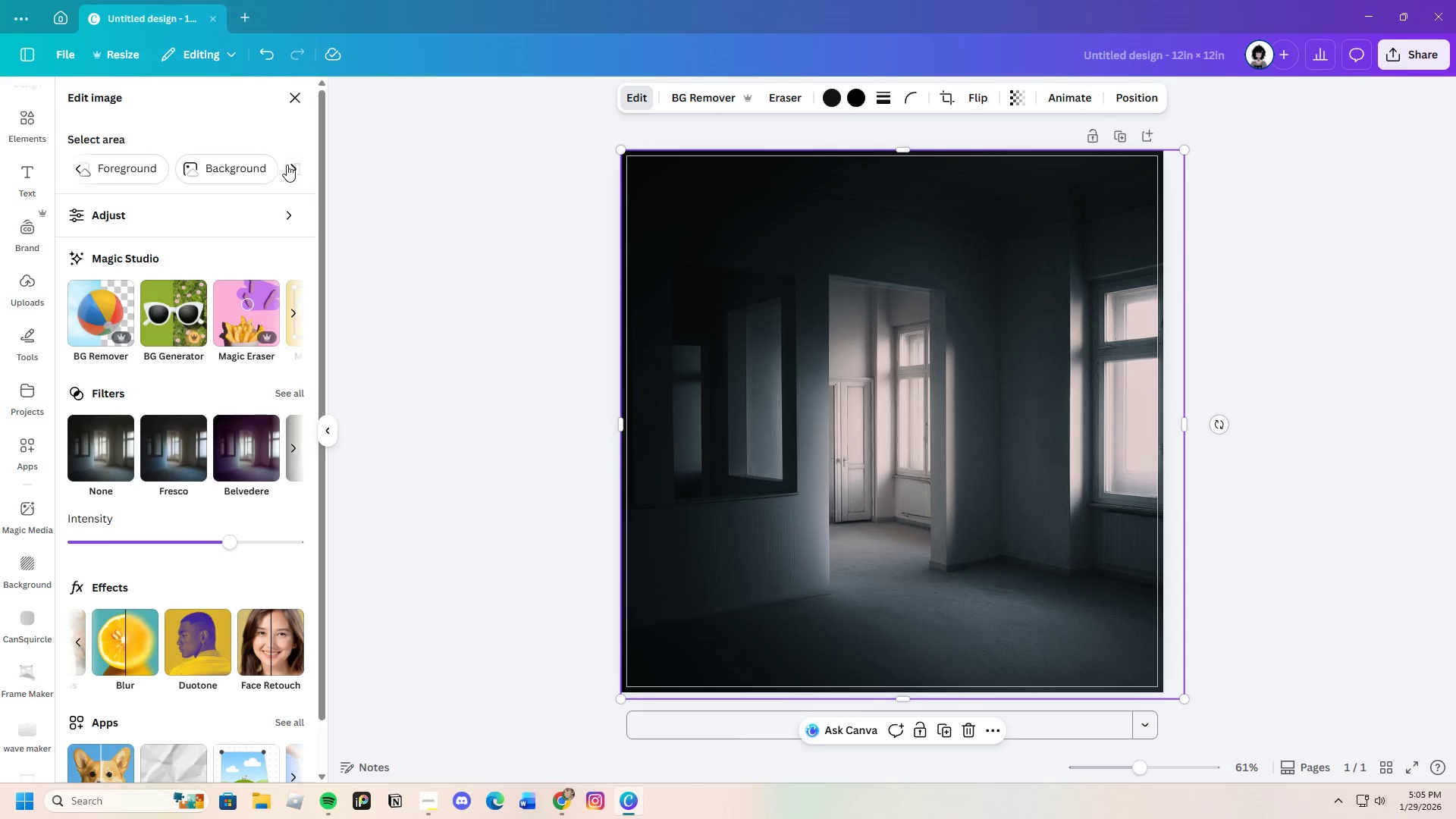 
left_click([287, 165])
 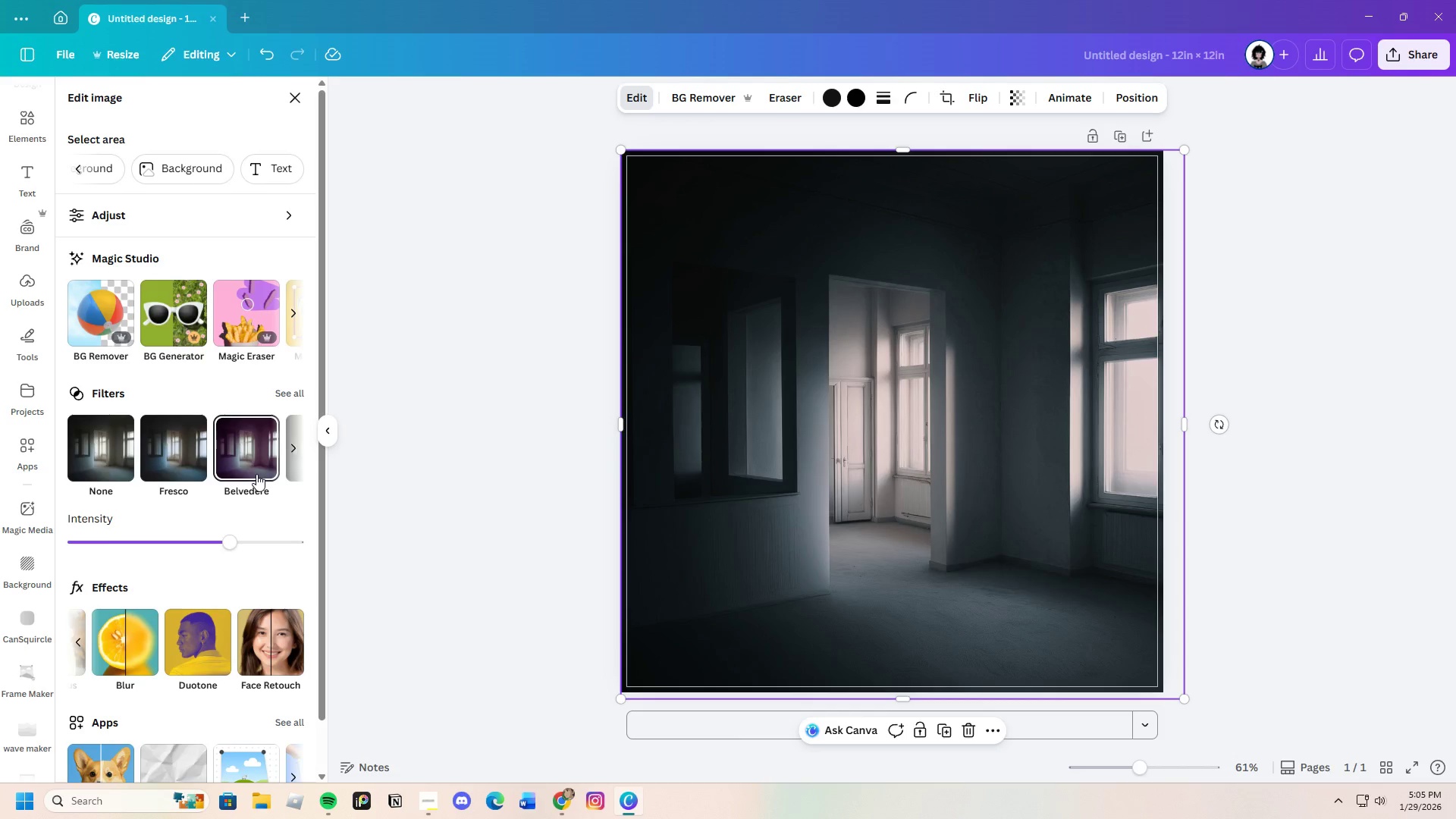 
scroll: coordinate [271, 677], scroll_direction: down, amount: 9.0
 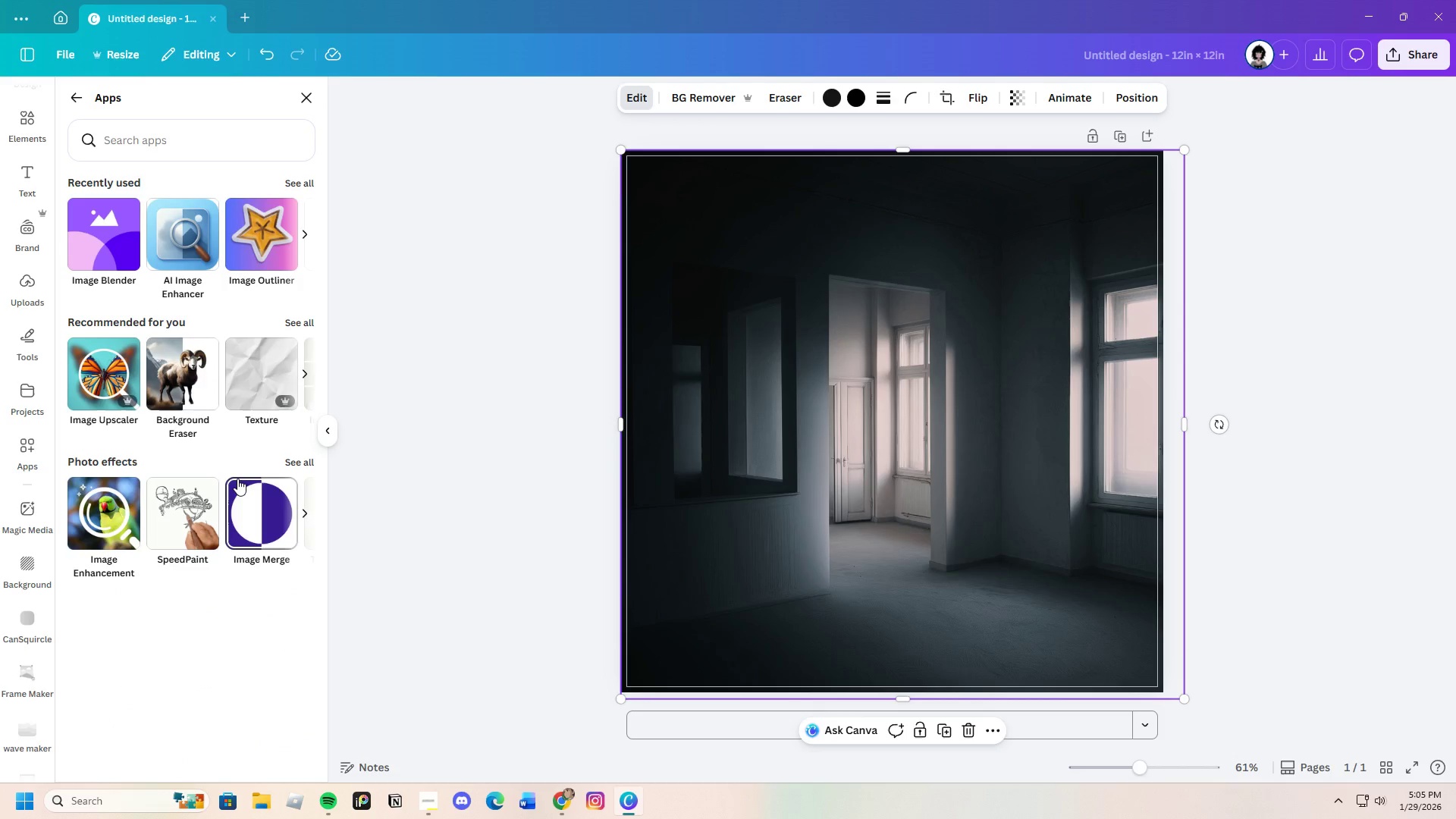 
wait(5.91)
 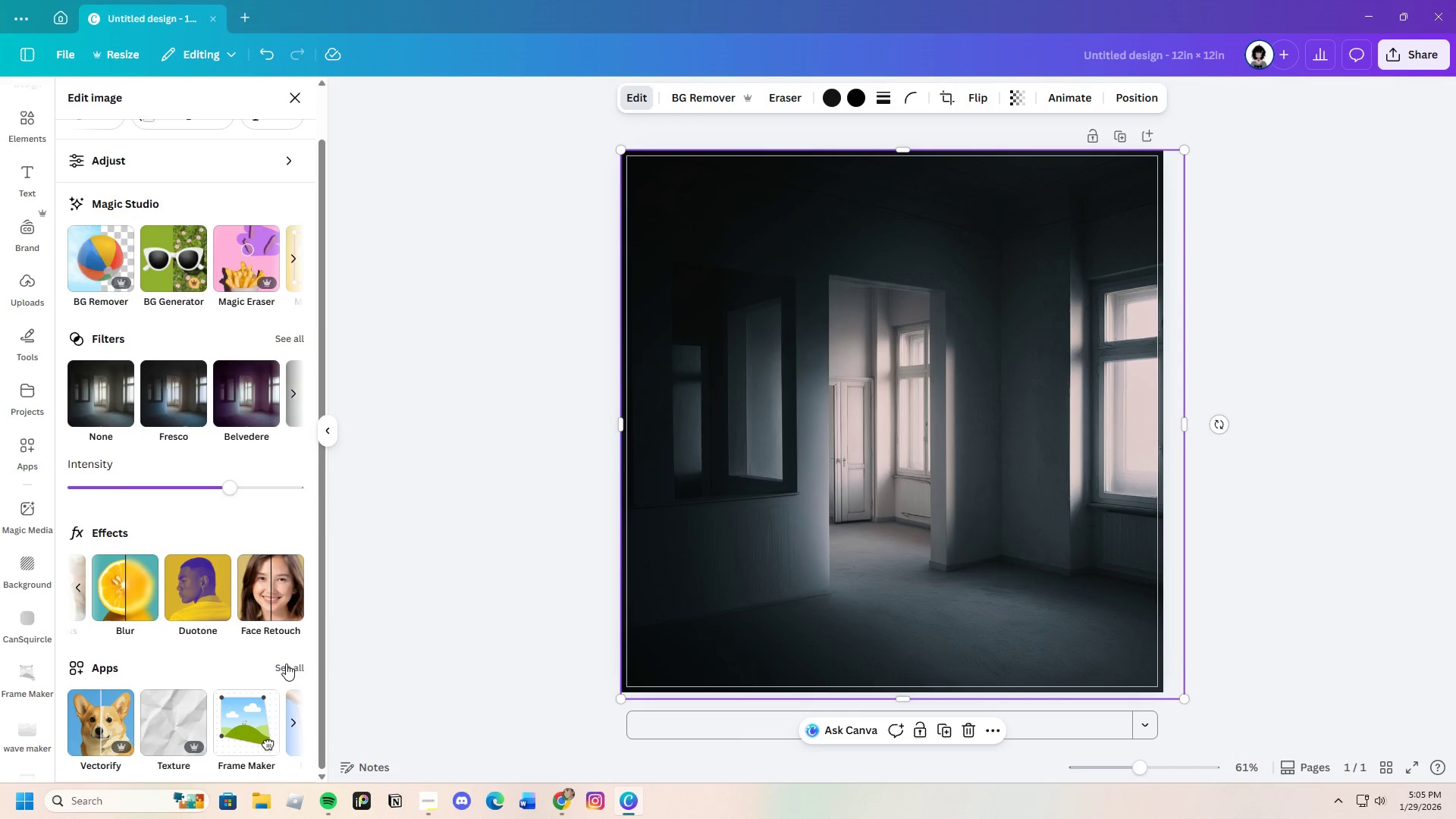 
left_click([253, 356])
 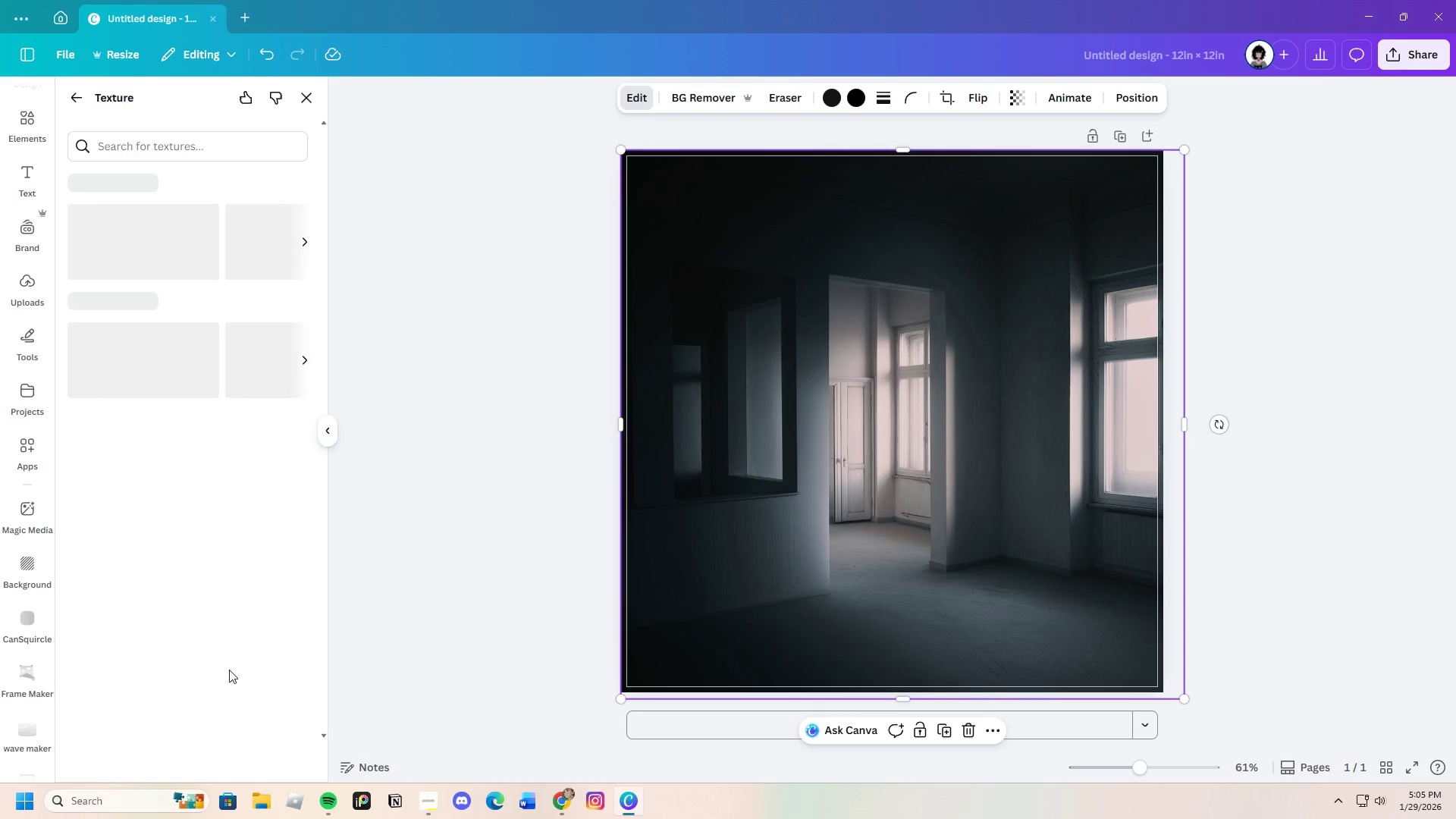 
wait(6.58)
 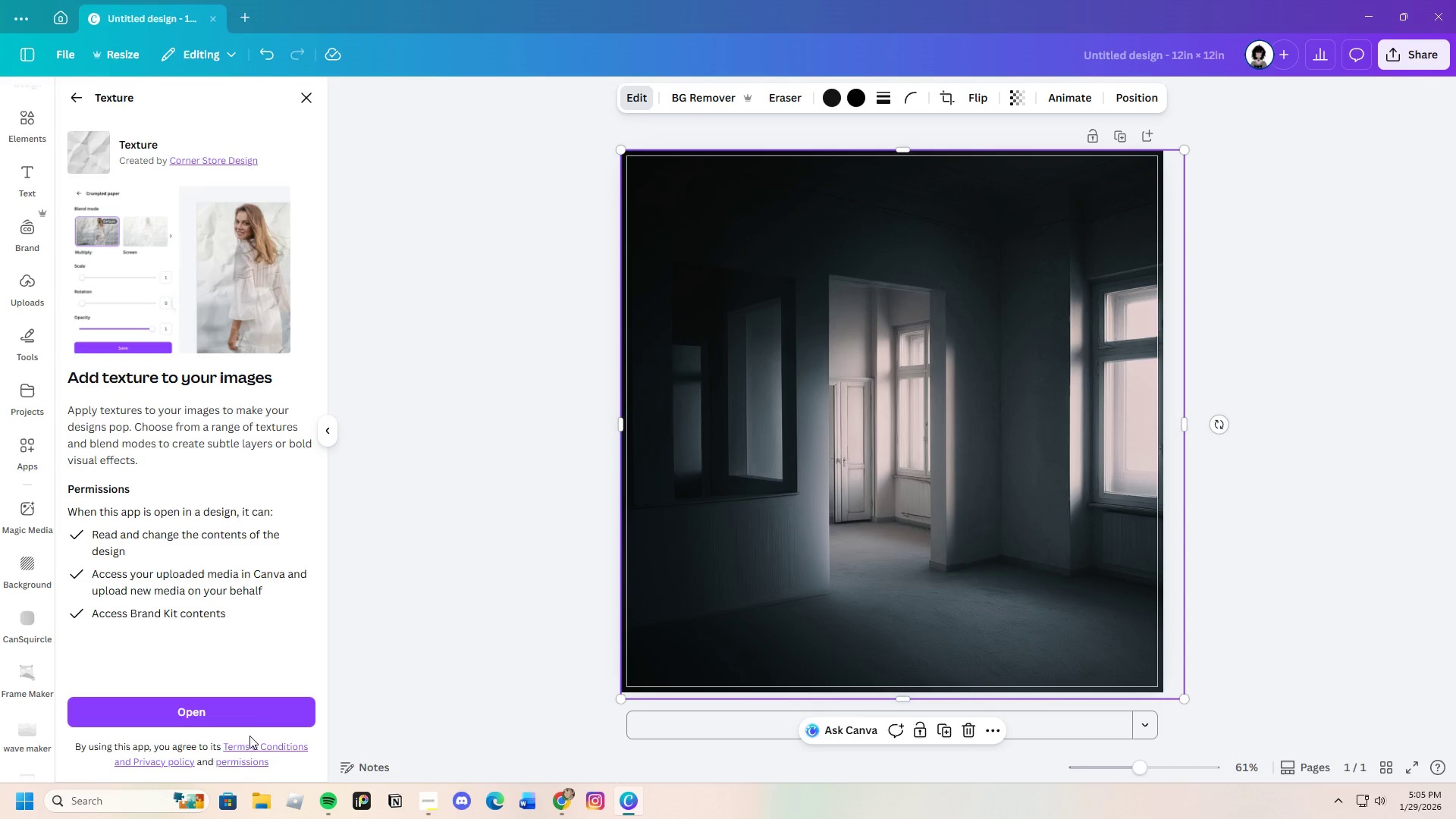 
scroll: coordinate [224, 657], scroll_direction: down, amount: 2.0
 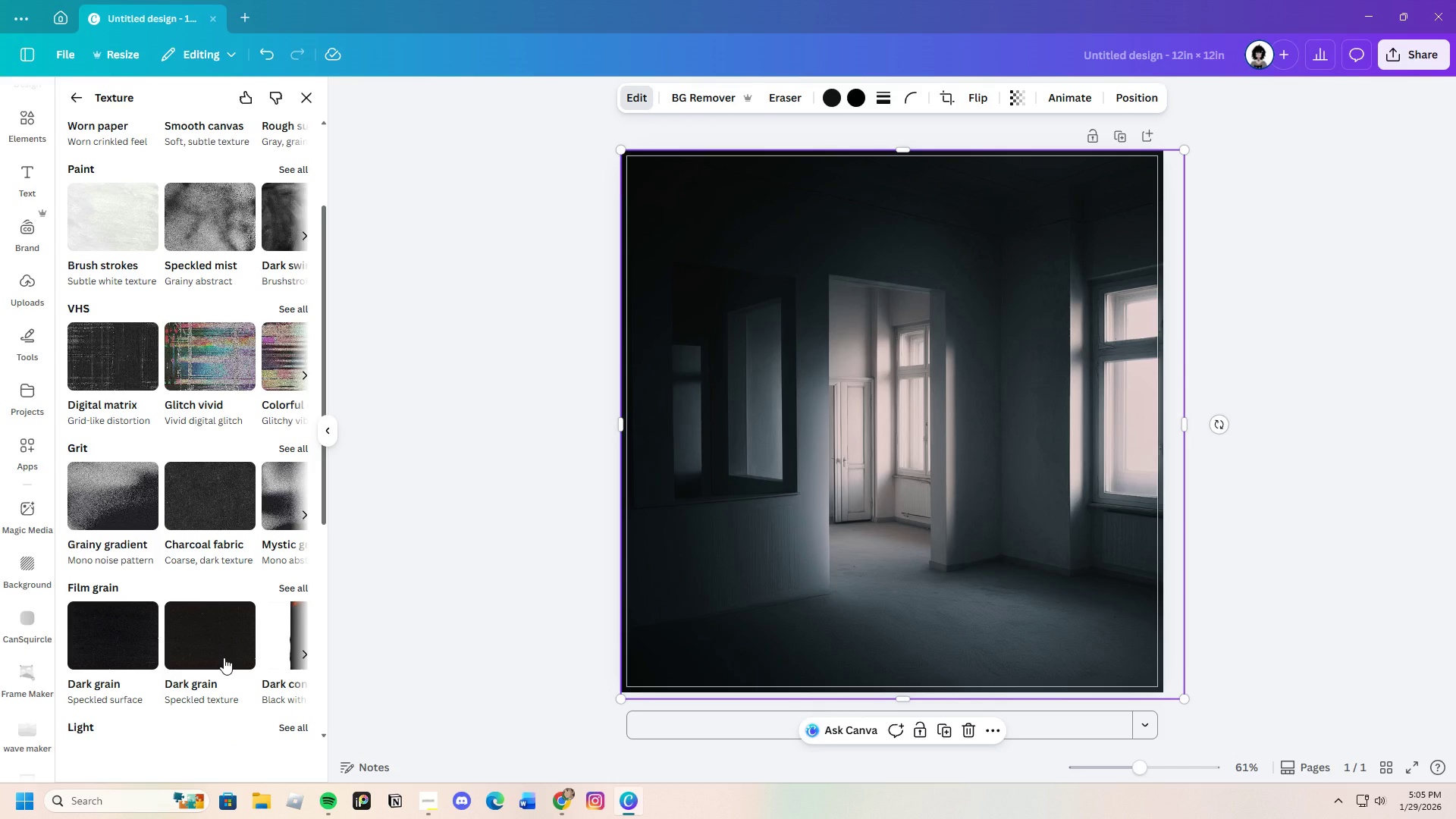 
scroll: coordinate [224, 657], scroll_direction: up, amount: 2.0
 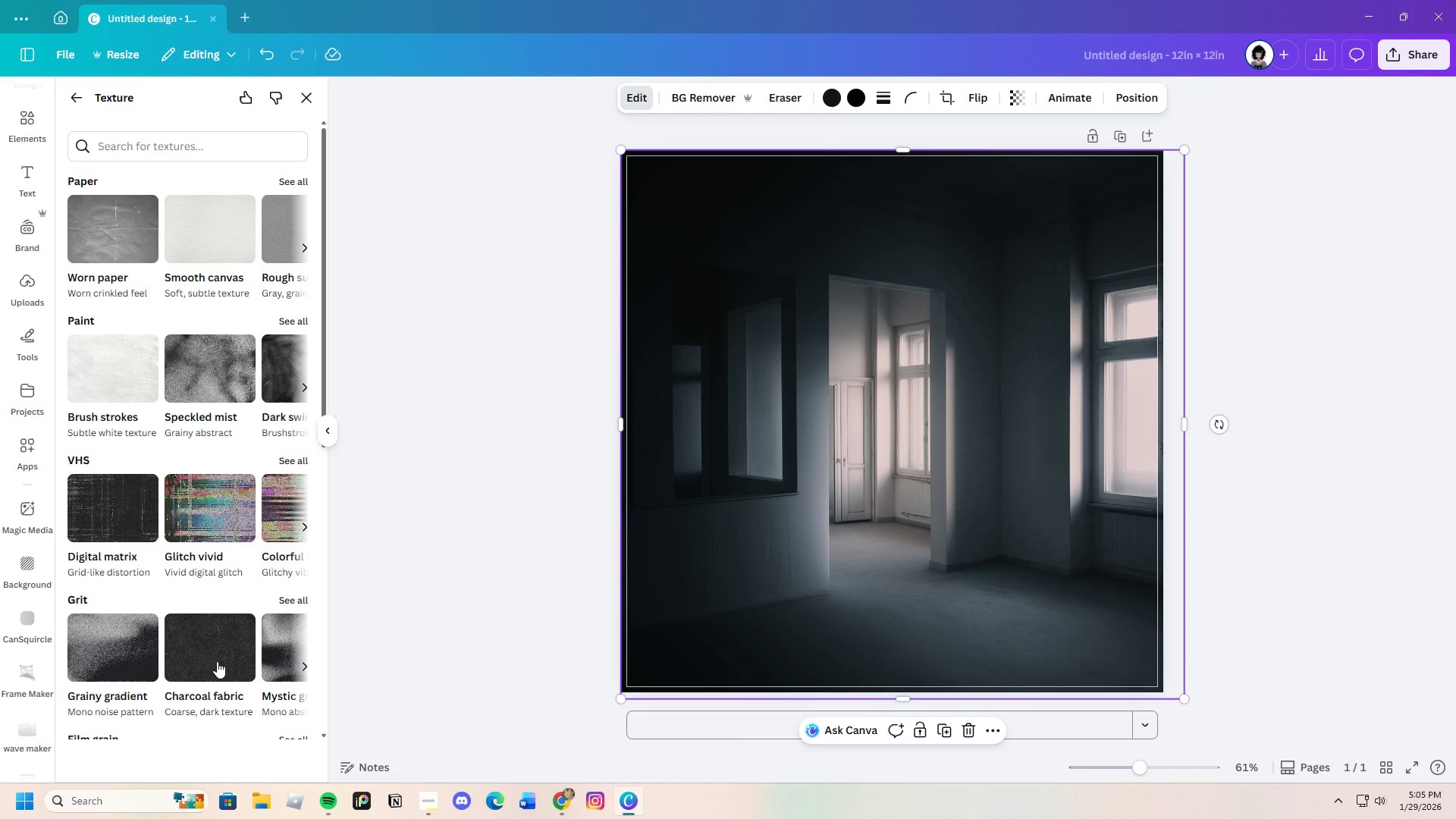 
left_click([119, 519])
 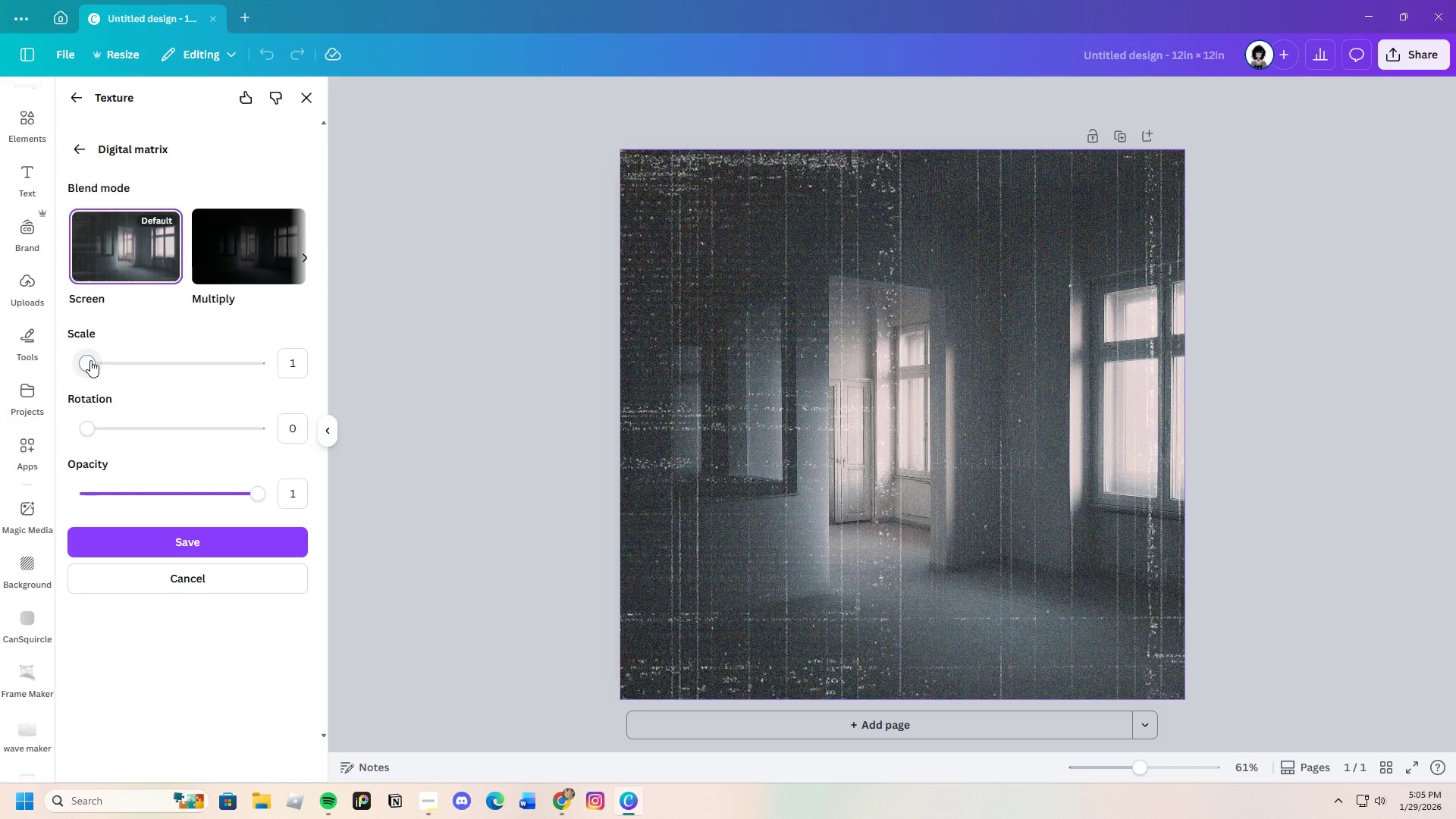 
wait(5.58)
 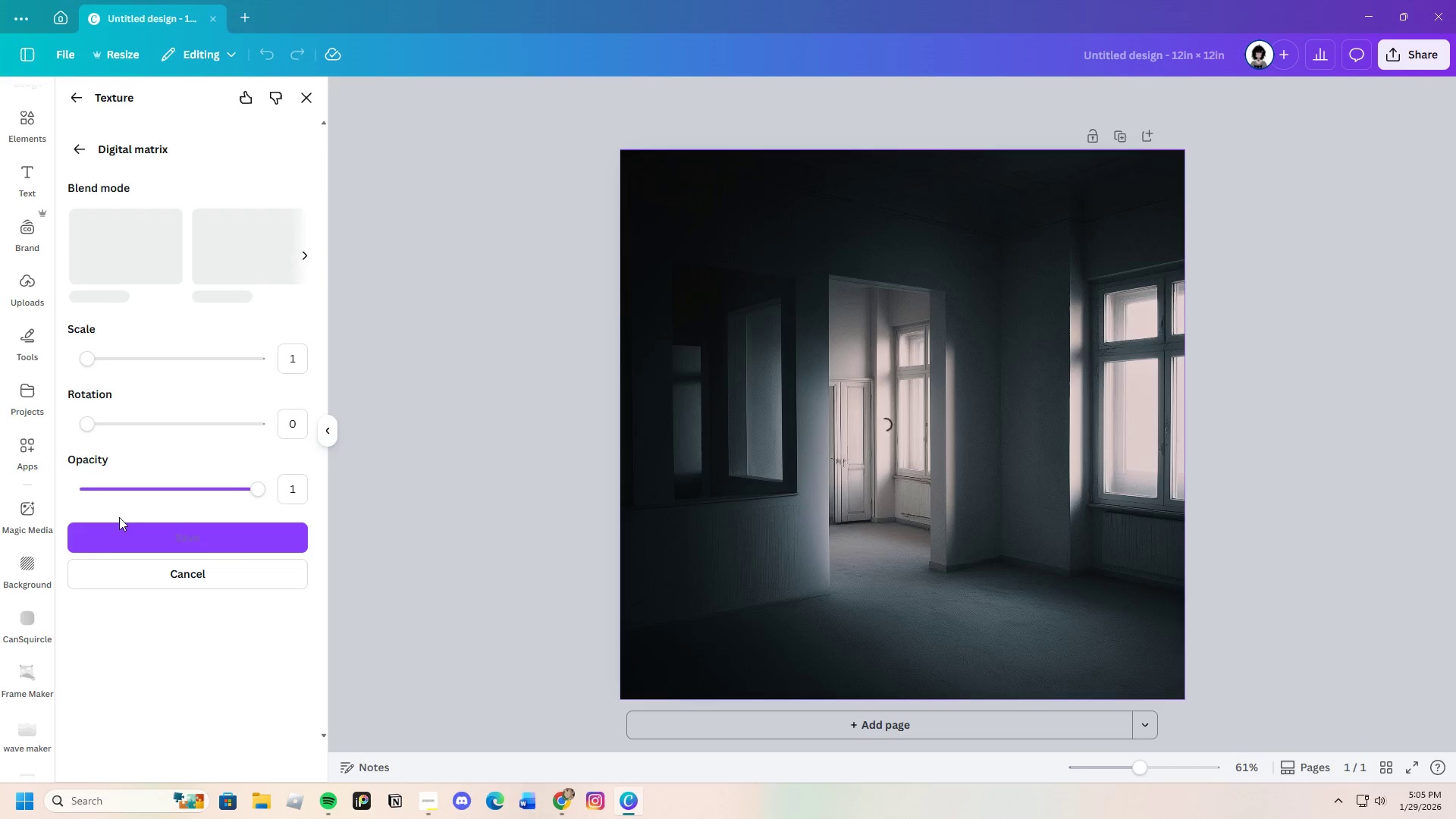 
left_click_drag(start_coordinate=[89, 363], to_coordinate=[85, 380])
 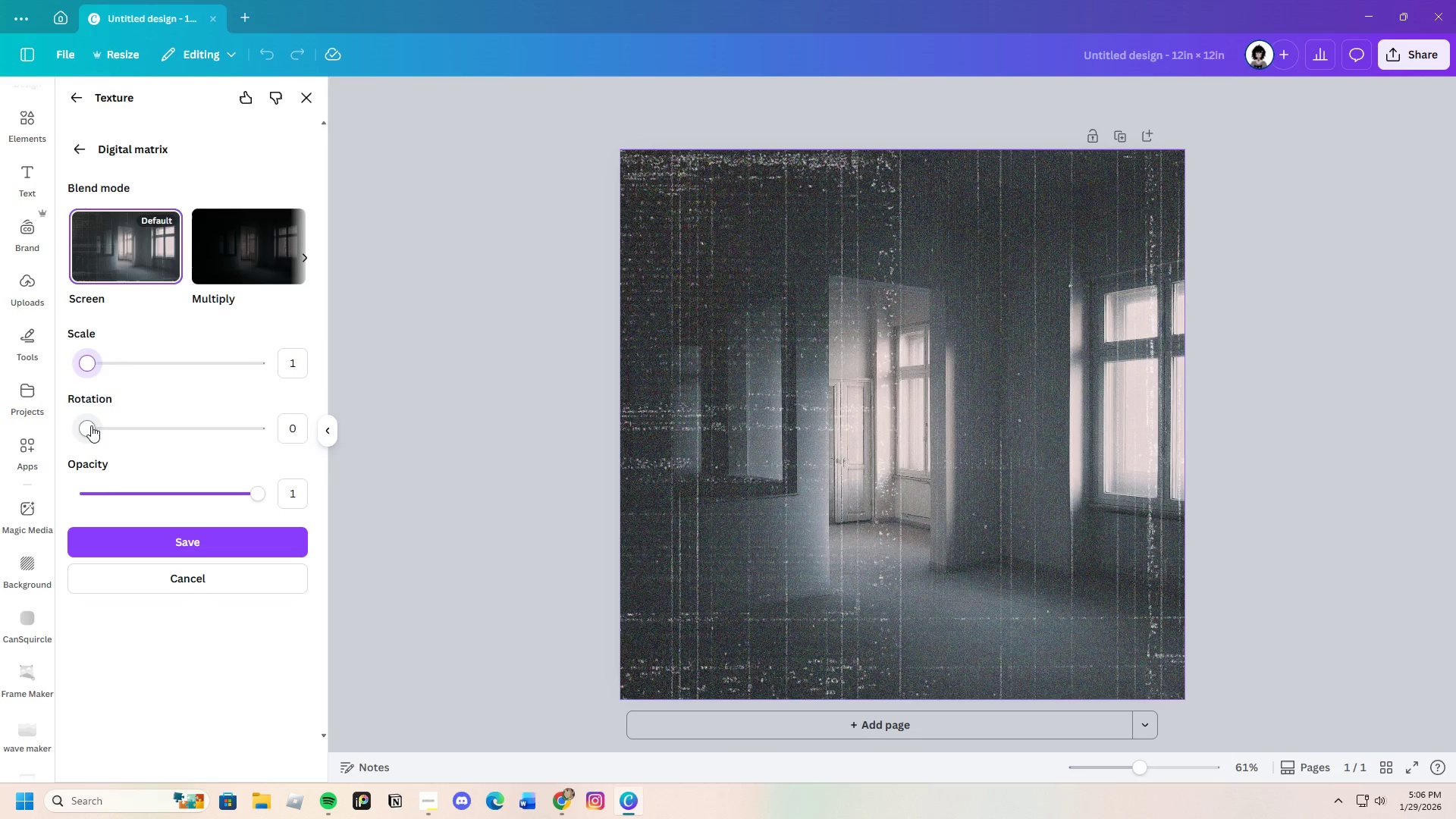 
left_click_drag(start_coordinate=[91, 425], to_coordinate=[115, 446])
 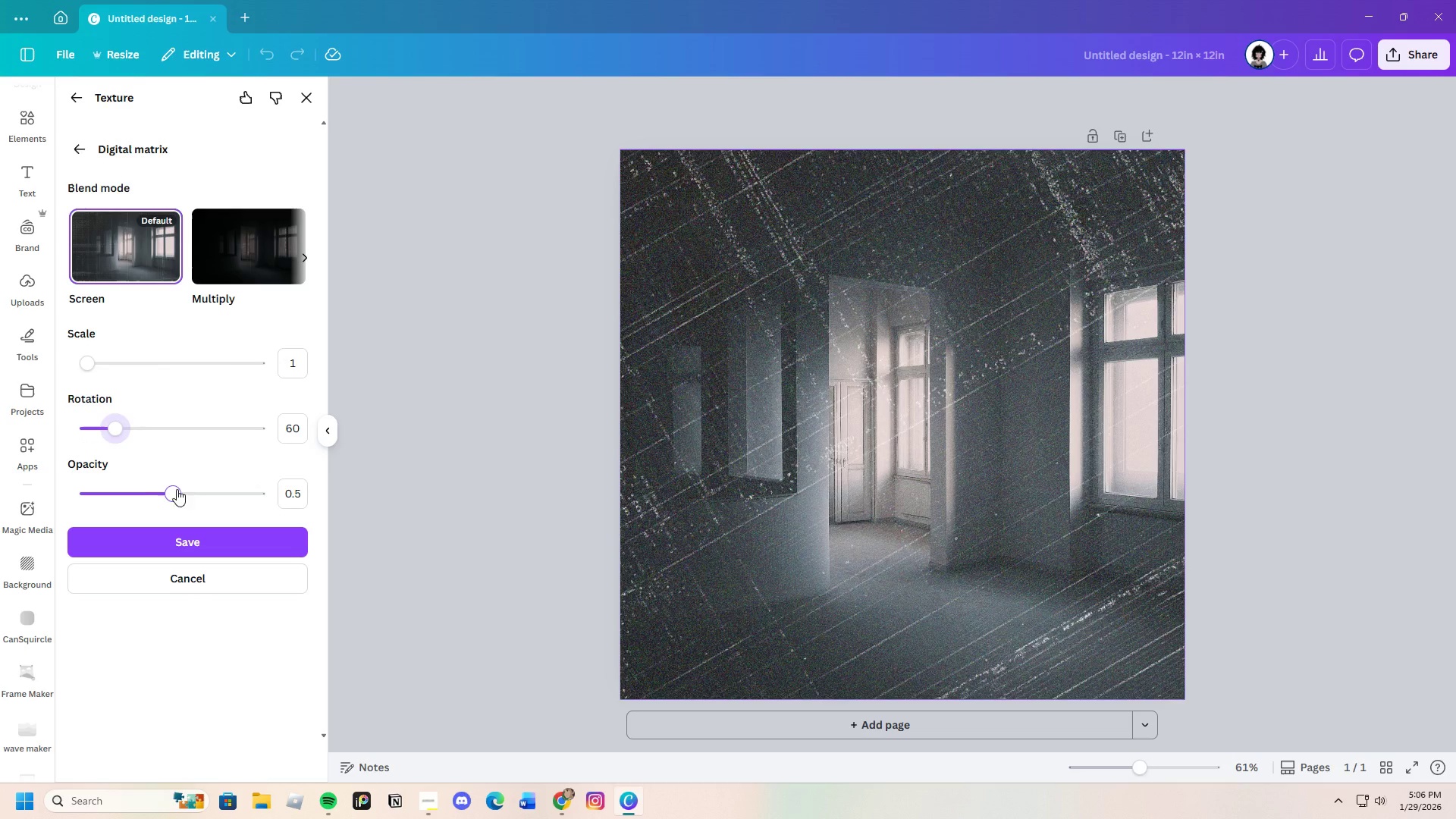 
left_click_drag(start_coordinate=[177, 489], to_coordinate=[150, 493])
 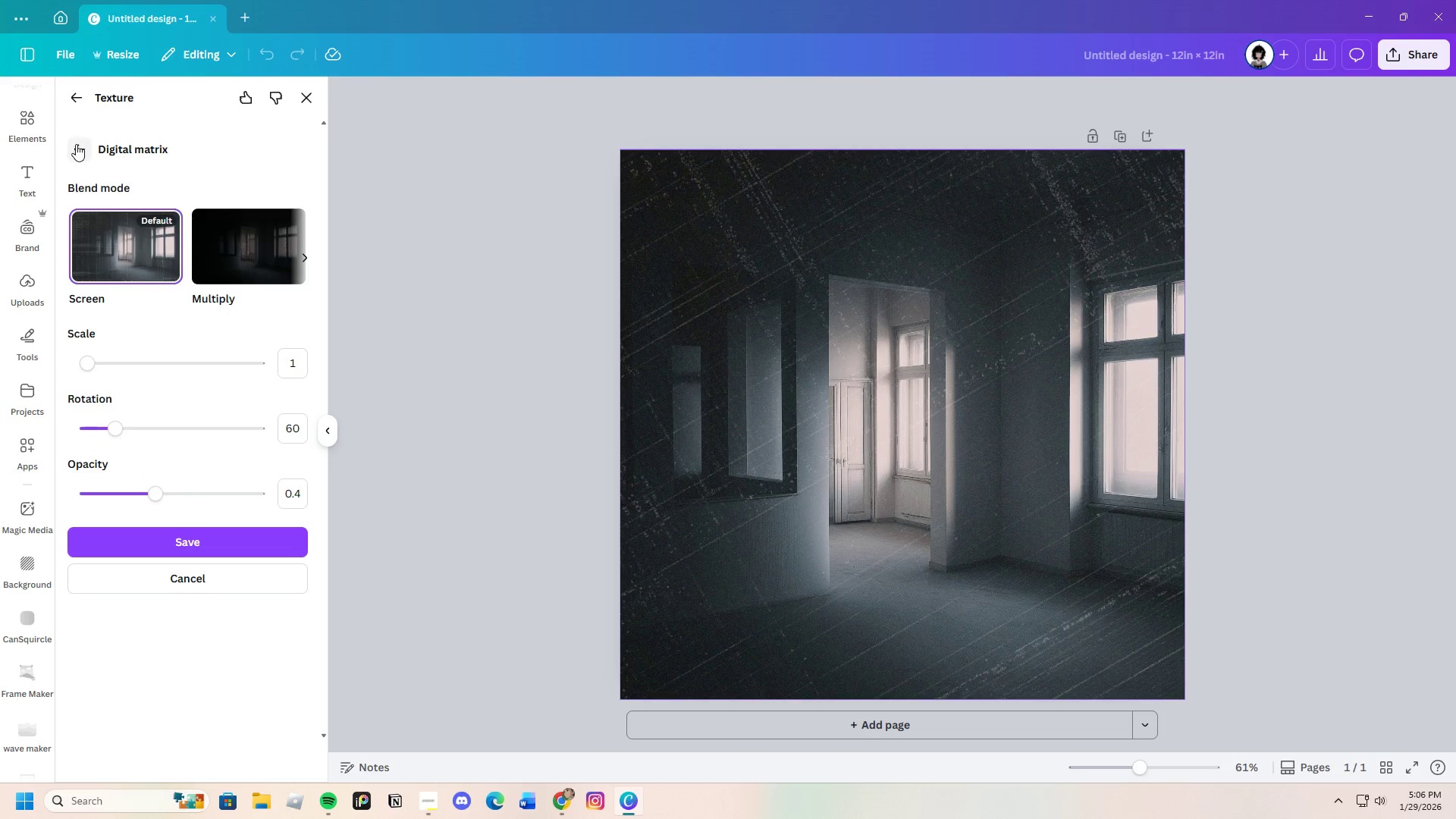 
left_click([188, 593])
 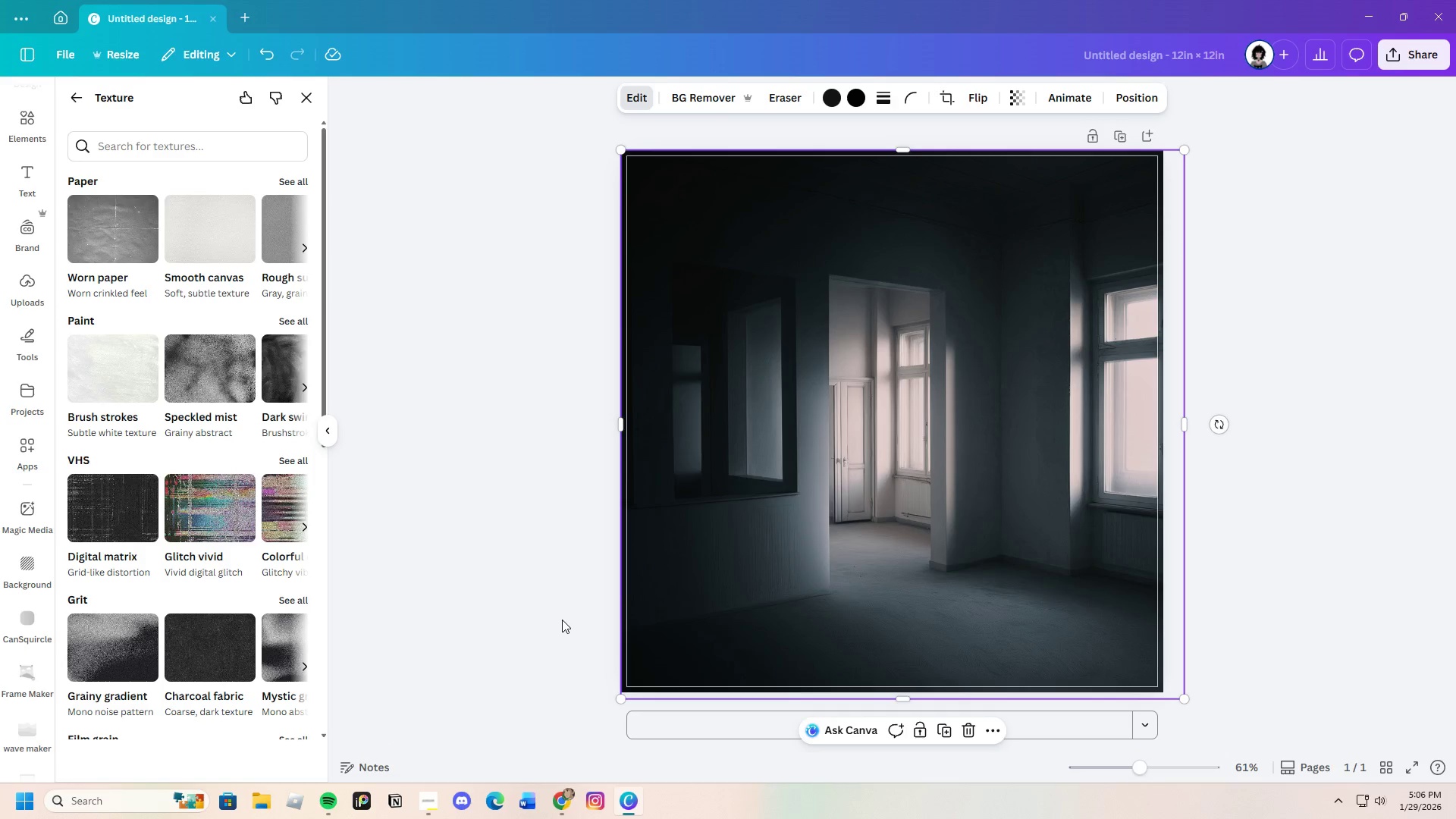 
left_click([554, 617])
 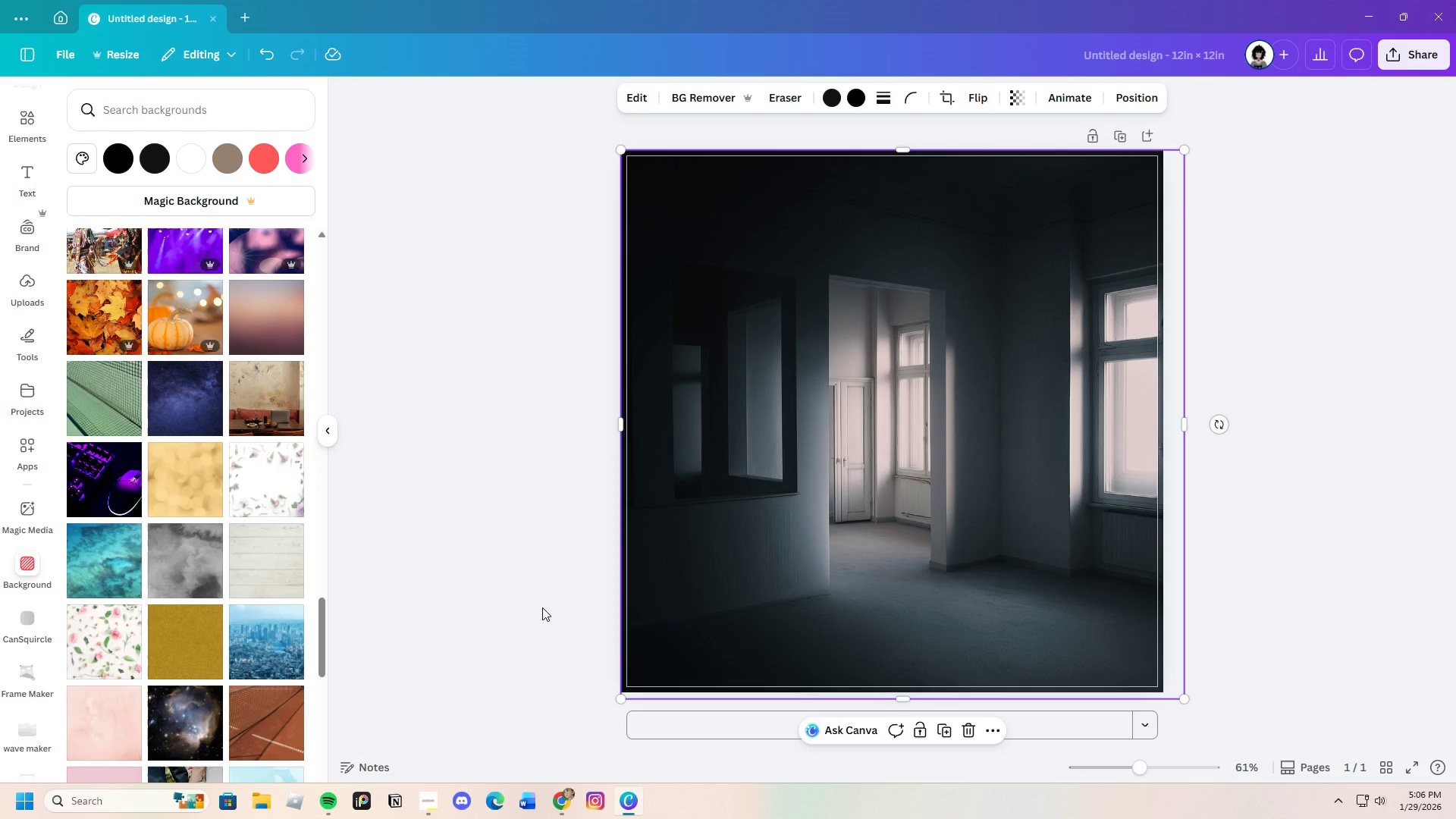 
wait(5.86)
 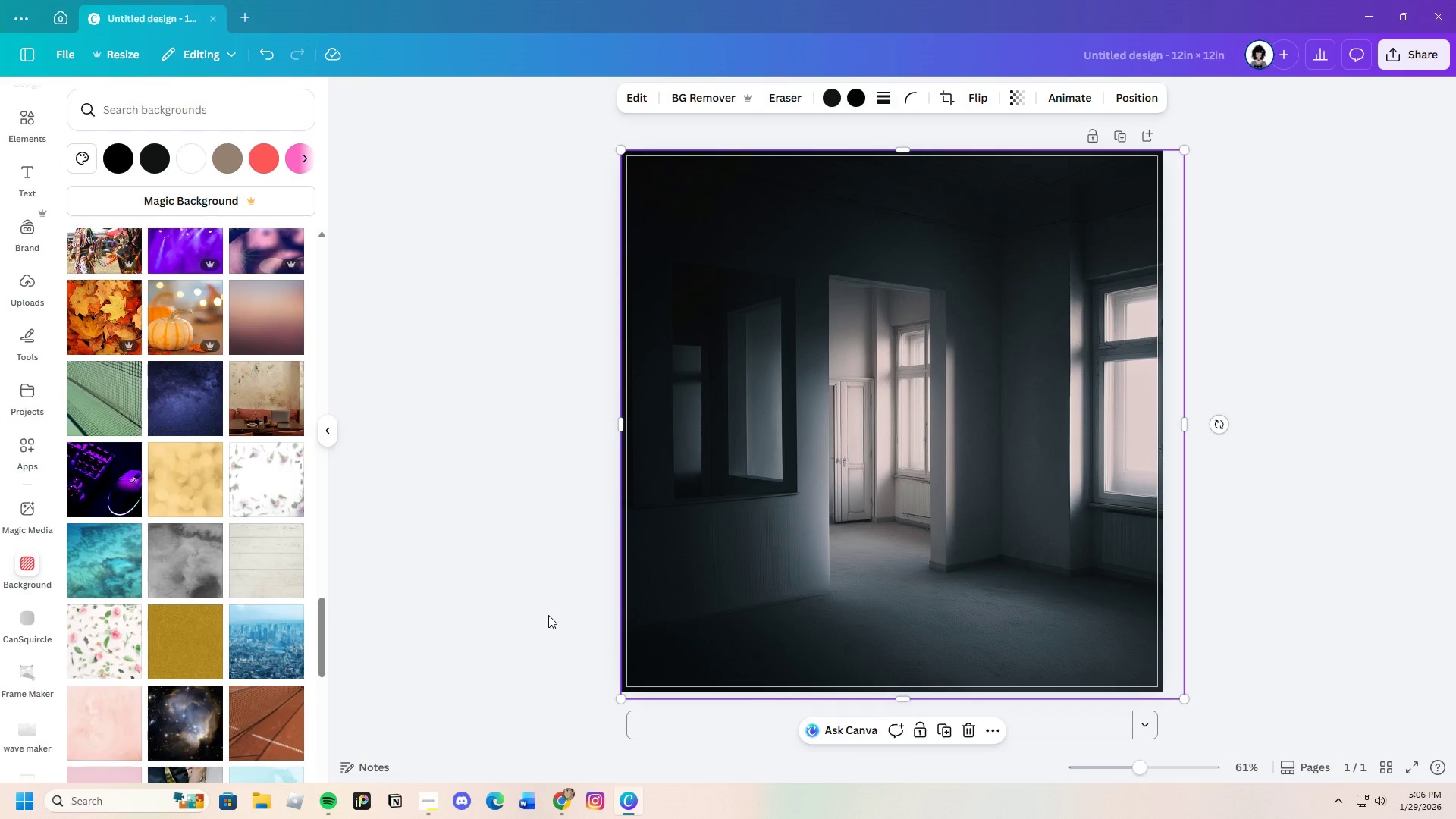 
left_click([1213, 572])
 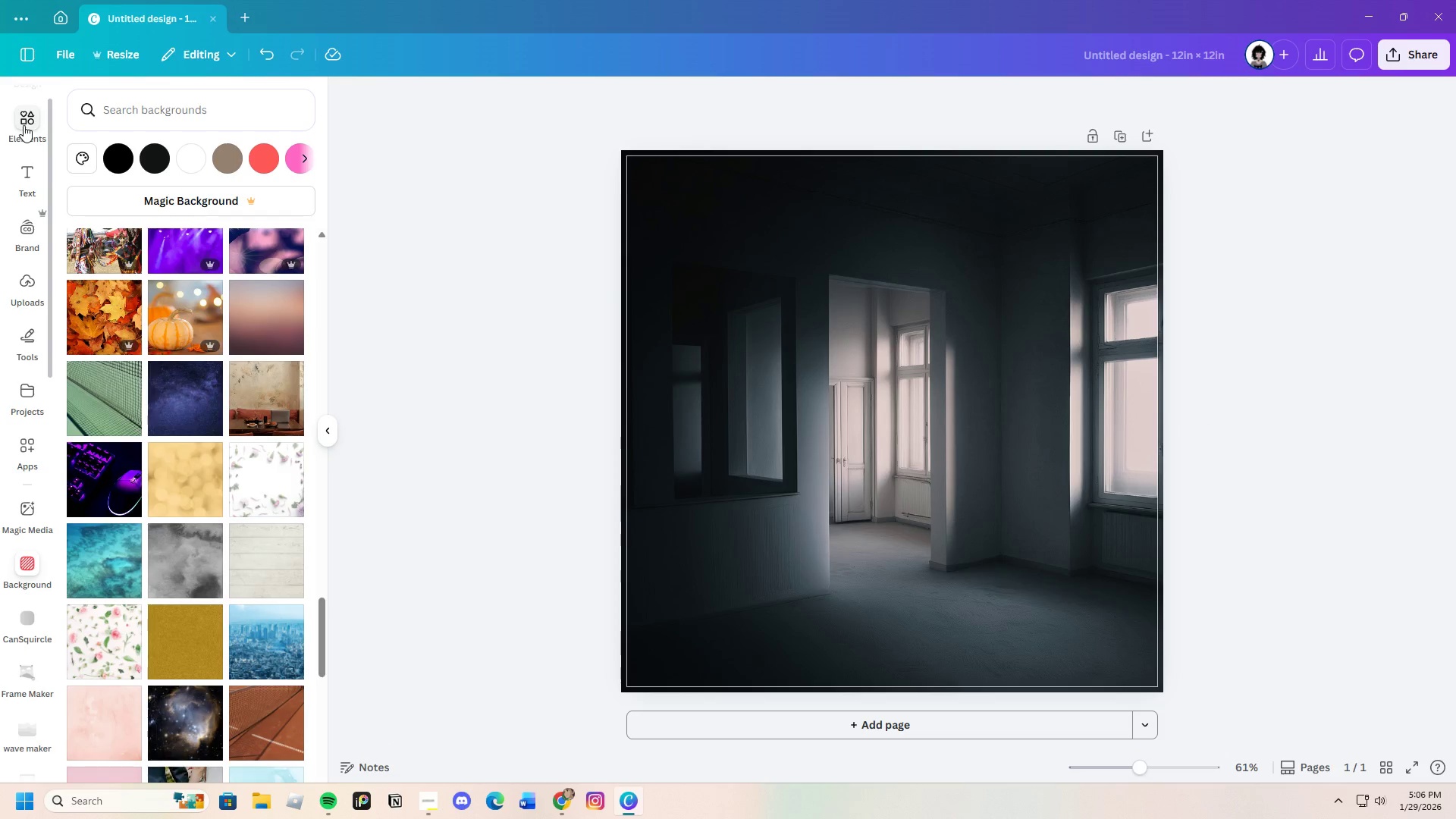 
left_click([24, 125])
 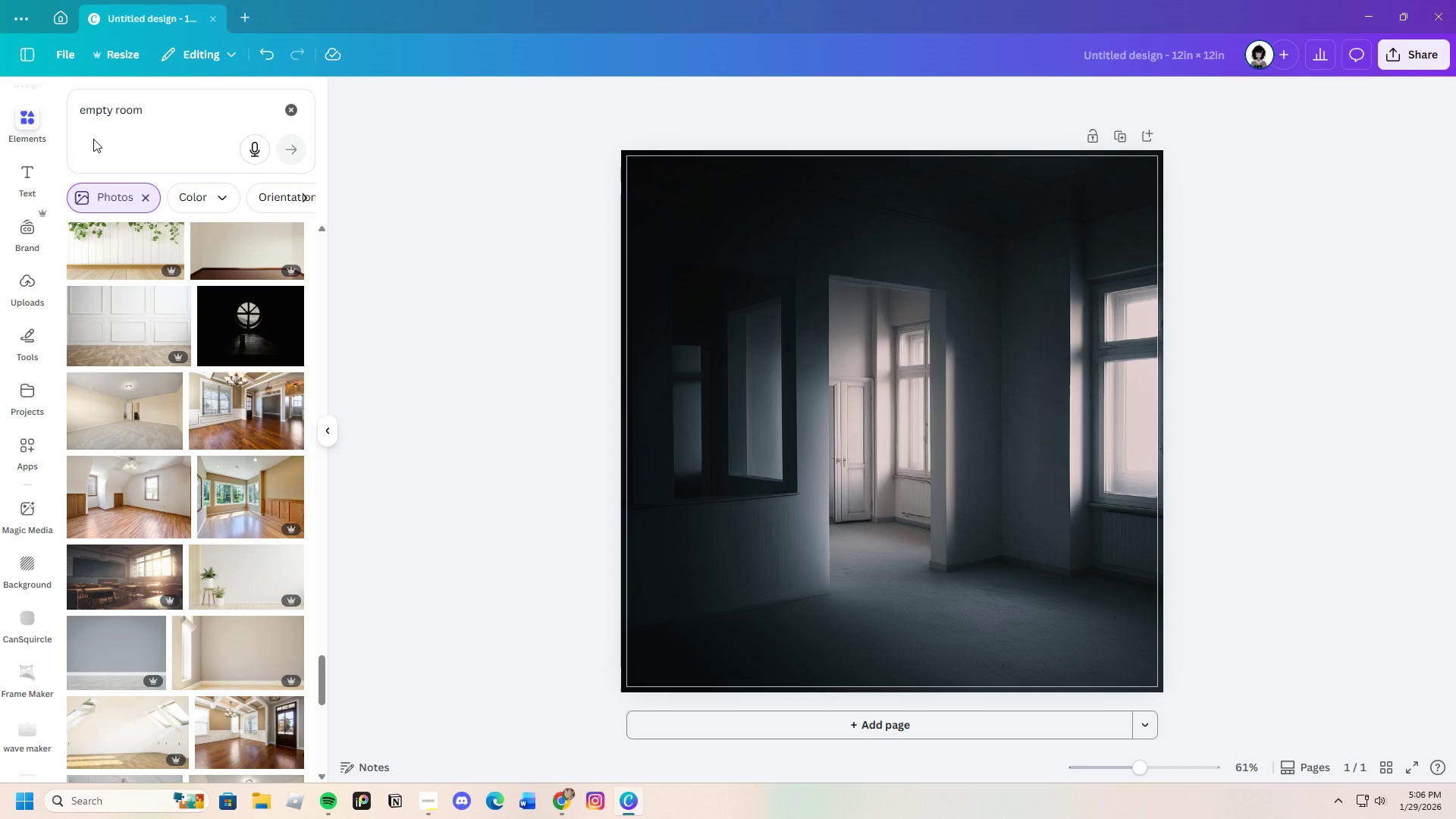 
left_click_drag(start_coordinate=[151, 112], to_coordinate=[37, 112])
 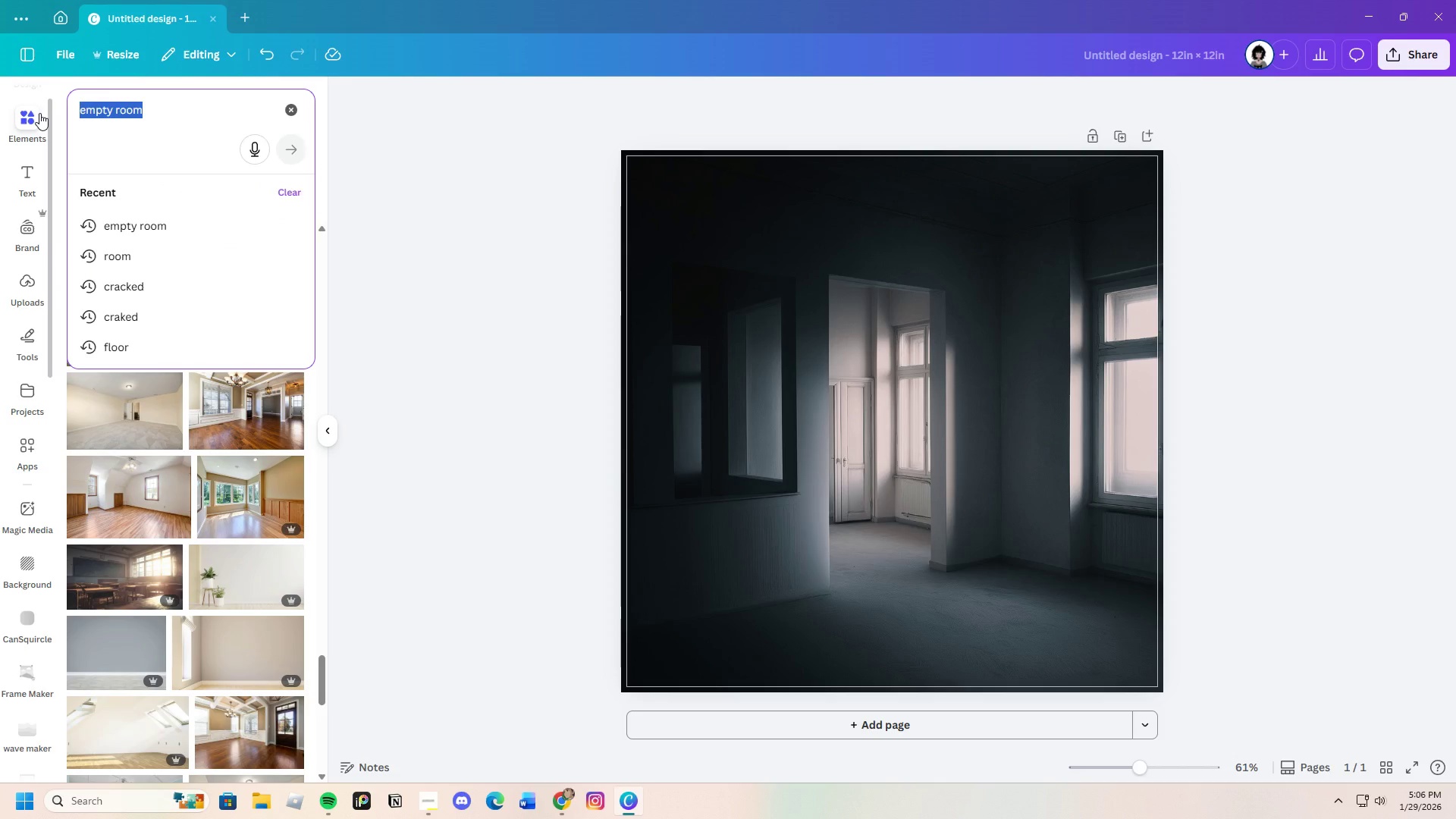 
key(Backspace)
type(chair)
 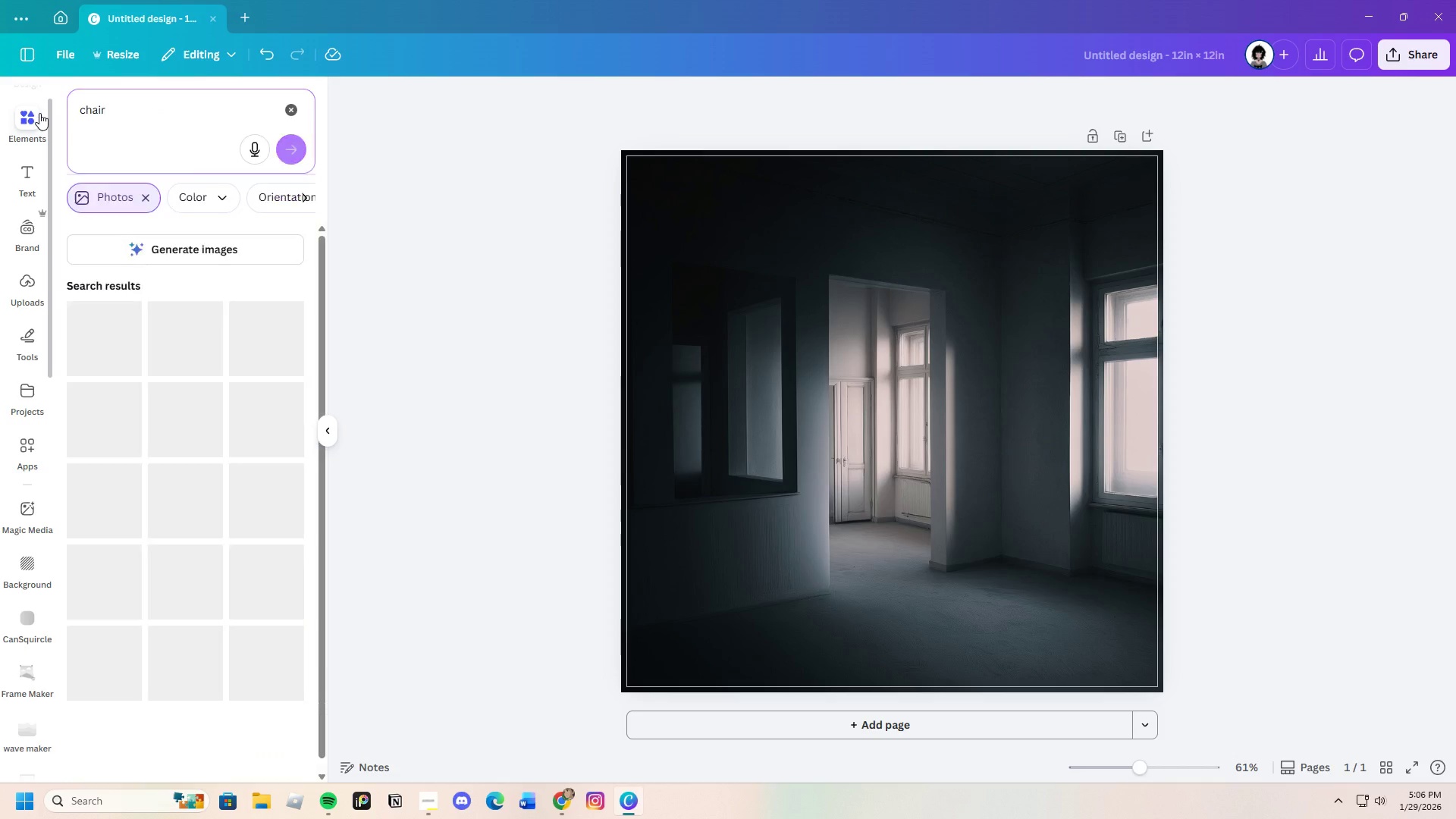 
key(Enter)
 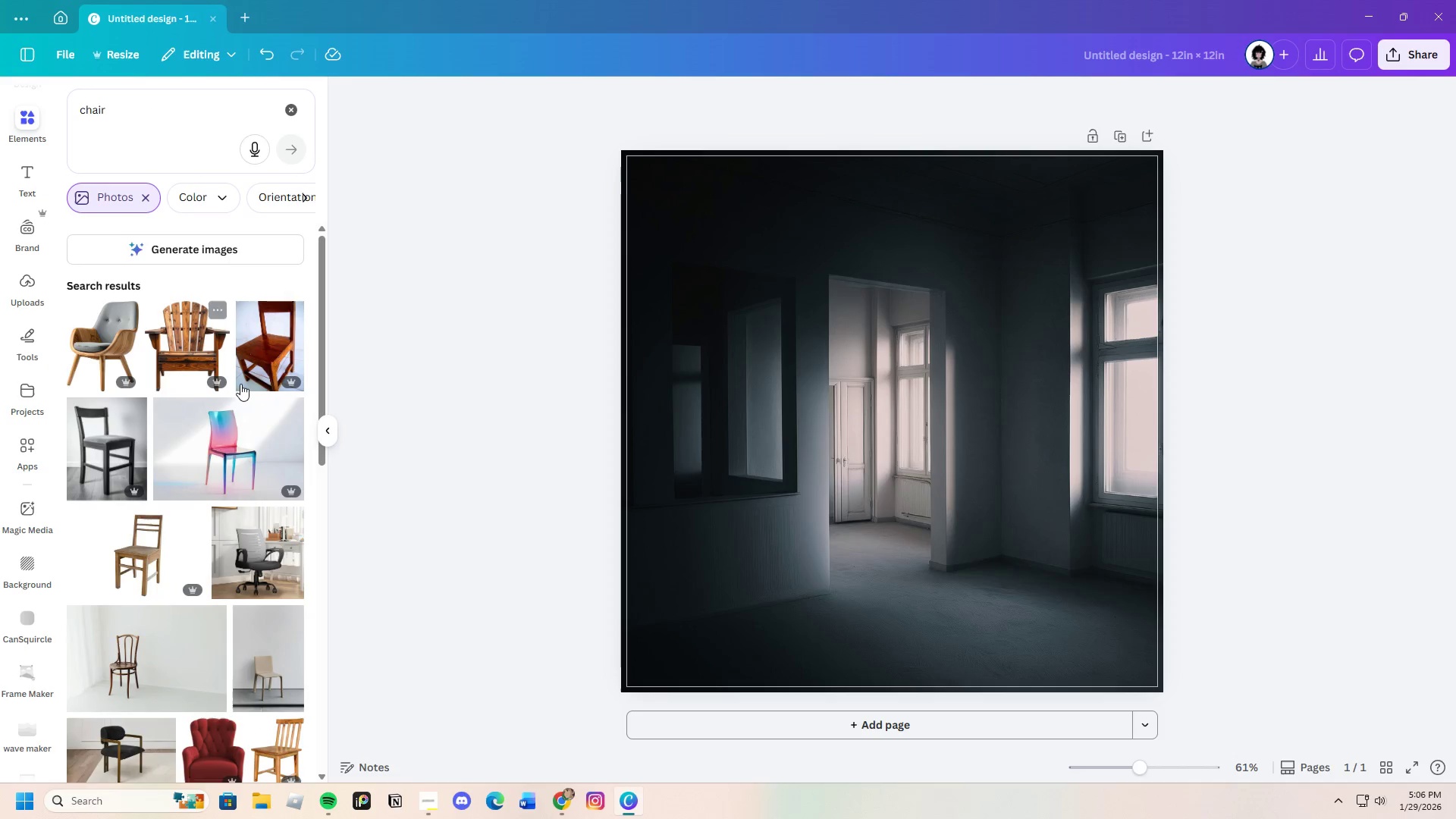 
scroll: coordinate [274, 570], scroll_direction: down, amount: 24.0
 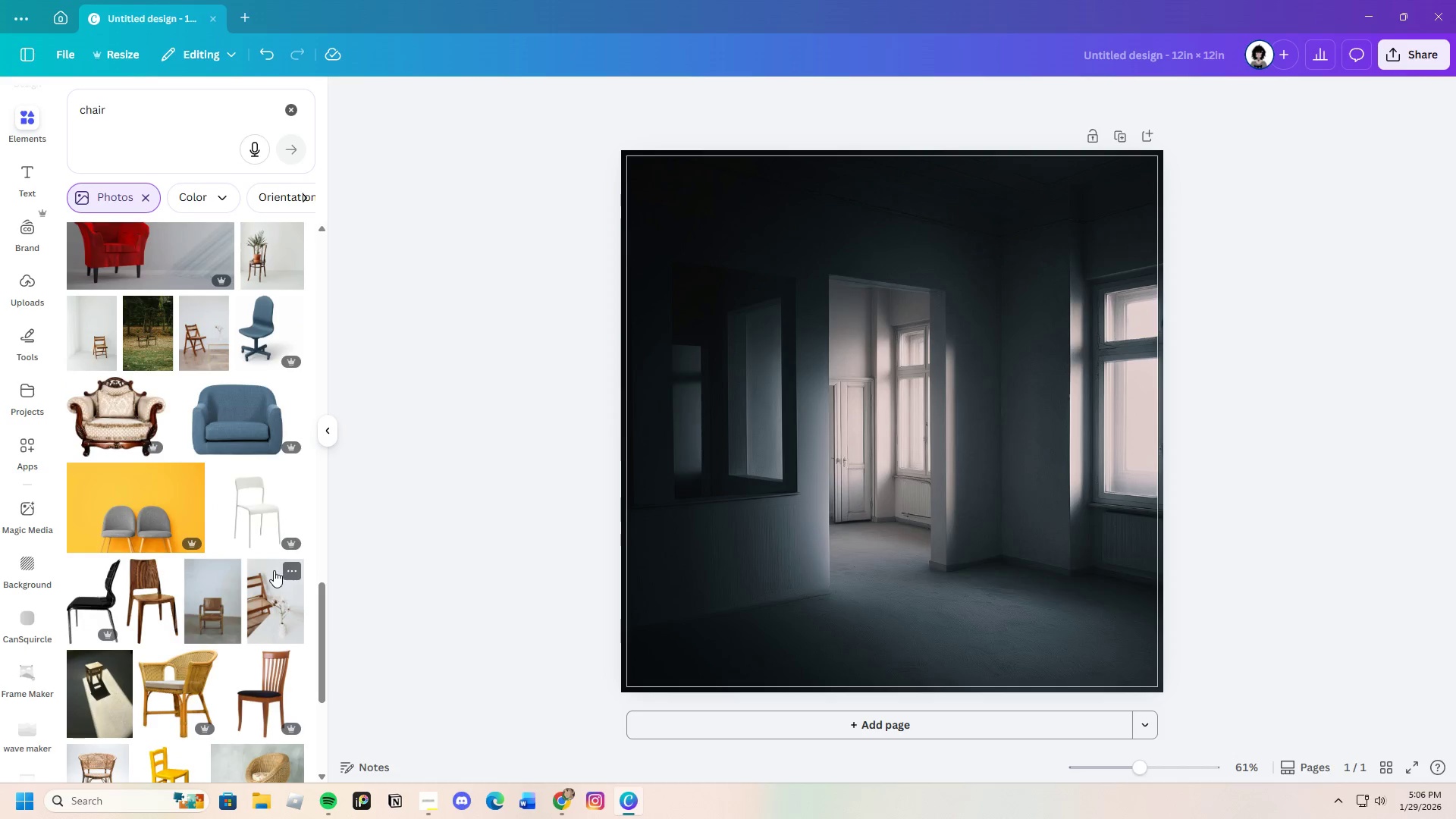 
scroll: coordinate [271, 571], scroll_direction: down, amount: 20.0
 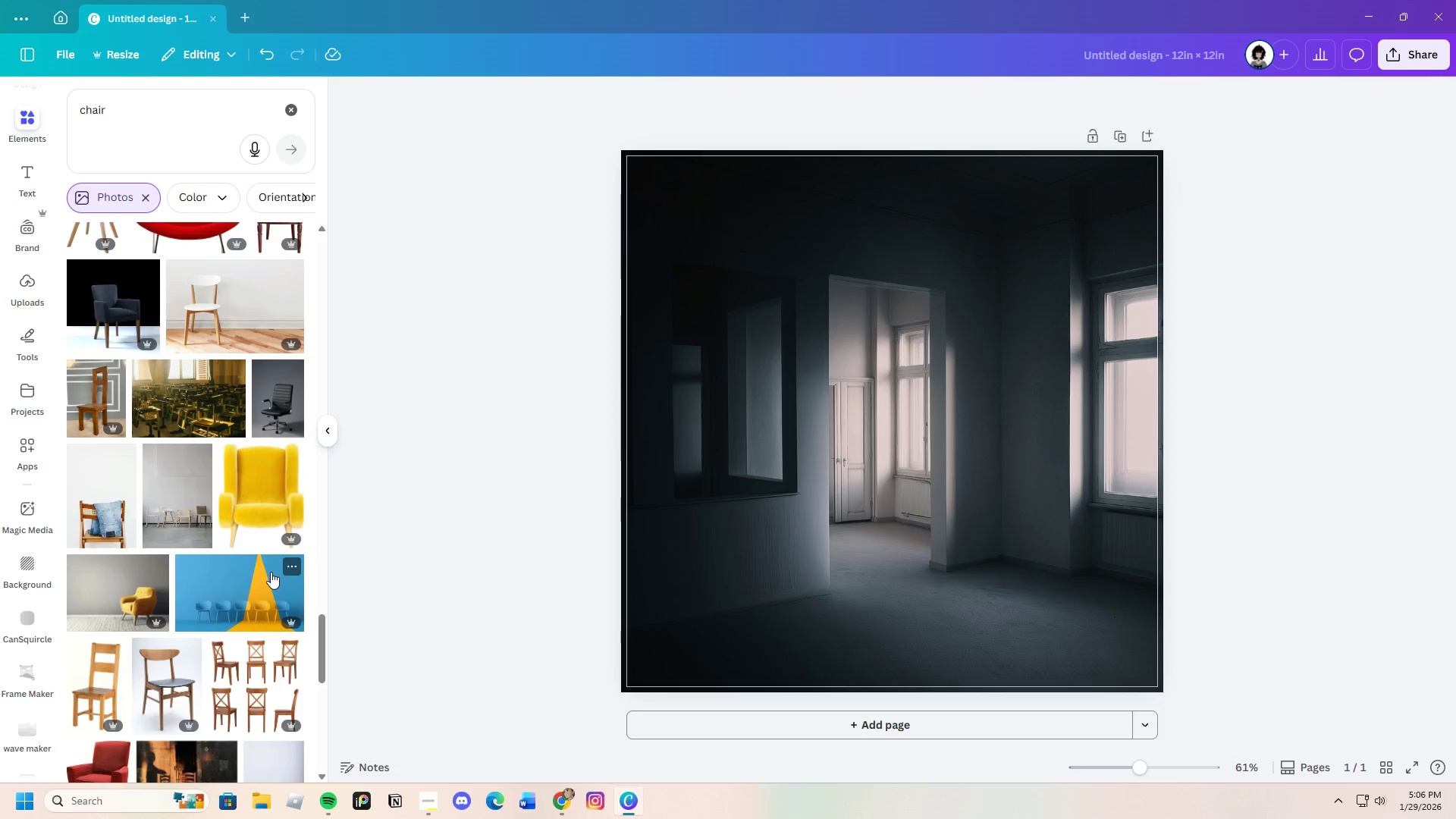 
scroll: coordinate [271, 572], scroll_direction: up, amount: 4.0
 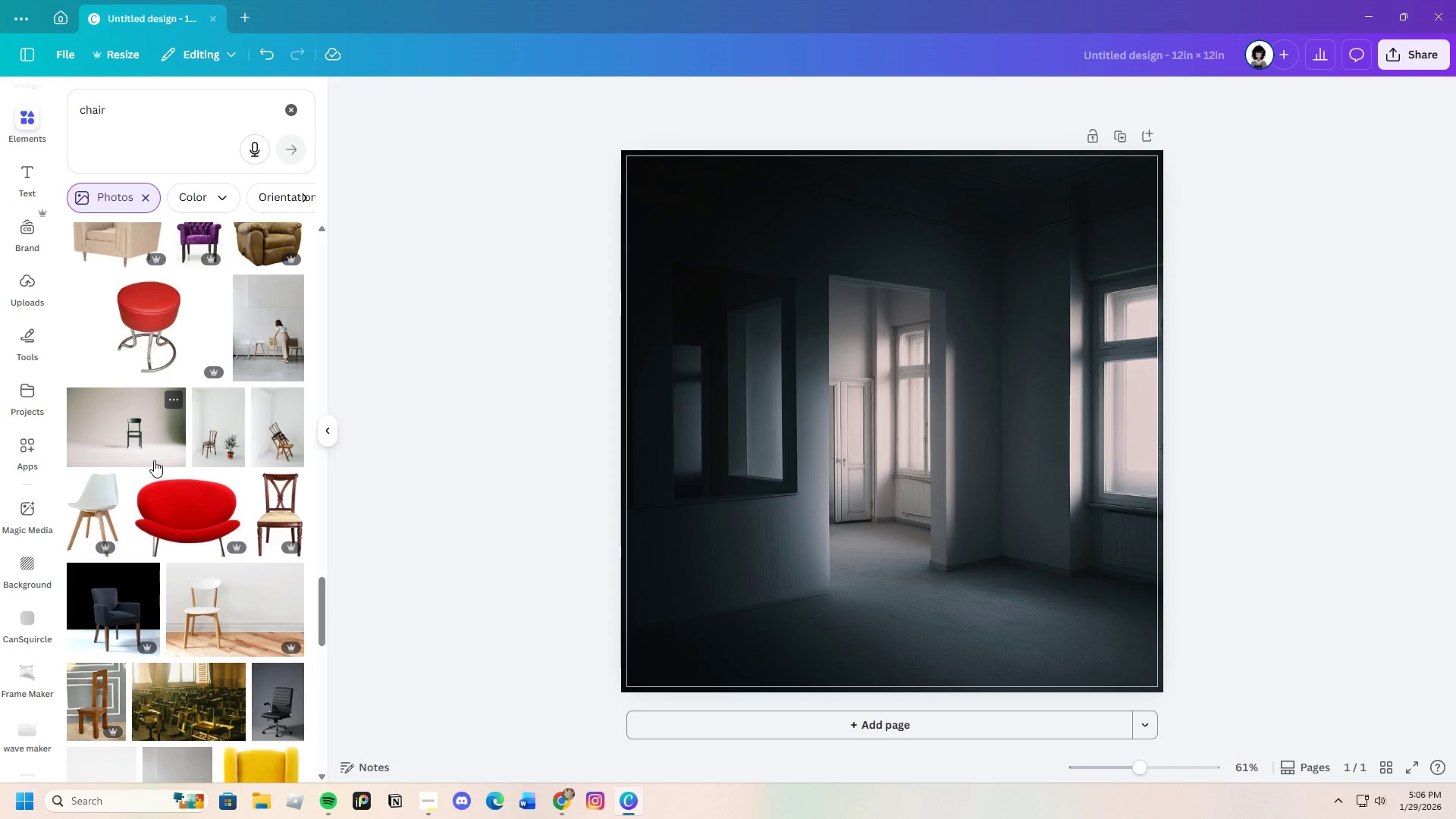 
left_click([161, 425])
 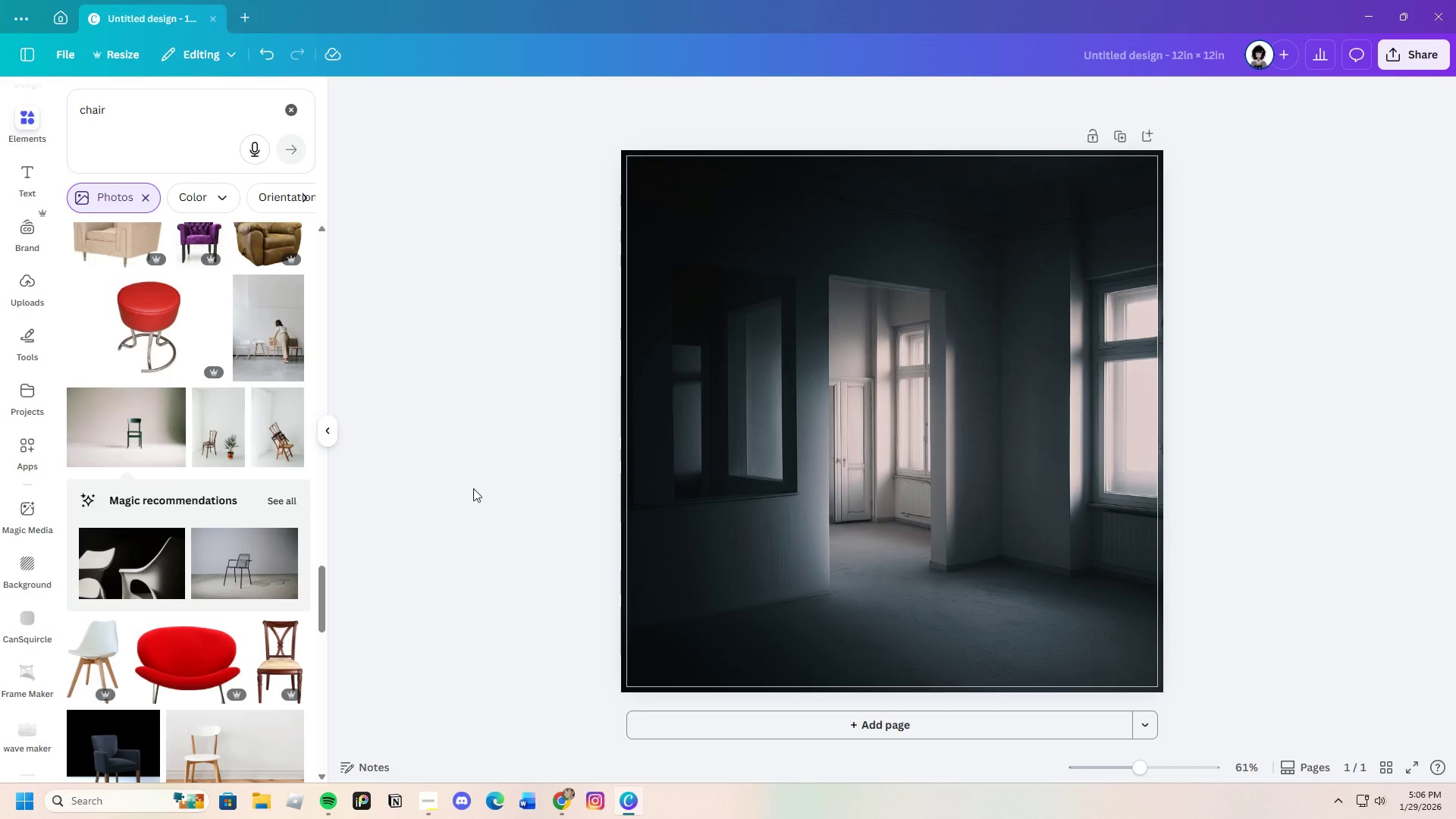 
left_click([287, 500])
 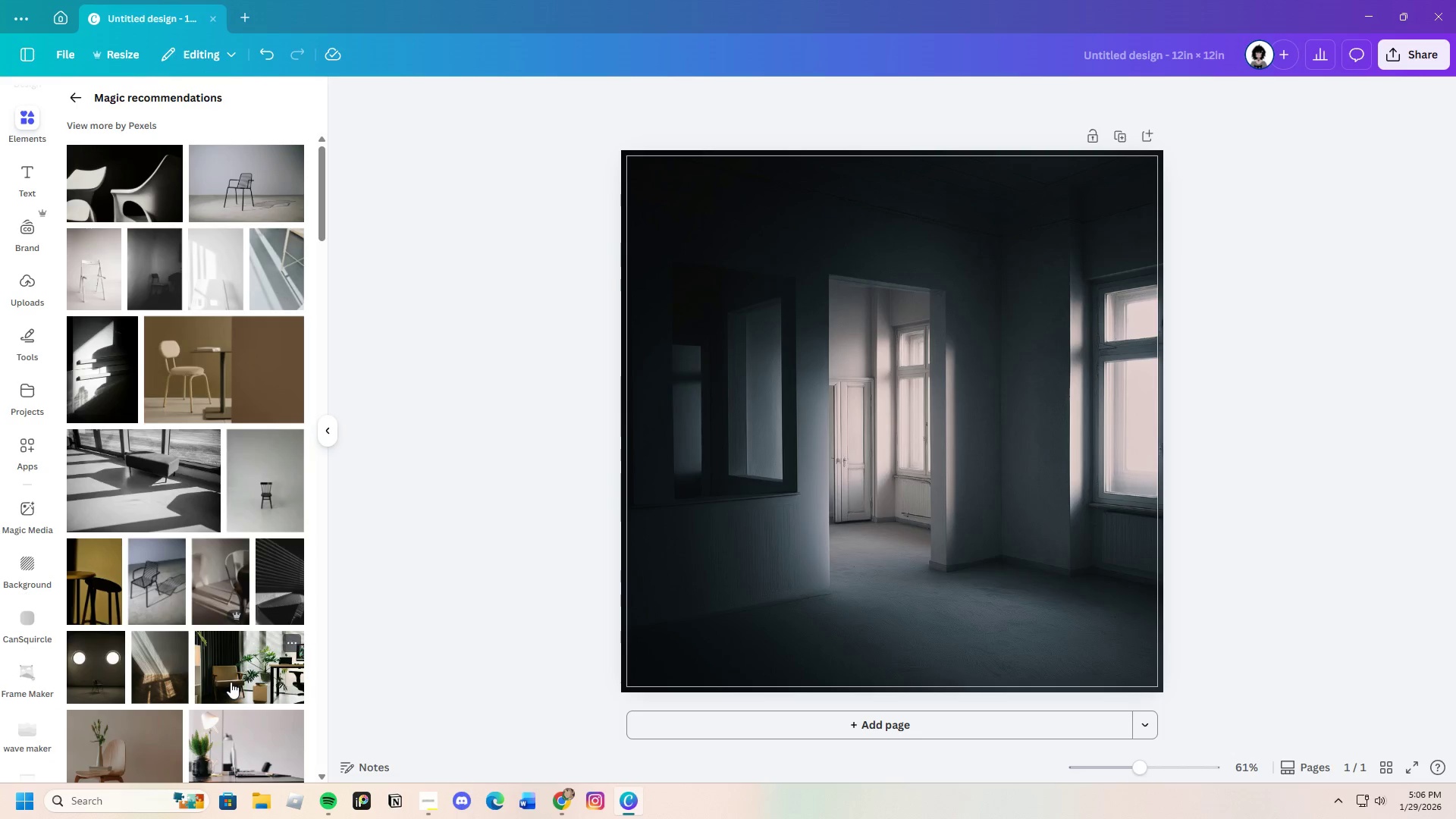 
scroll: coordinate [219, 682], scroll_direction: down, amount: 14.0
 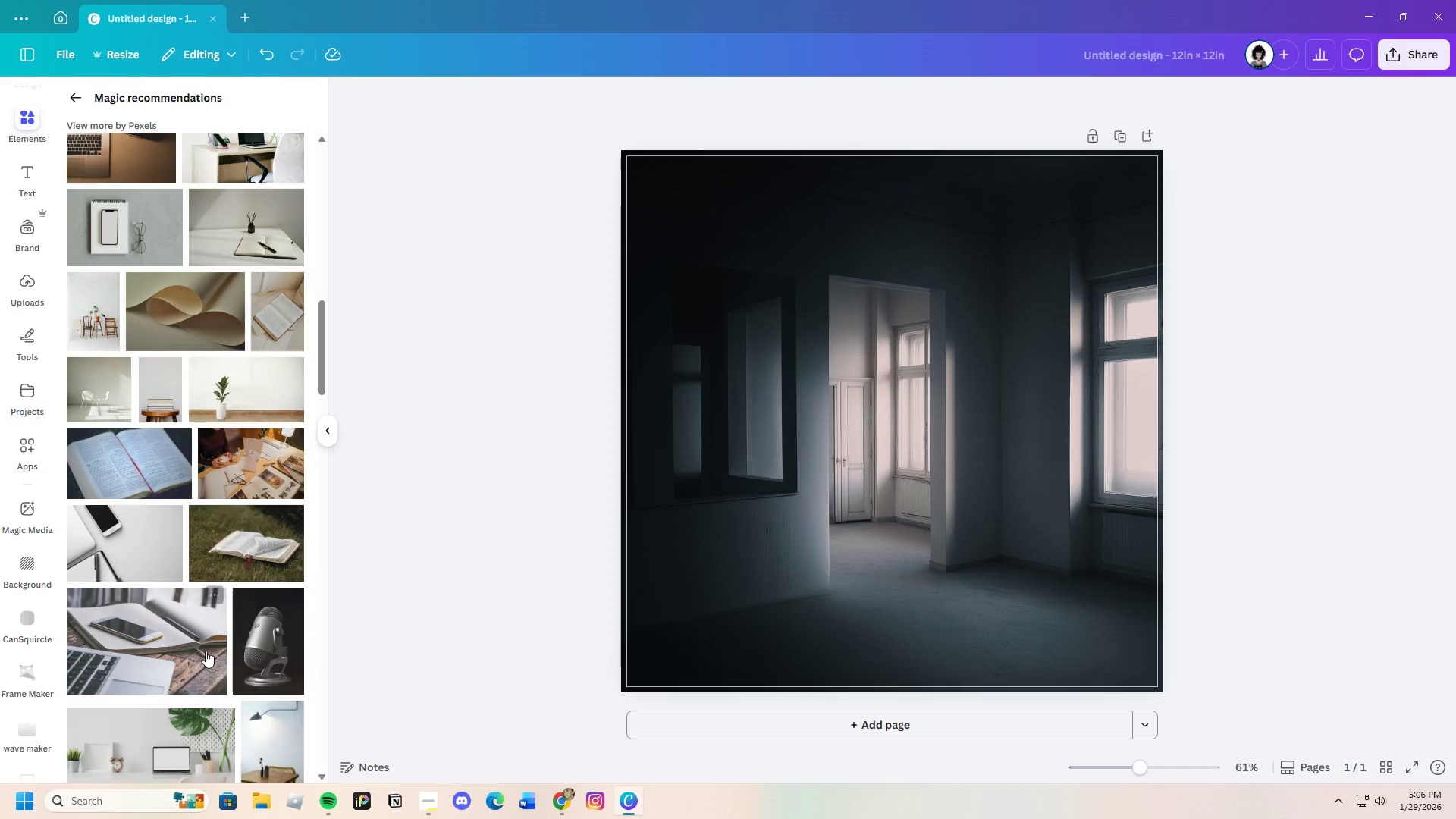 
scroll: coordinate [215, 635], scroll_direction: down, amount: 22.0
 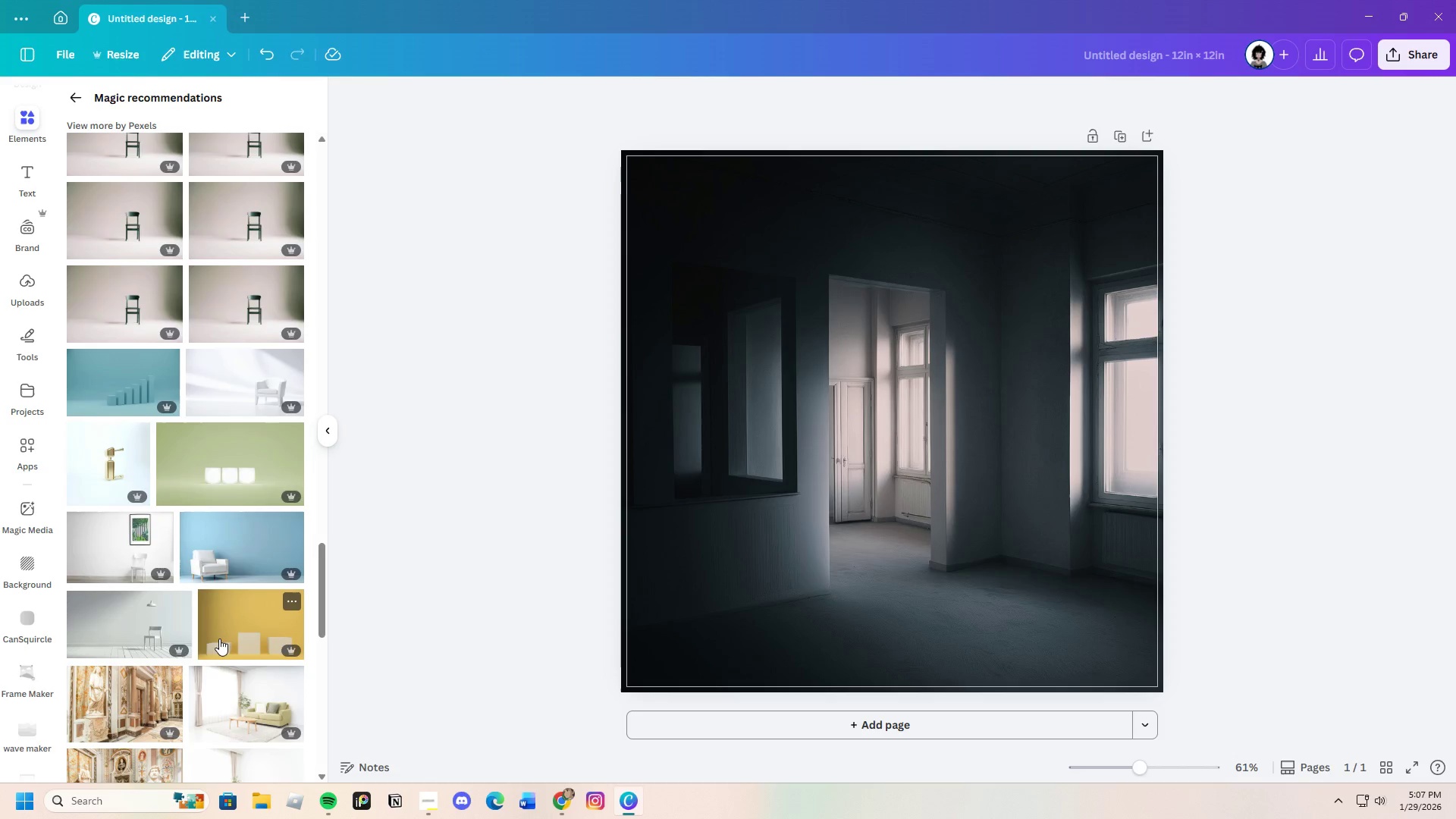 
scroll: coordinate [231, 650], scroll_direction: down, amount: 18.0
 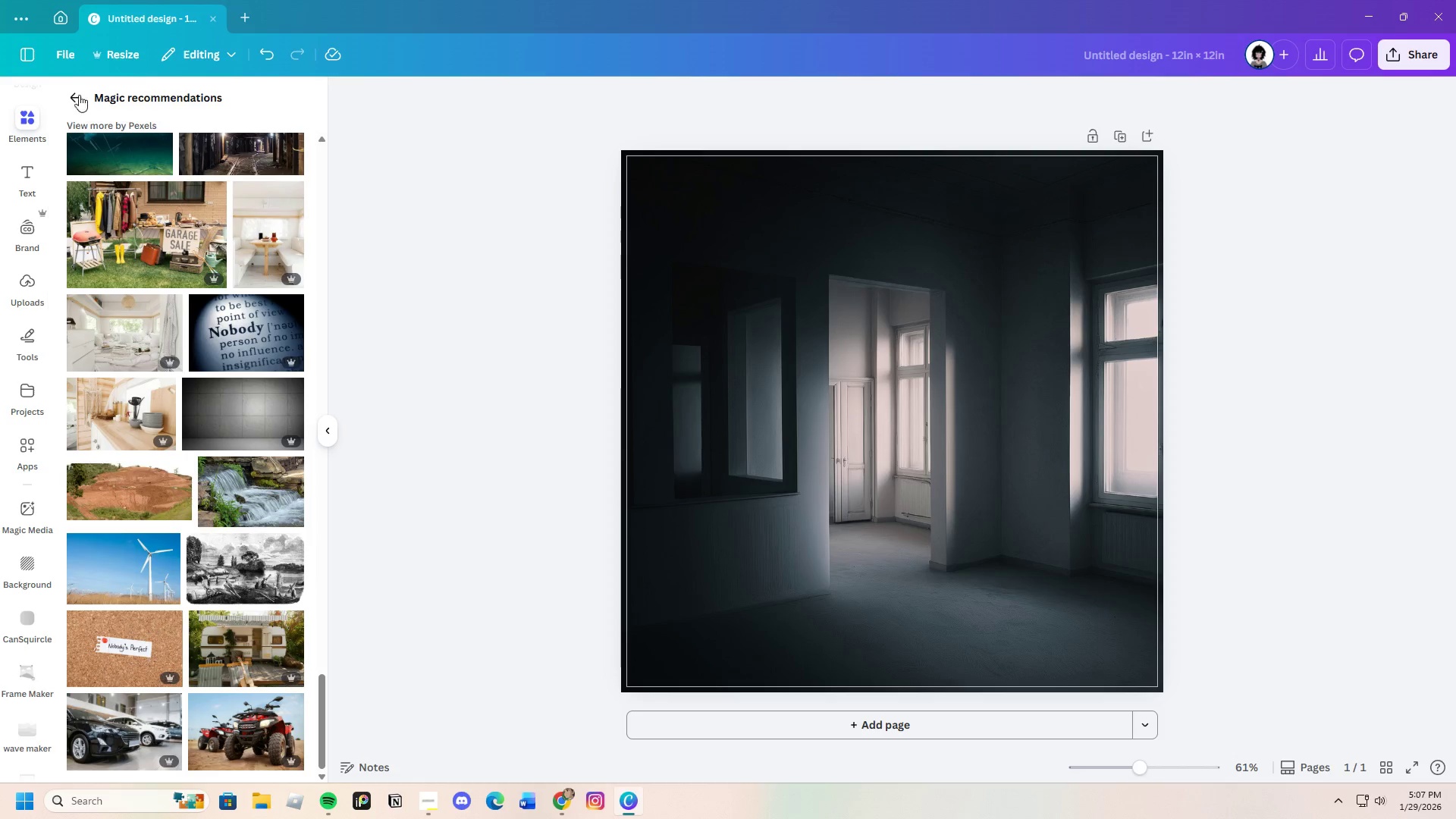 
left_click_drag(start_coordinate=[80, 83], to_coordinate=[76, 83])
 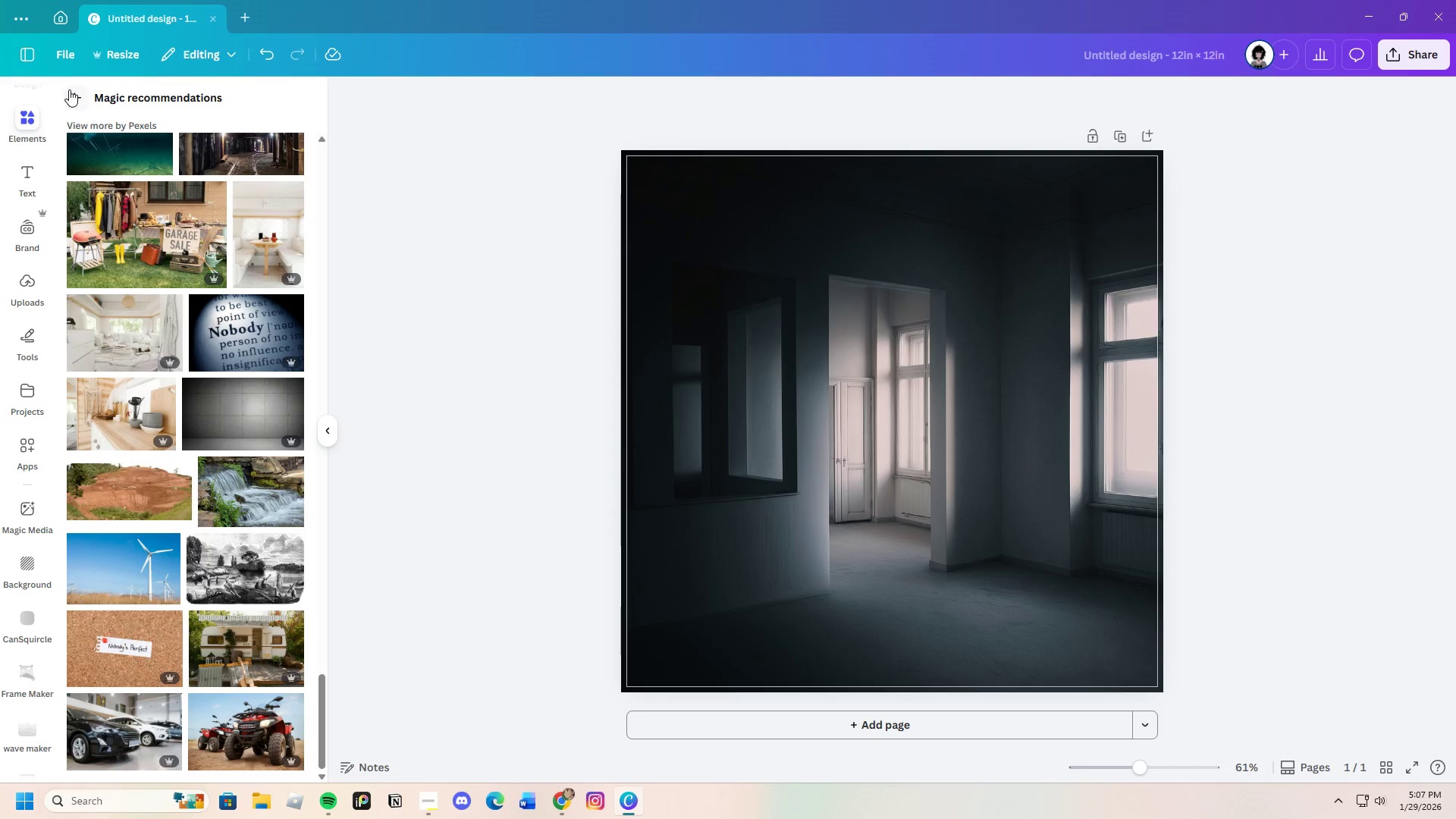 
double_click([69, 89])
 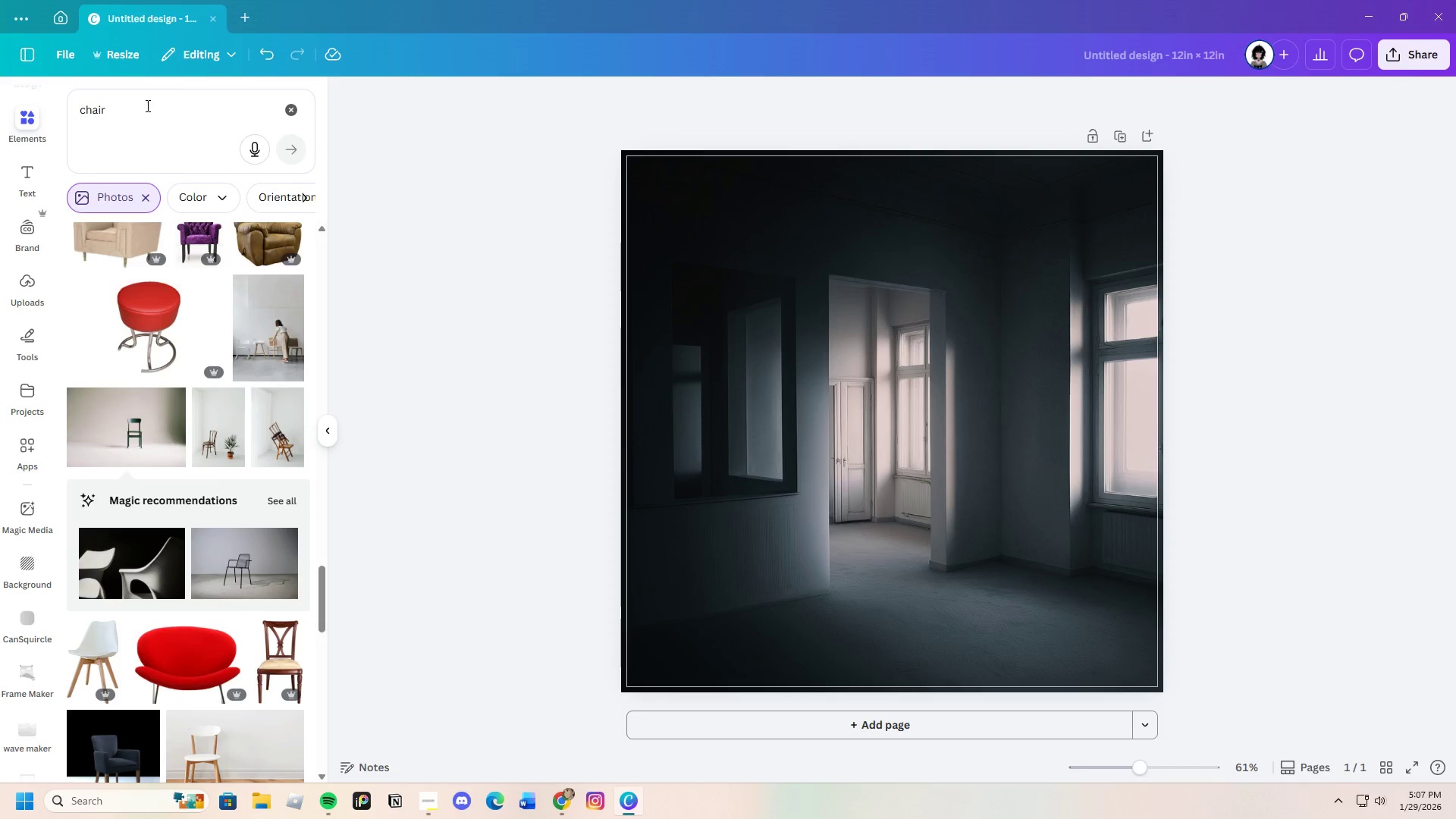 
left_click([143, 105])
 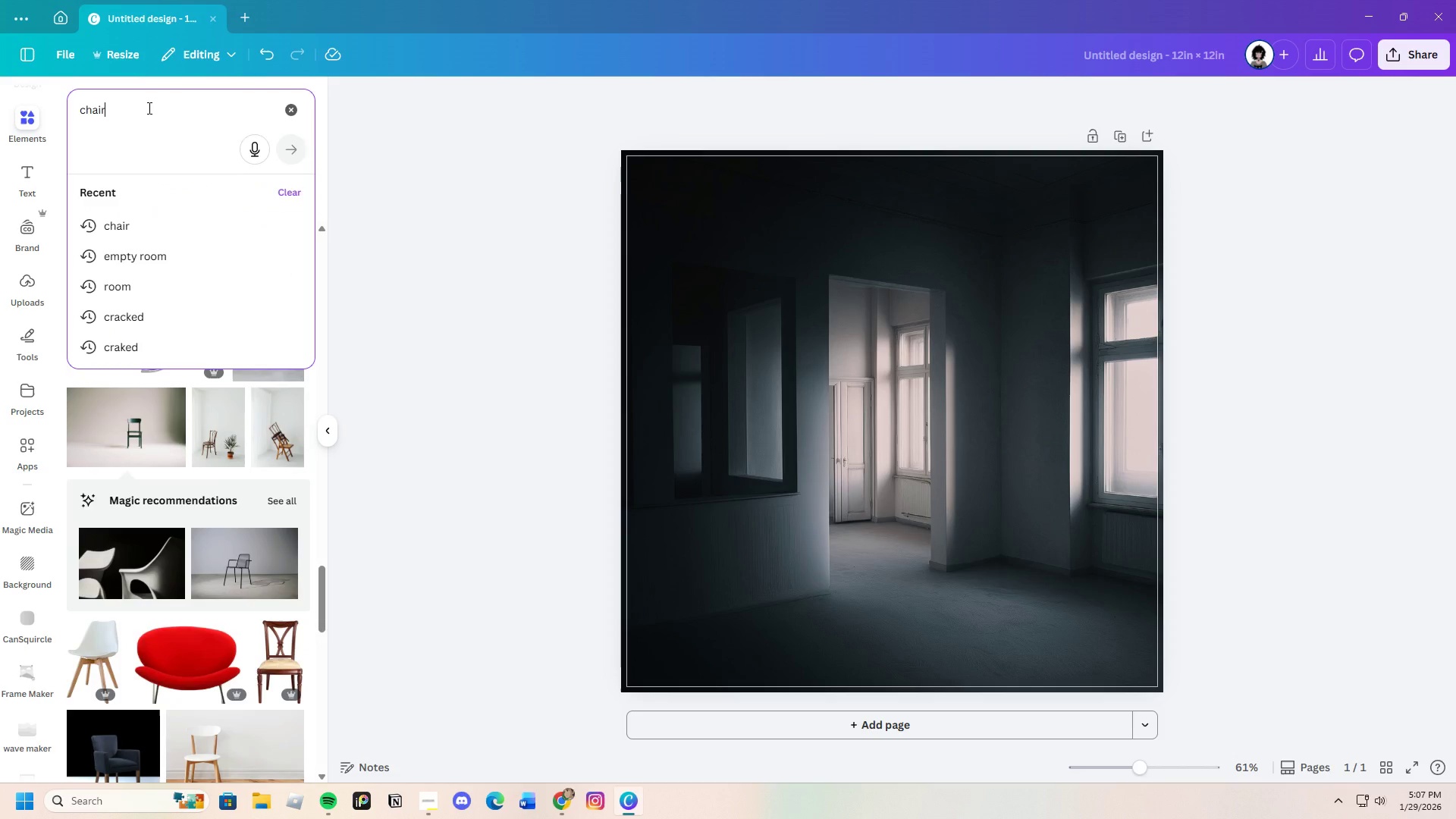 
type(w)
key(Backspace)
type( with a broken feet)
key(Backspace)
key(Backspace)
key(Backspace)
key(Backspace)
type(parts)
 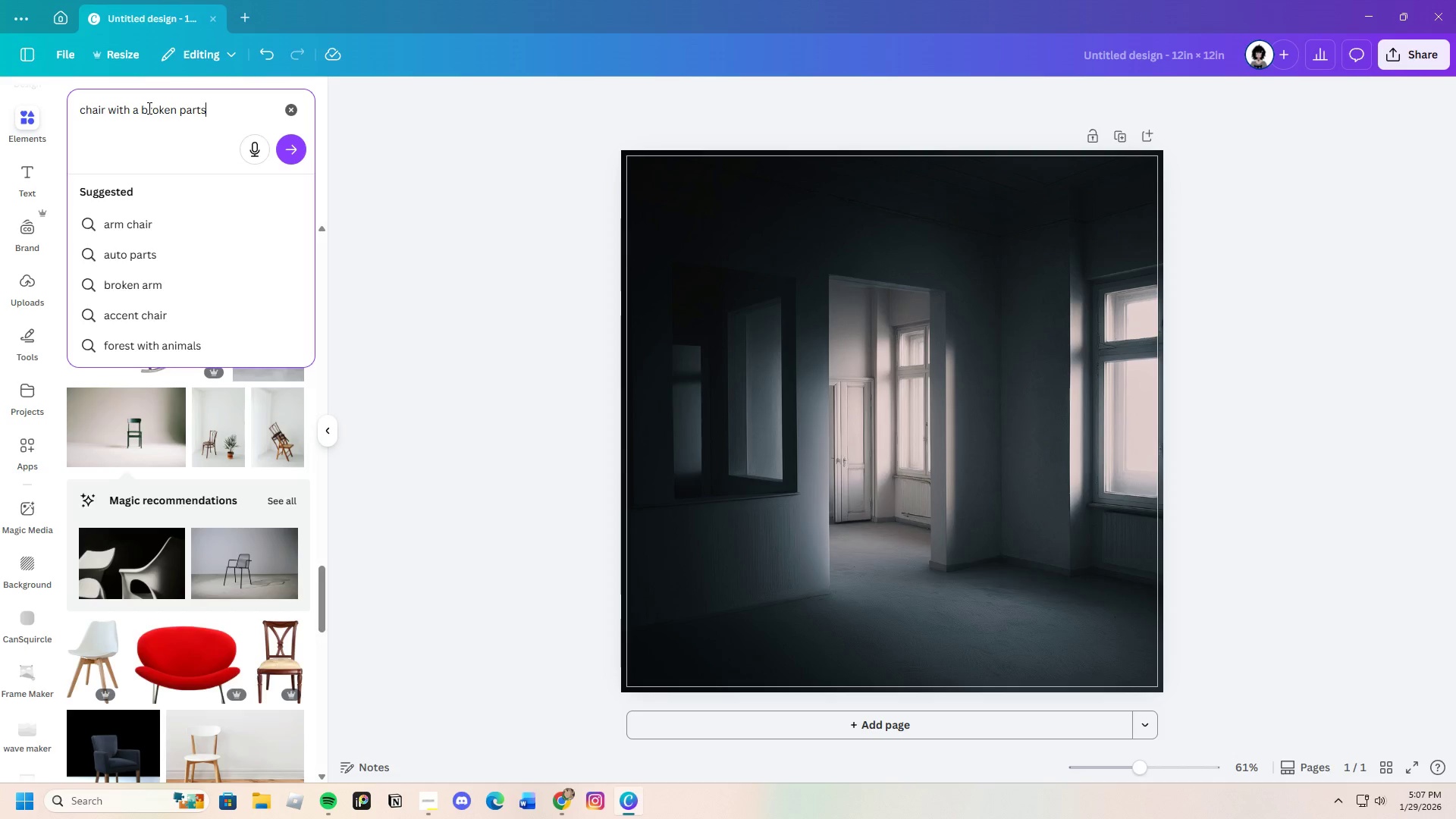 
key(Enter)
 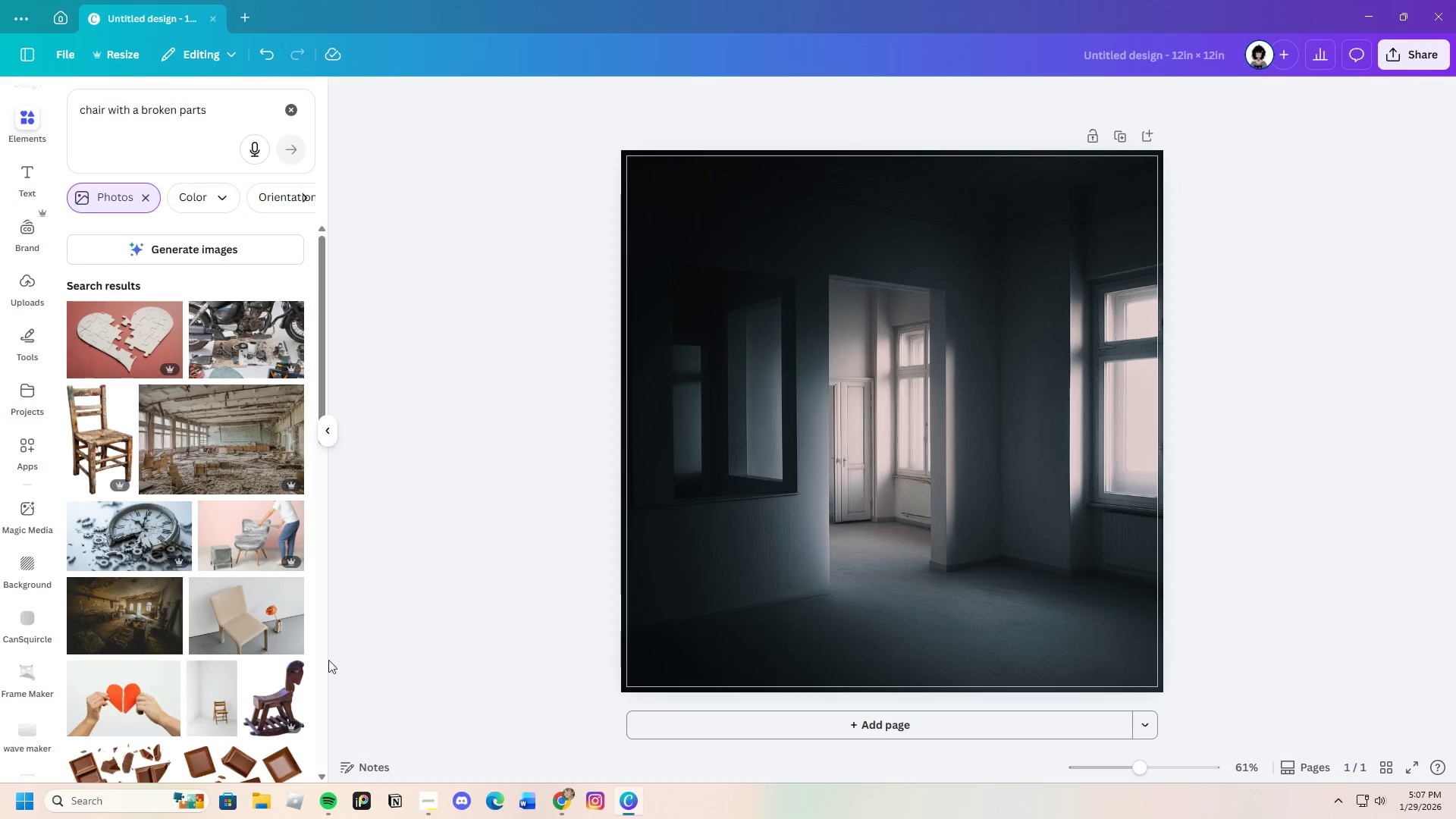 
scroll: coordinate [235, 646], scroll_direction: down, amount: 20.0
 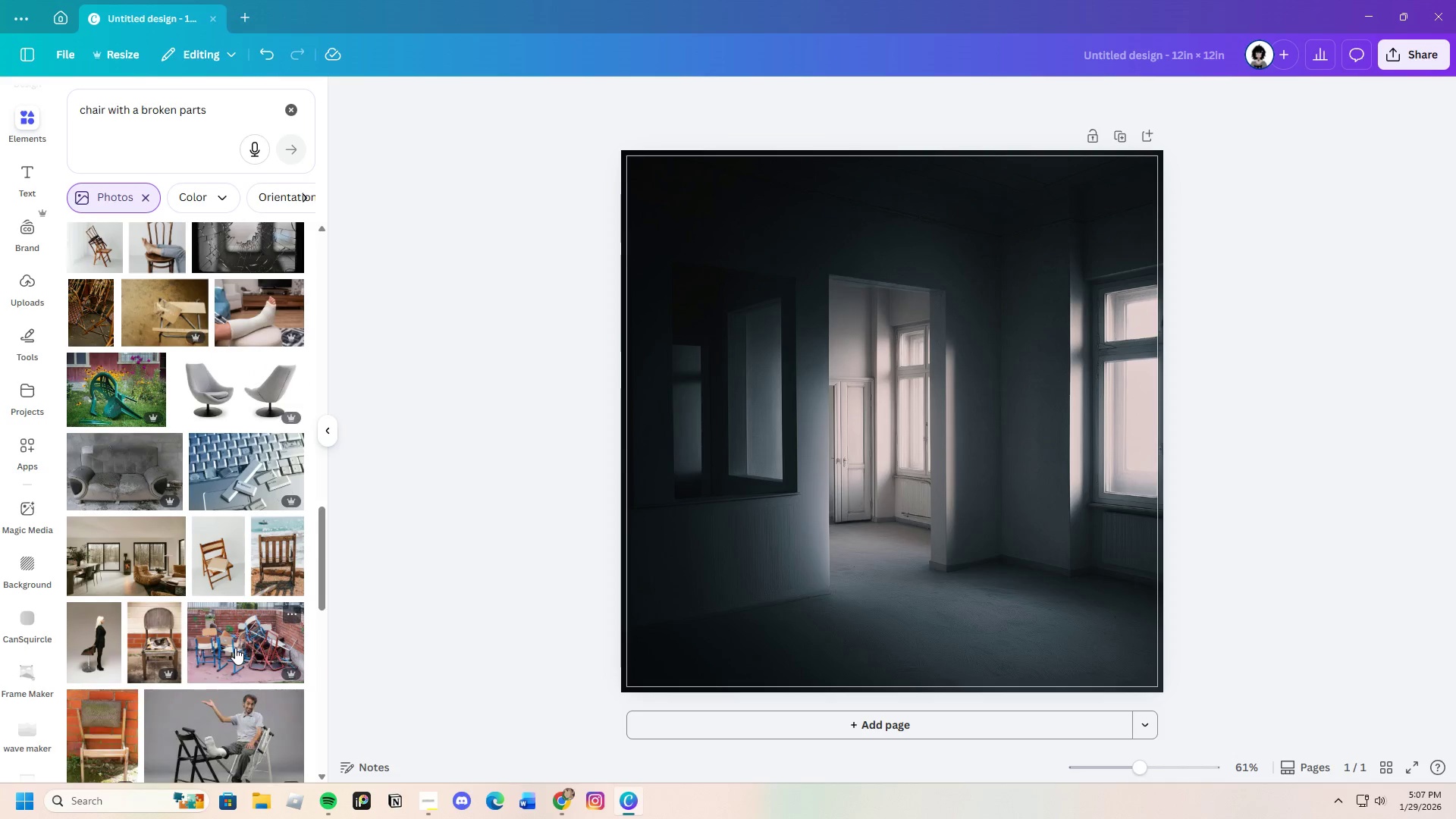 
scroll: coordinate [231, 675], scroll_direction: down, amount: 19.0
 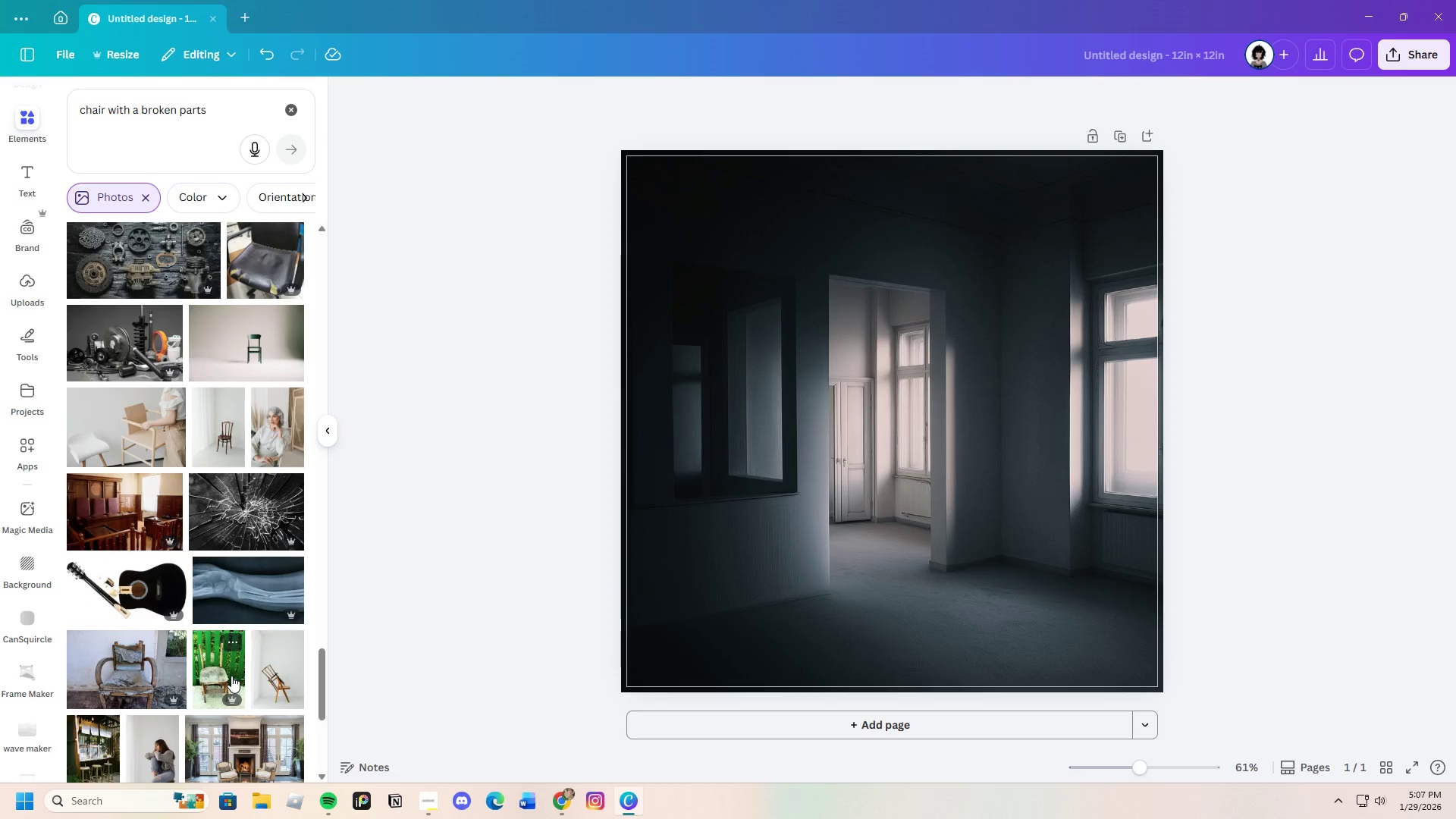 
scroll: coordinate [233, 676], scroll_direction: down, amount: 3.0
 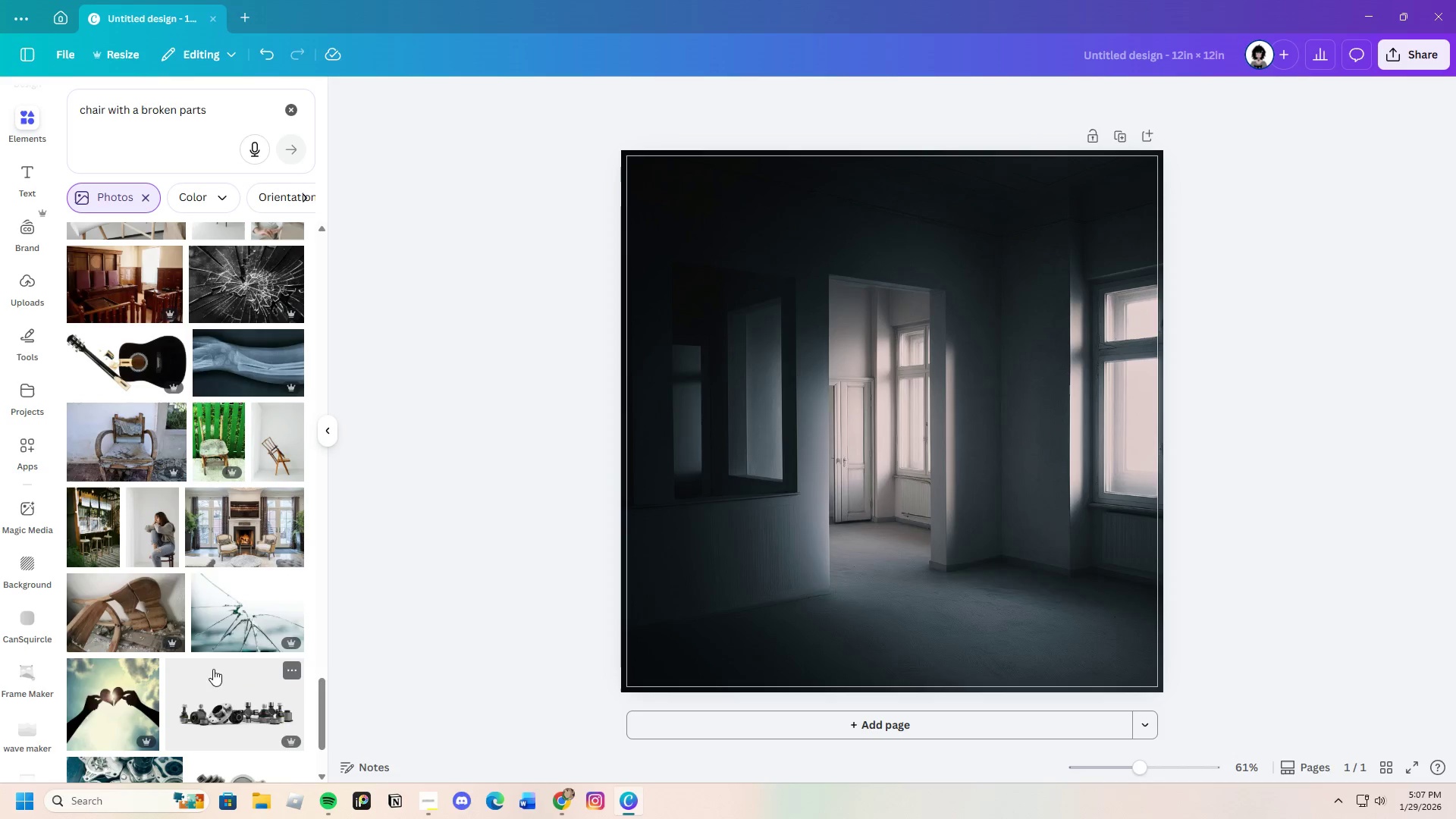 
left_click([91, 623])
 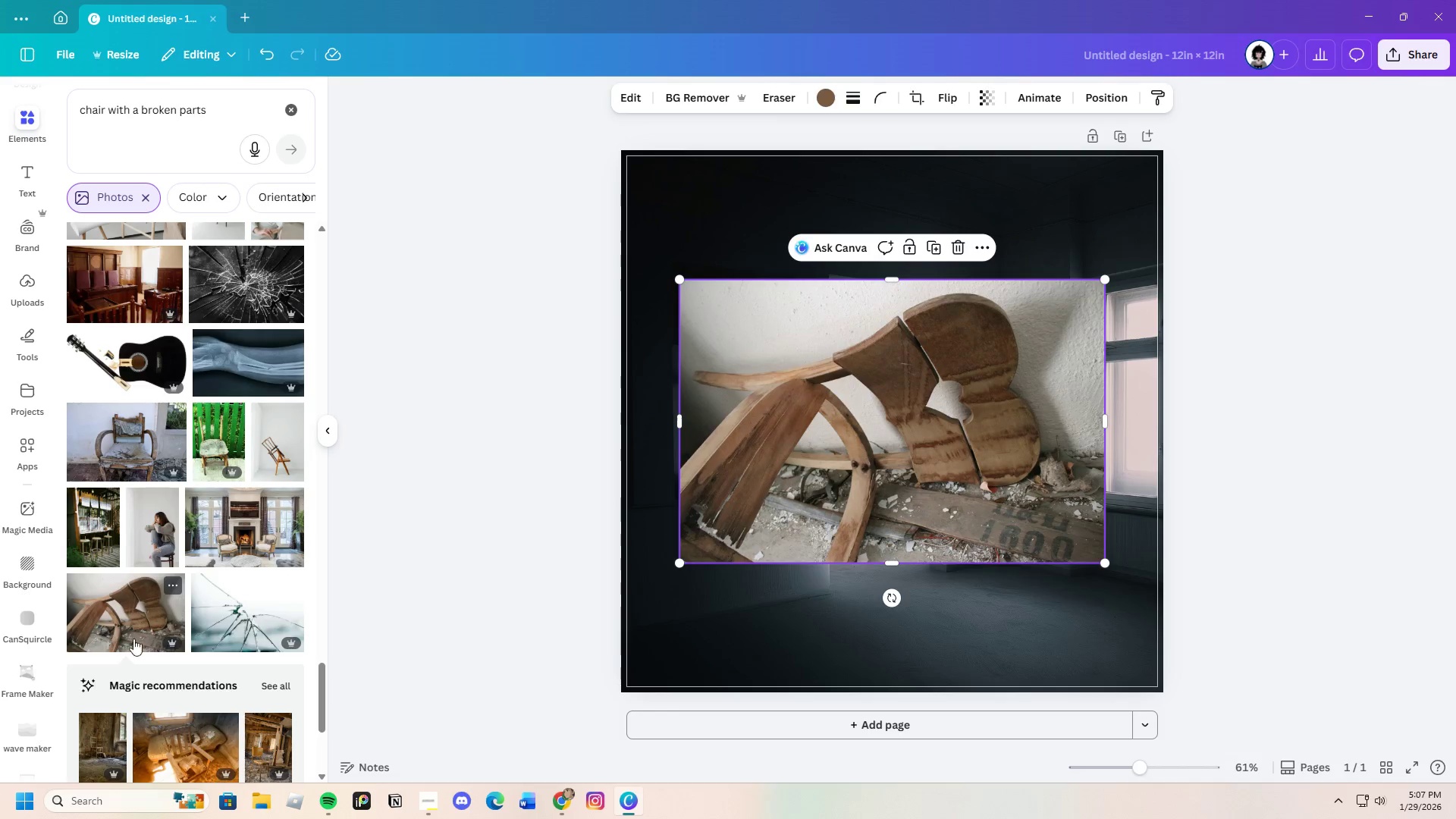 
scroll: coordinate [228, 664], scroll_direction: down, amount: 3.0
 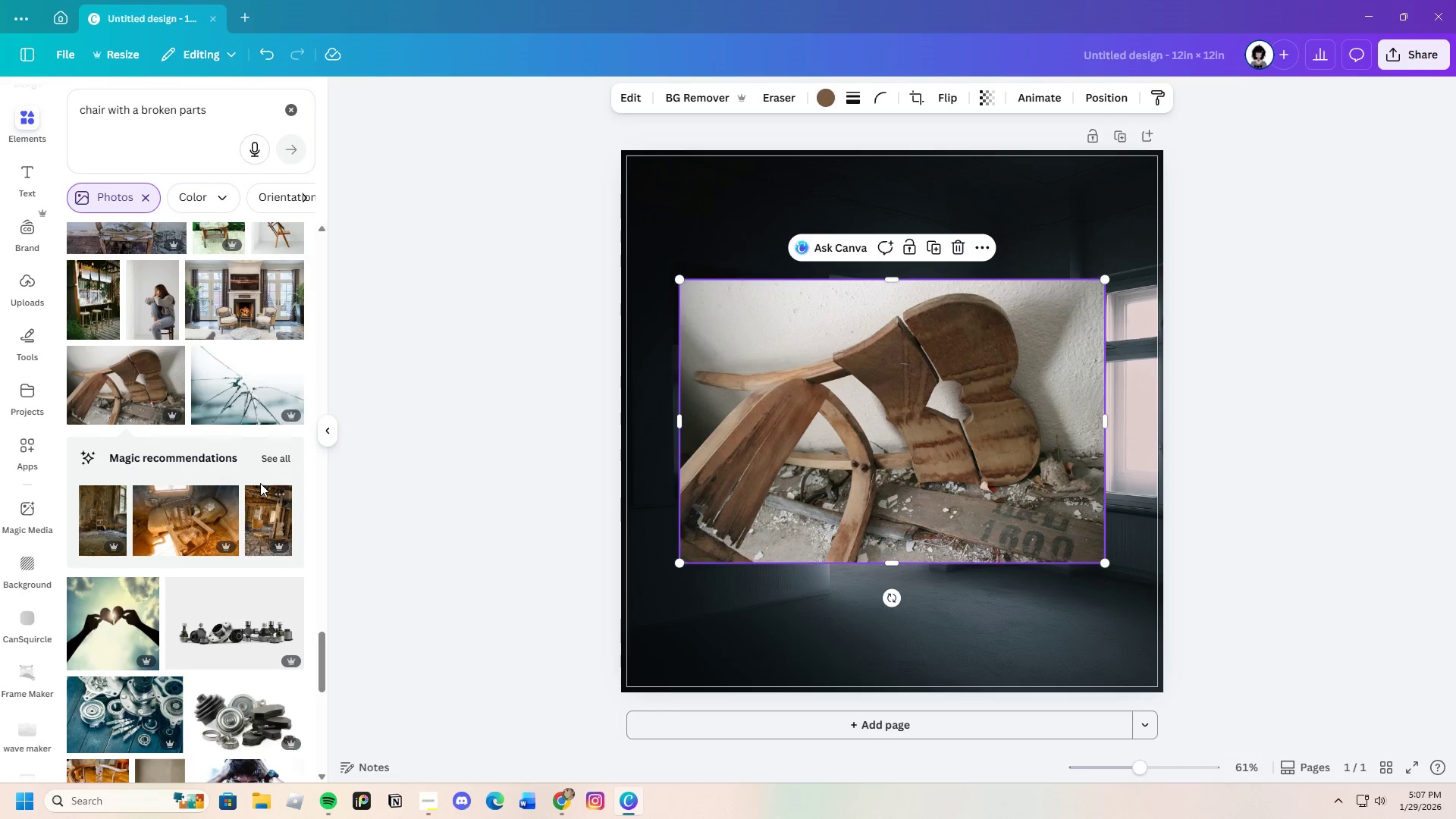 
left_click([275, 454])
 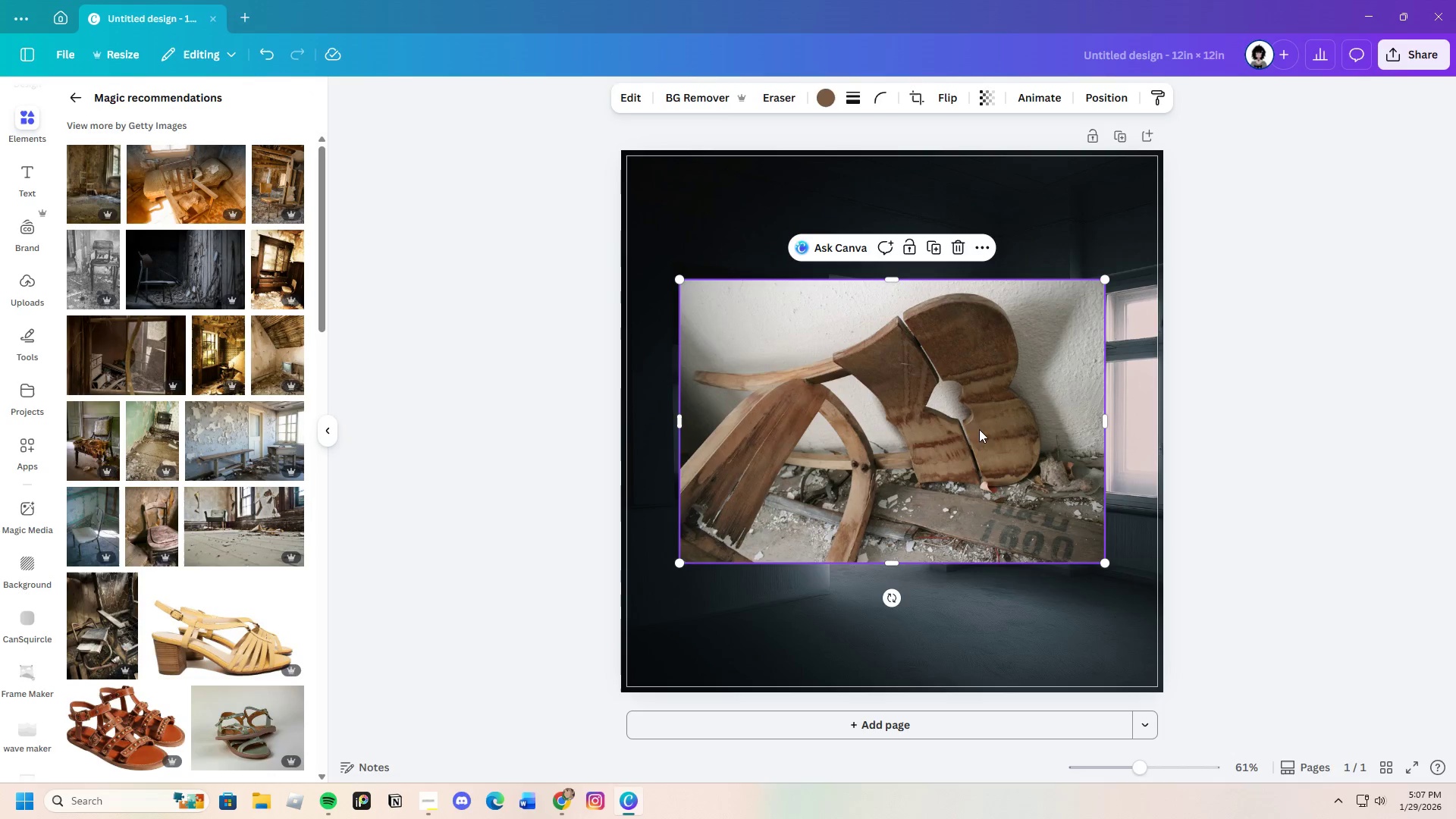 
left_click([955, 240])
 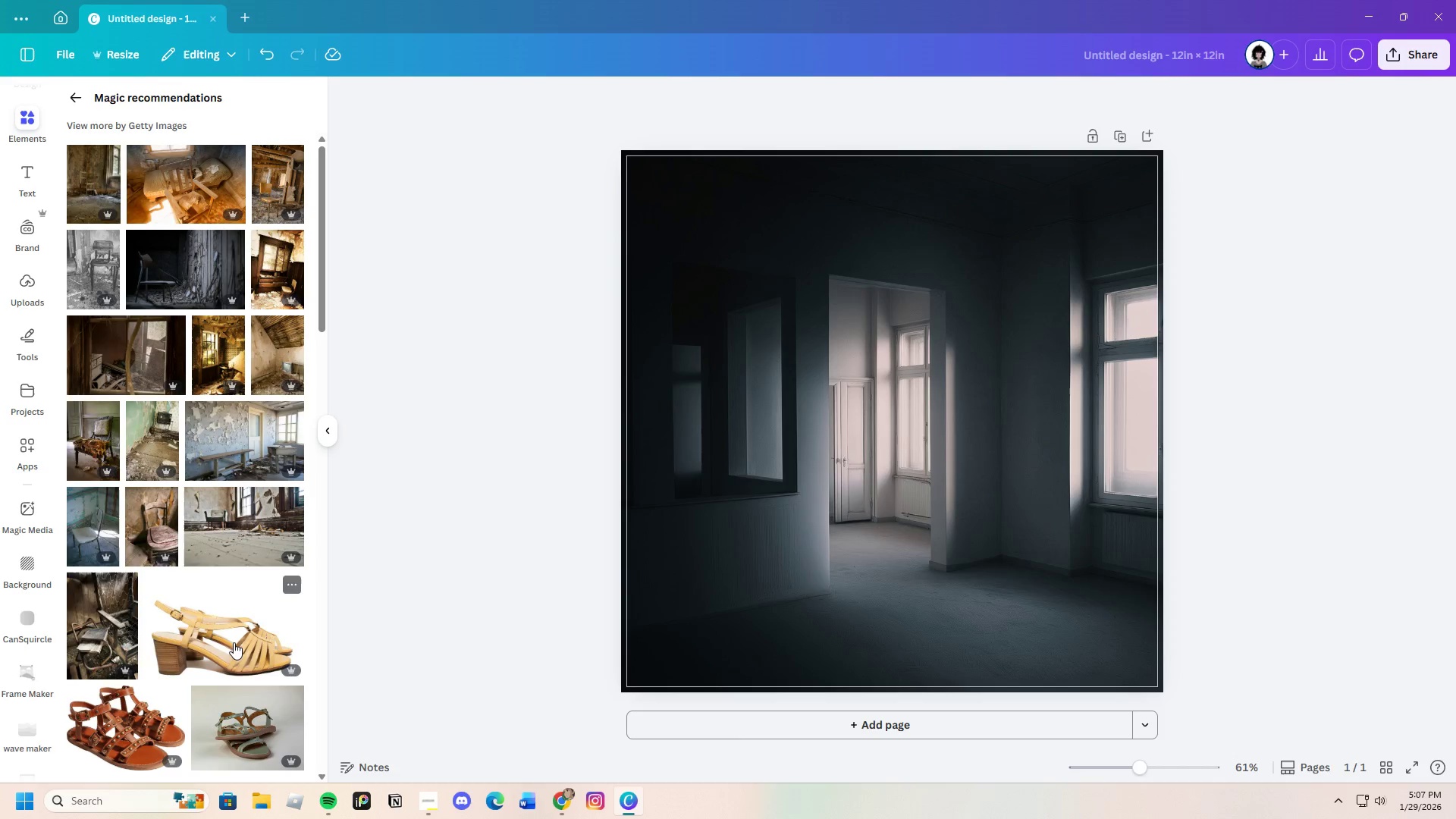 
scroll: coordinate [229, 639], scroll_direction: down, amount: 7.0
 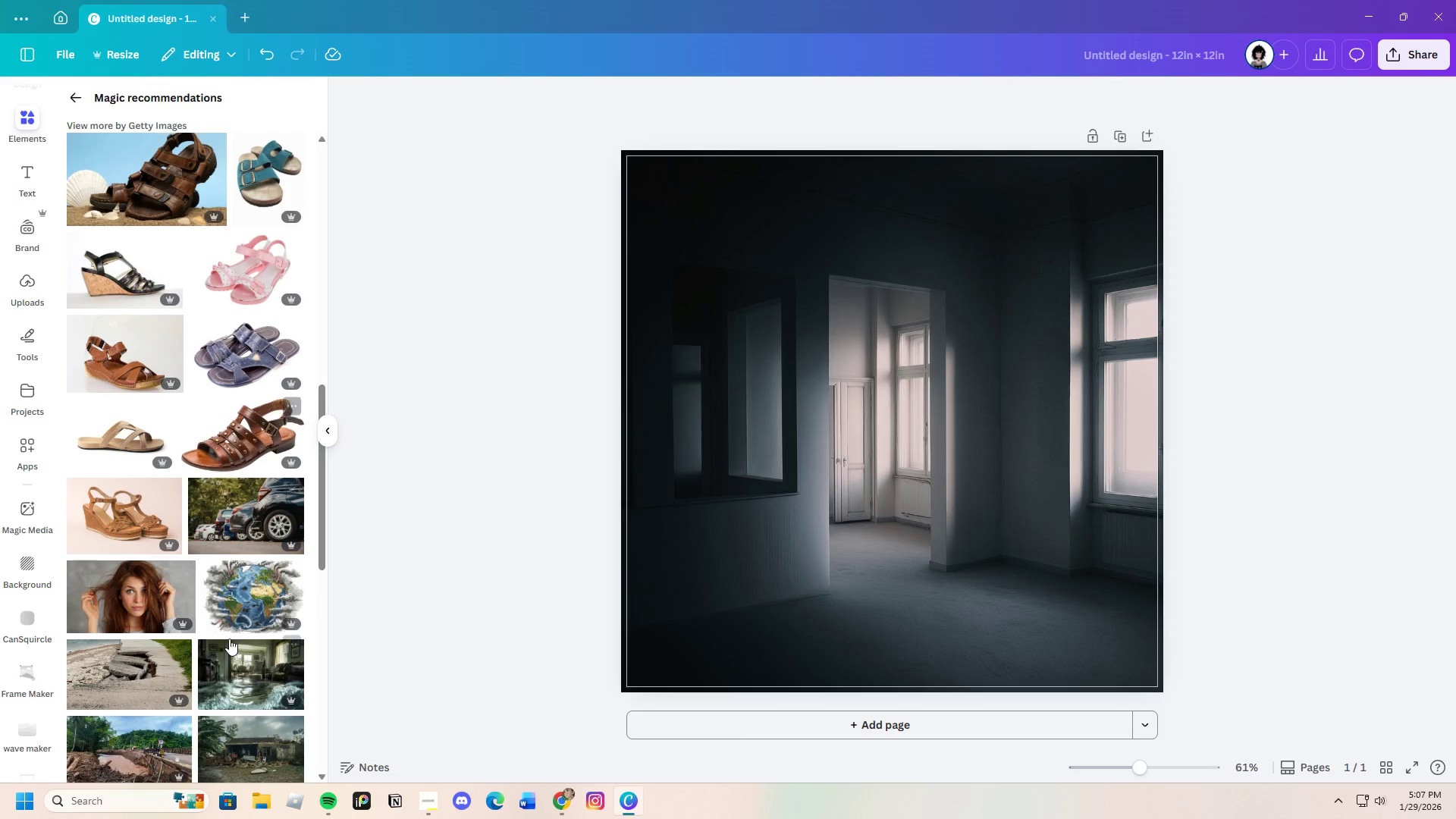 
scroll: coordinate [228, 635], scroll_direction: up, amount: 10.0
 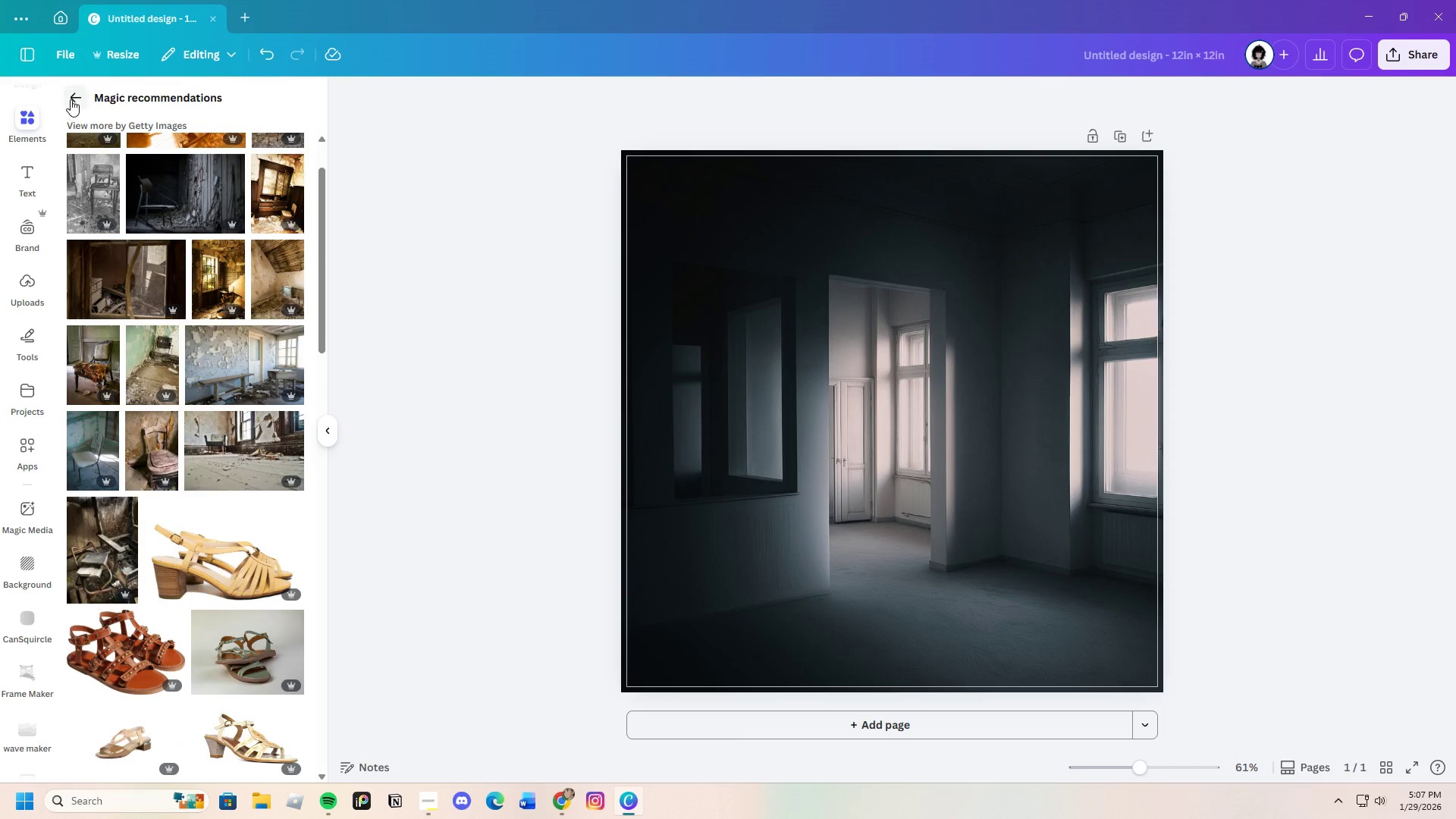 
scroll: coordinate [289, 557], scroll_direction: down, amount: 24.0
 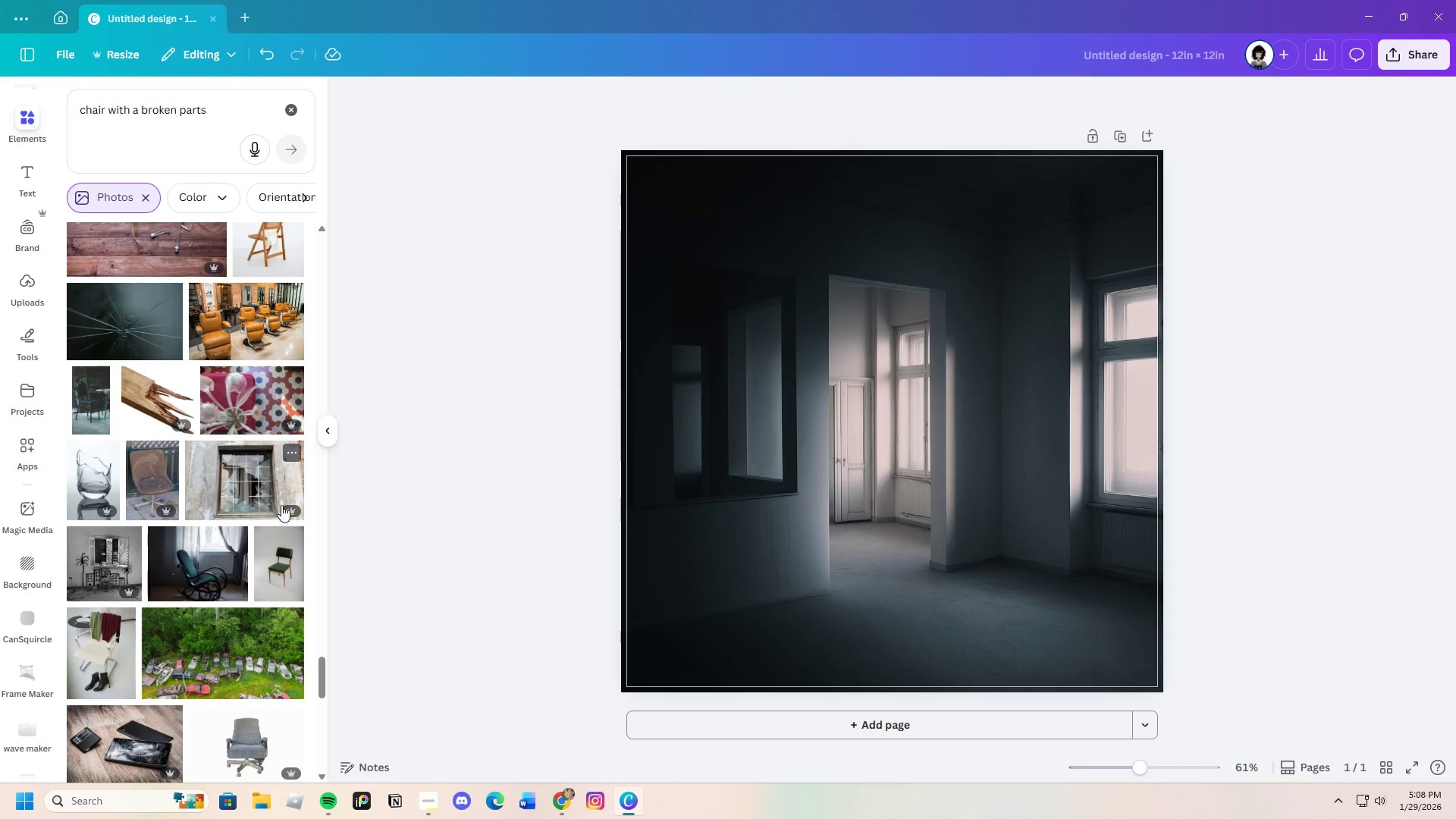 
scroll: coordinate [162, 588], scroll_direction: down, amount: 18.0
 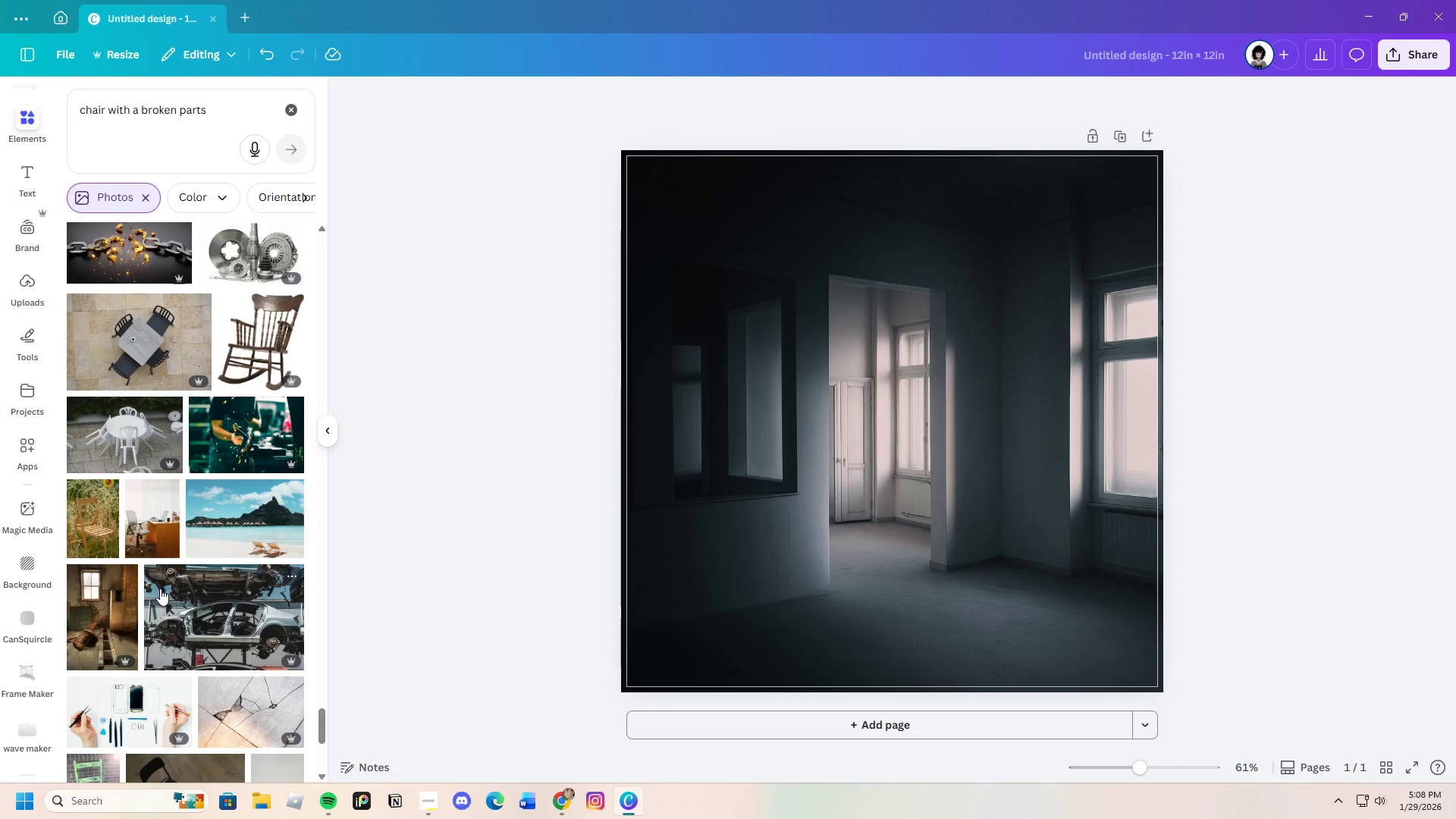 
scroll: coordinate [158, 590], scroll_direction: down, amount: 7.0
 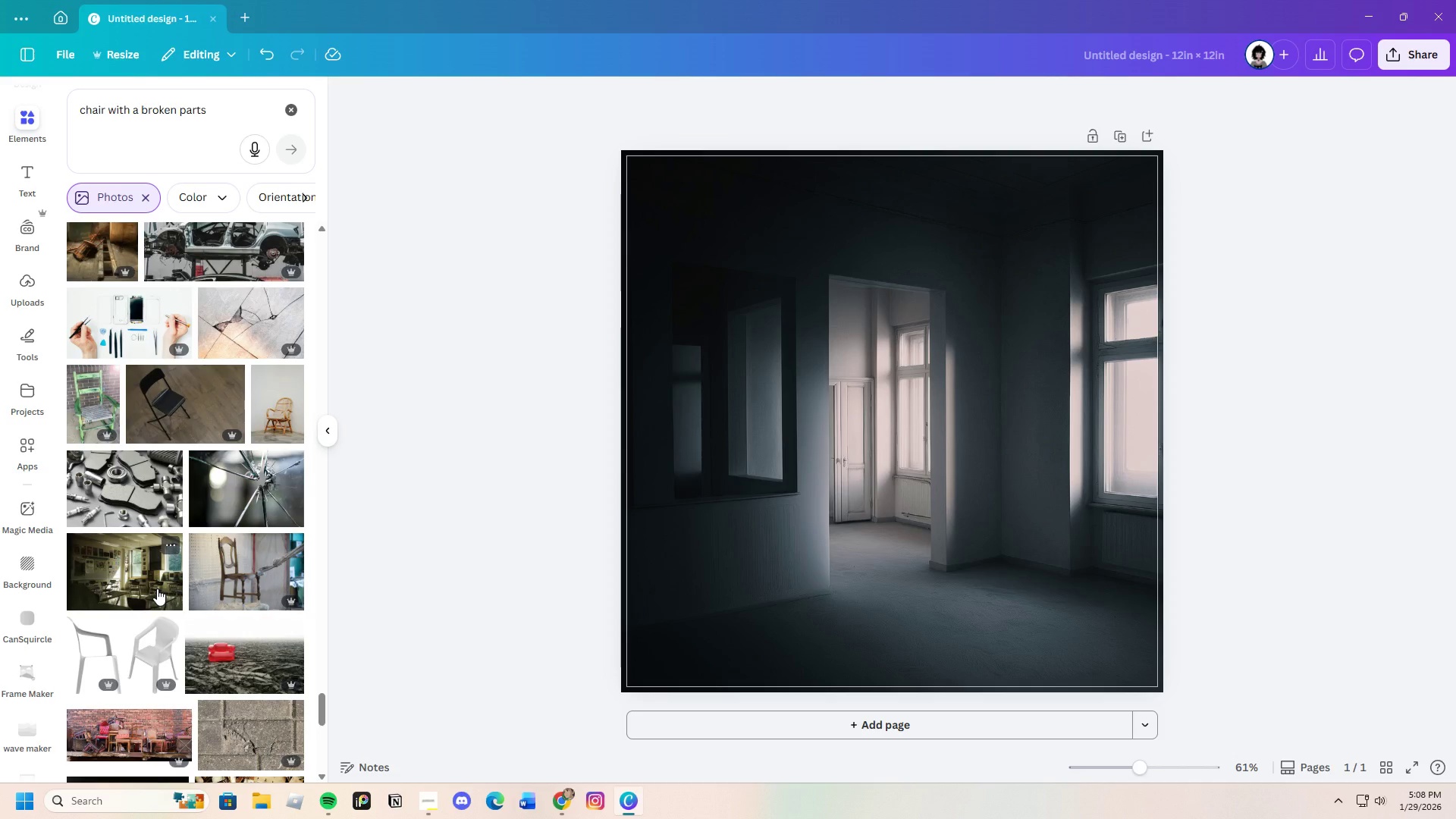 
wait(18.87)
 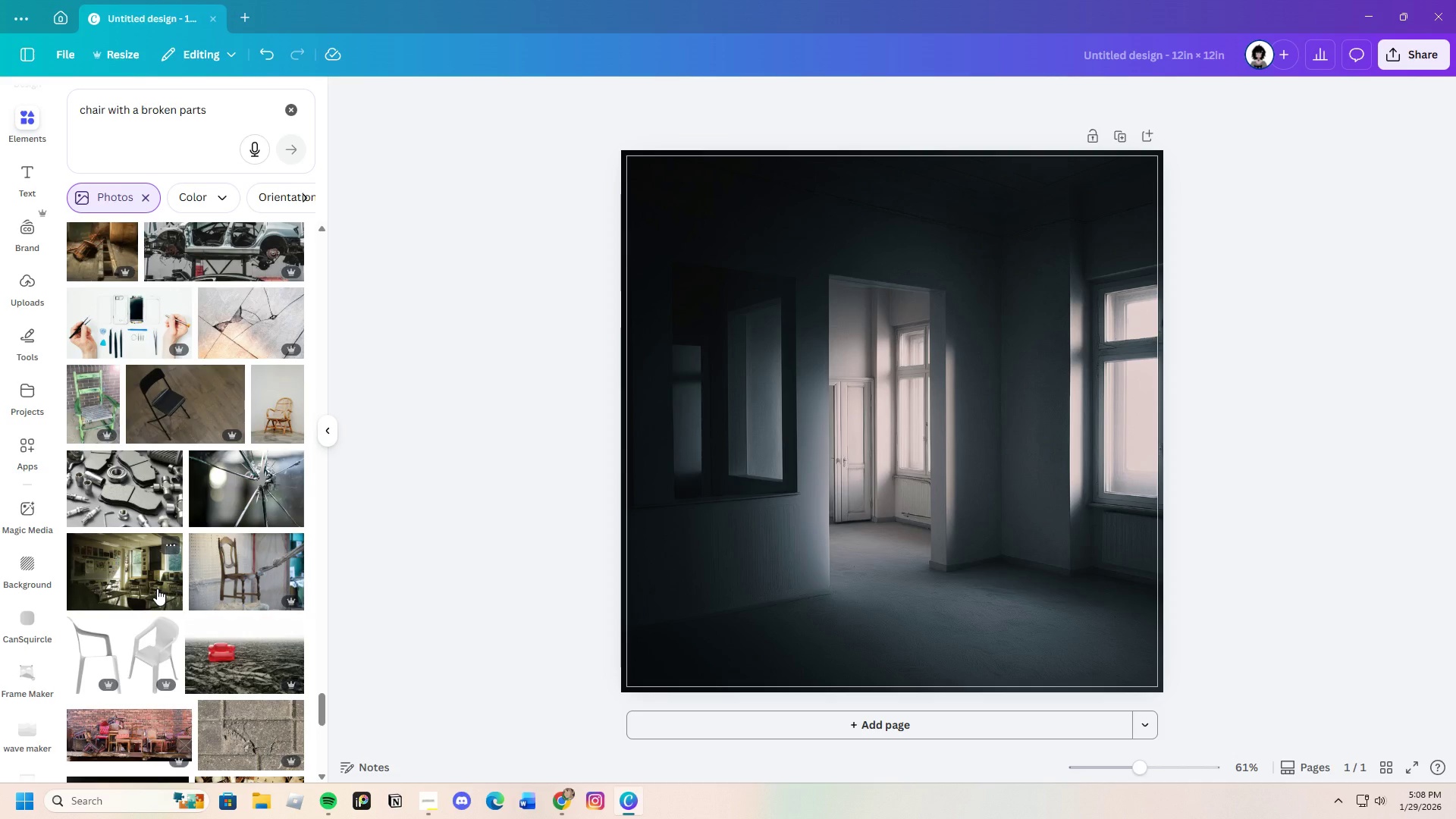 
scroll: coordinate [201, 623], scroll_direction: down, amount: 15.0
 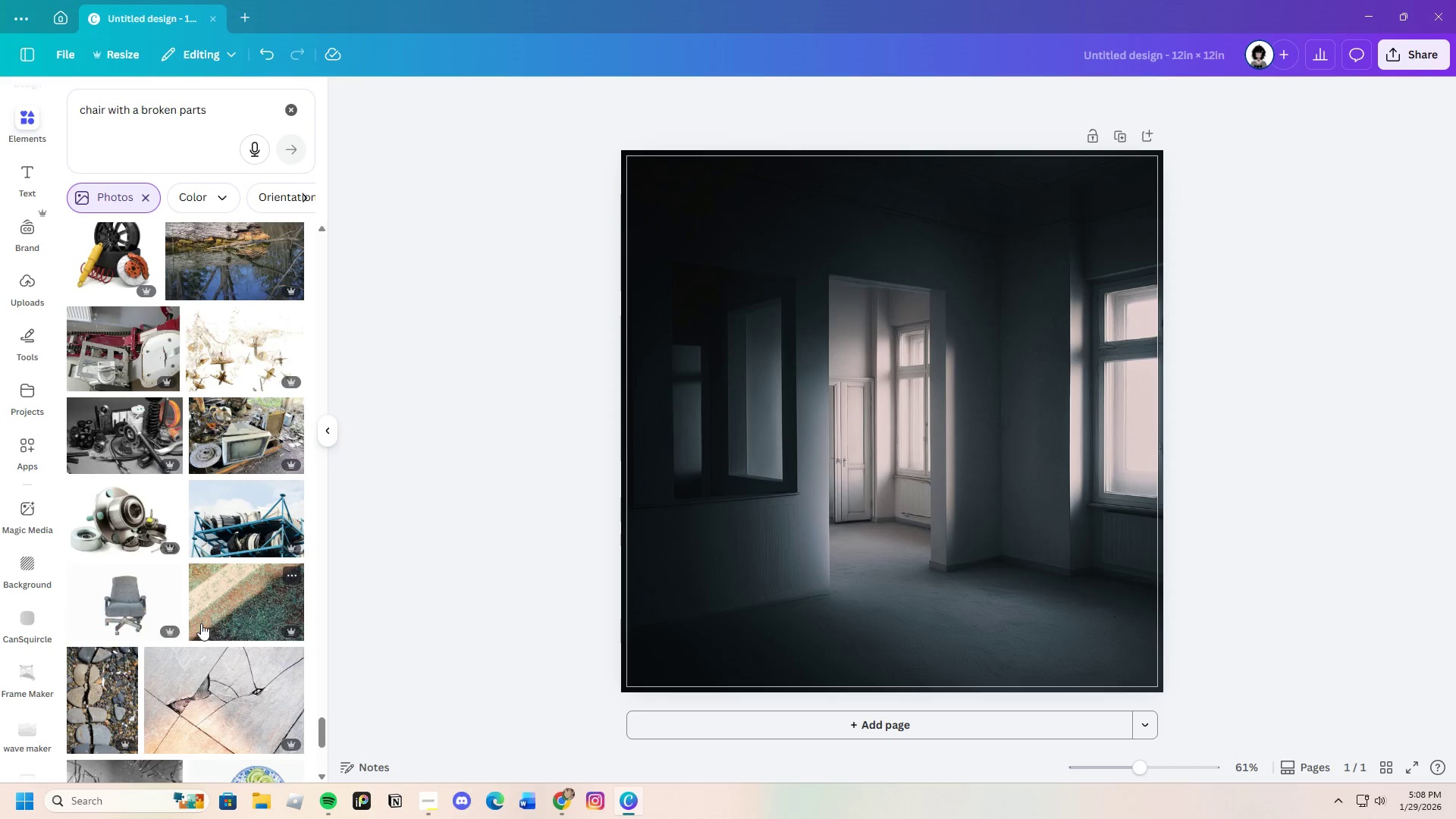 
scroll: coordinate [201, 623], scroll_direction: up, amount: 4.0
 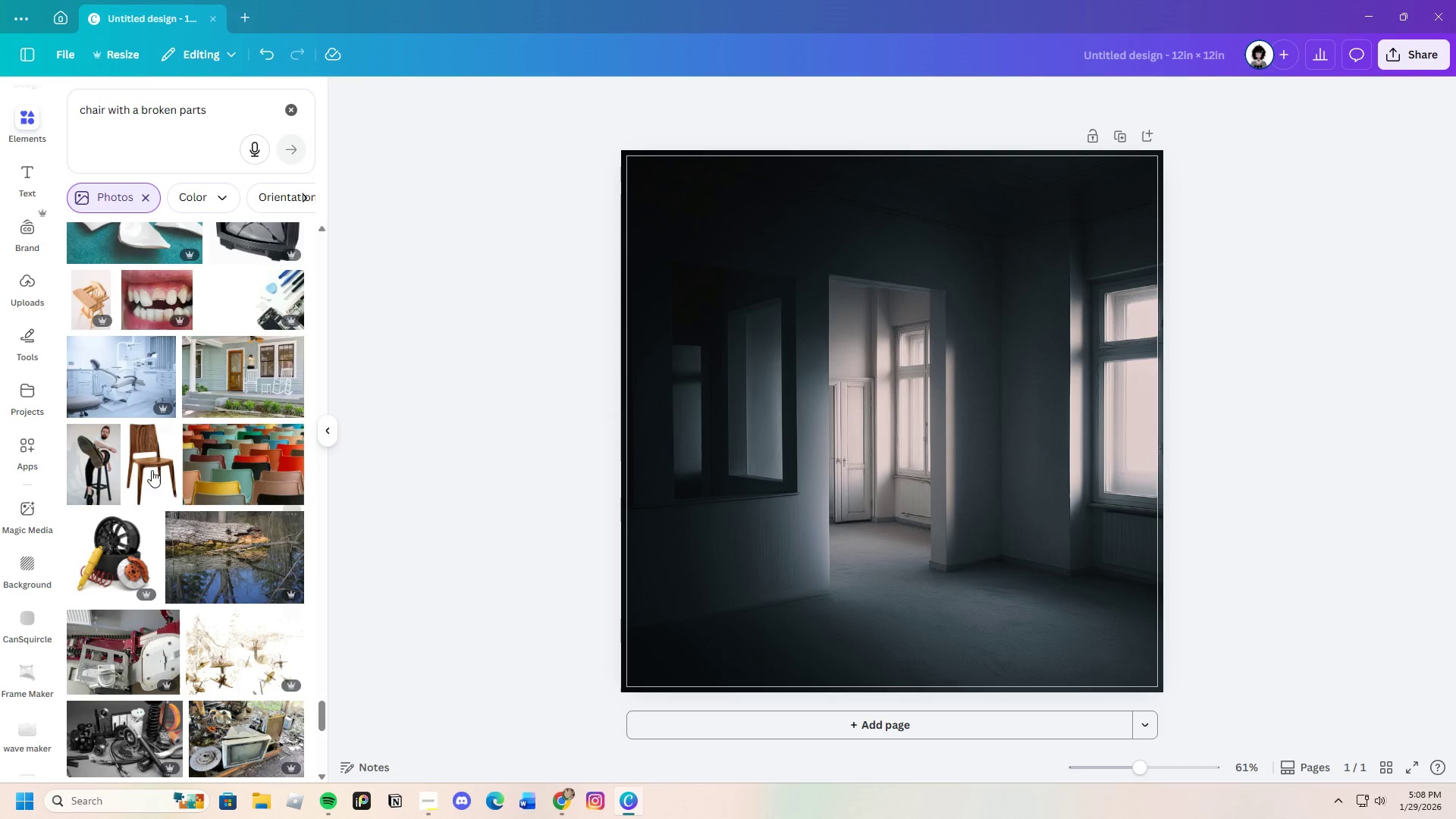 
left_click([150, 466])
 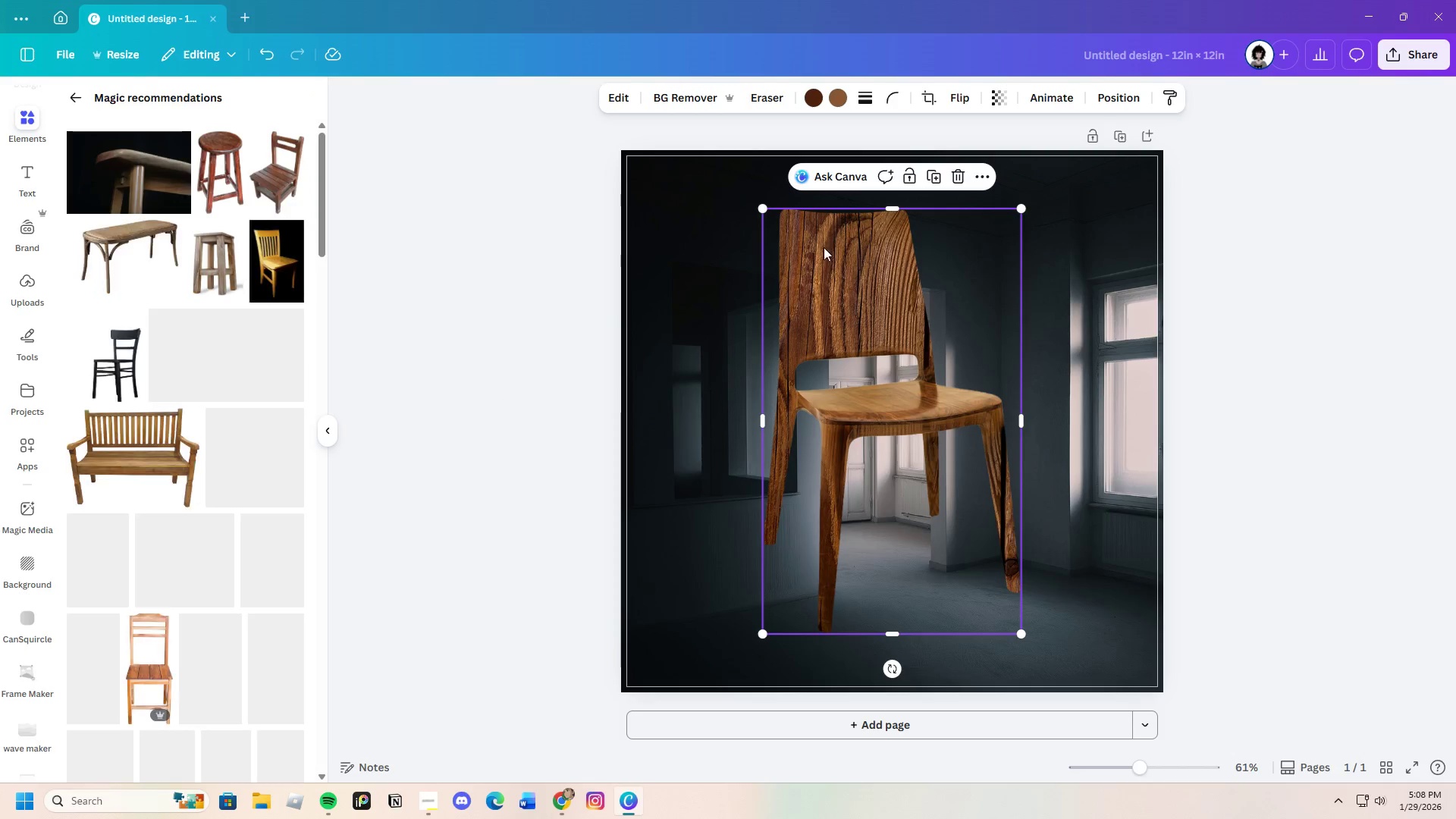 
left_click([959, 174])
 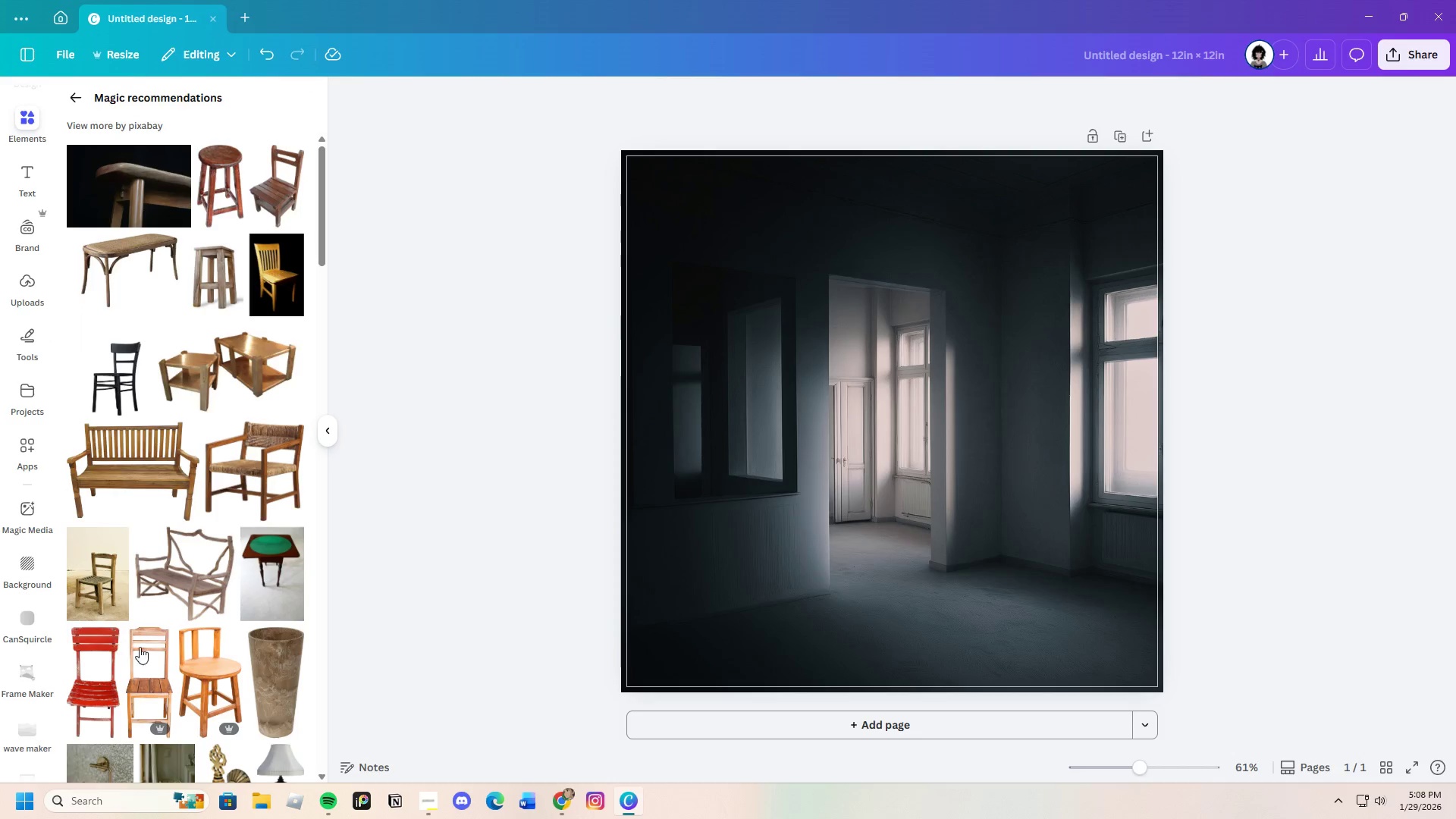 
scroll: coordinate [208, 671], scroll_direction: down, amount: 19.0
 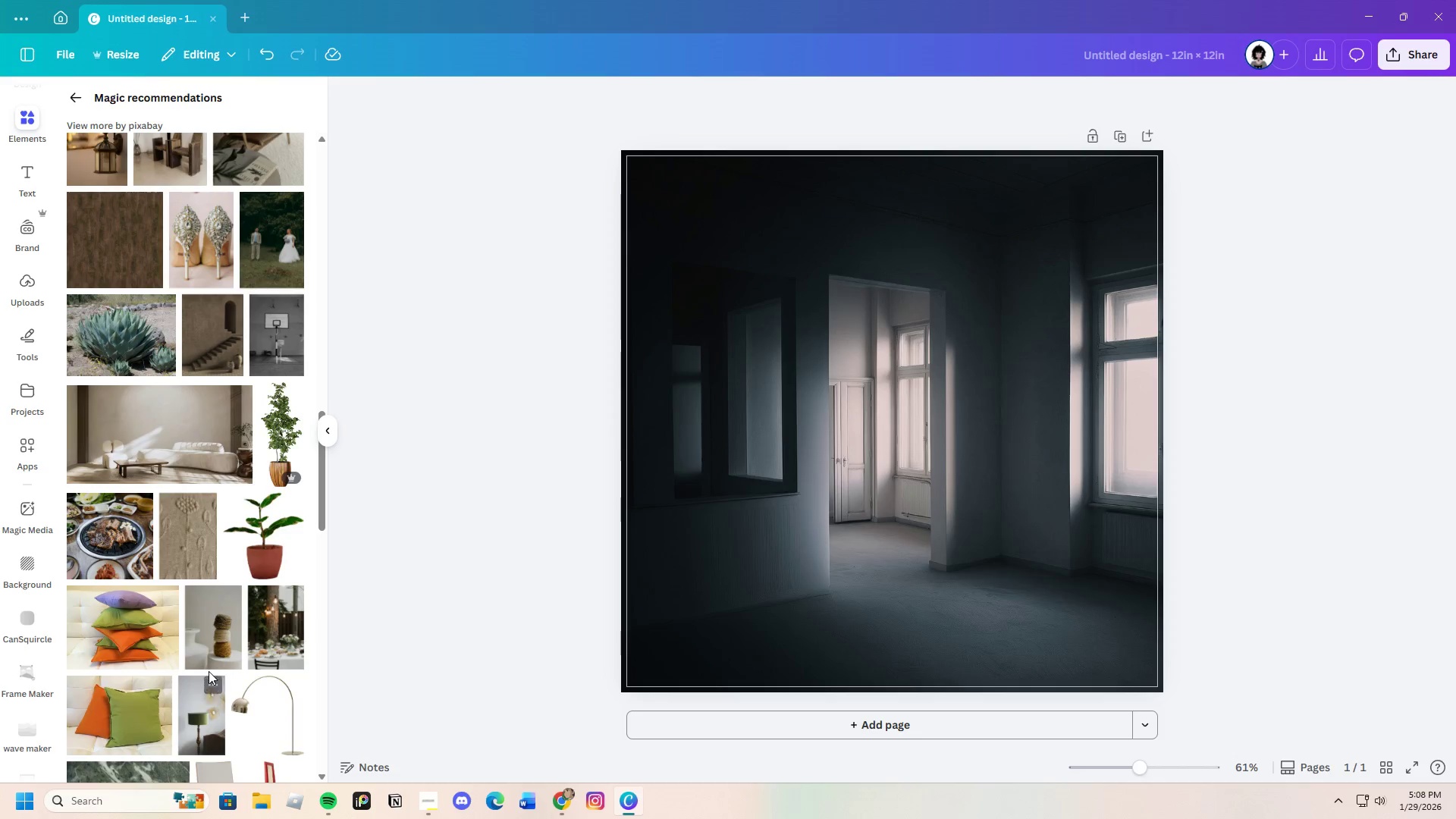 
scroll: coordinate [214, 669], scroll_direction: down, amount: 14.0
 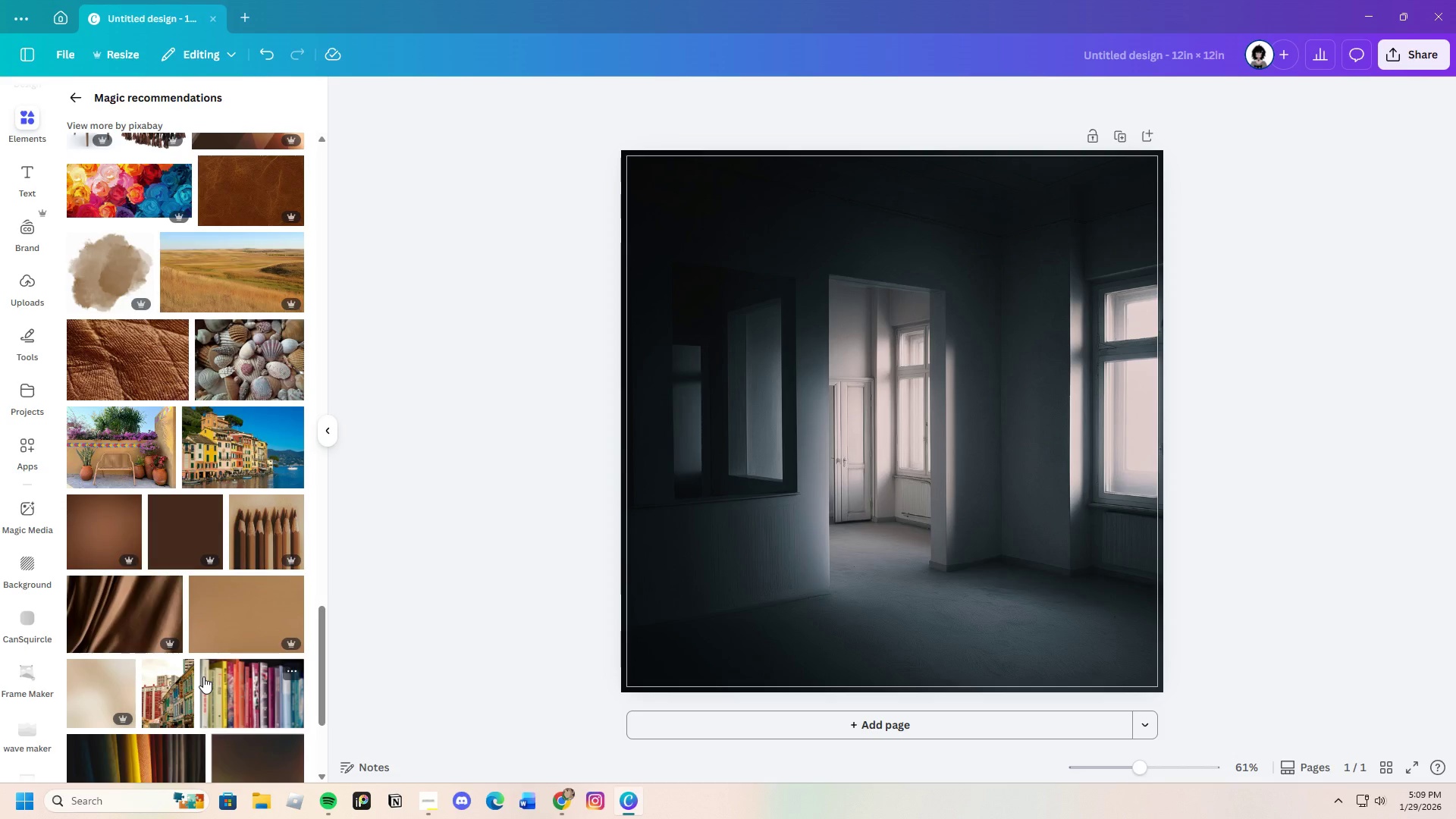 
wait(19.47)
 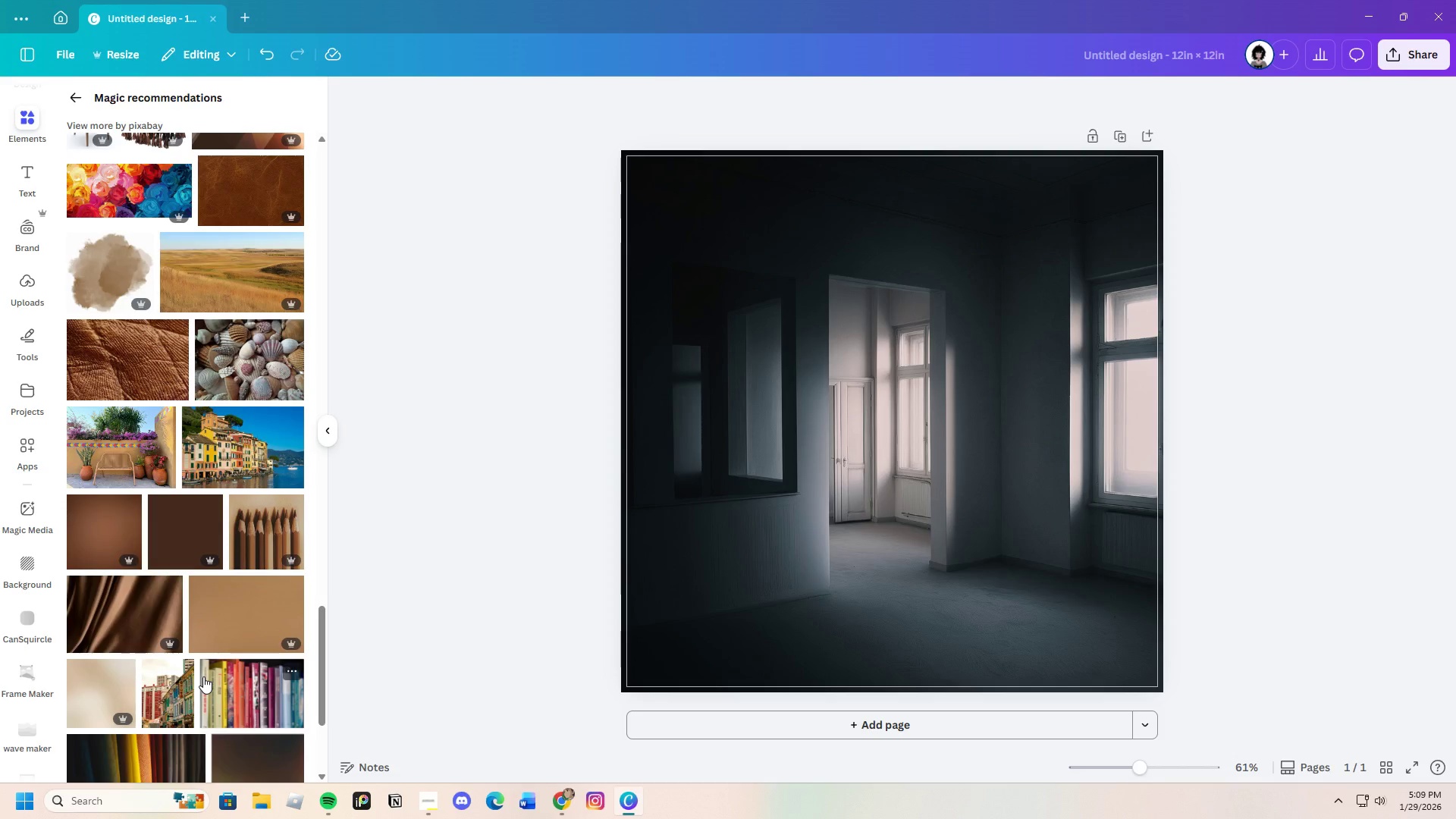 
scroll: coordinate [186, 635], scroll_direction: down, amount: 11.0
 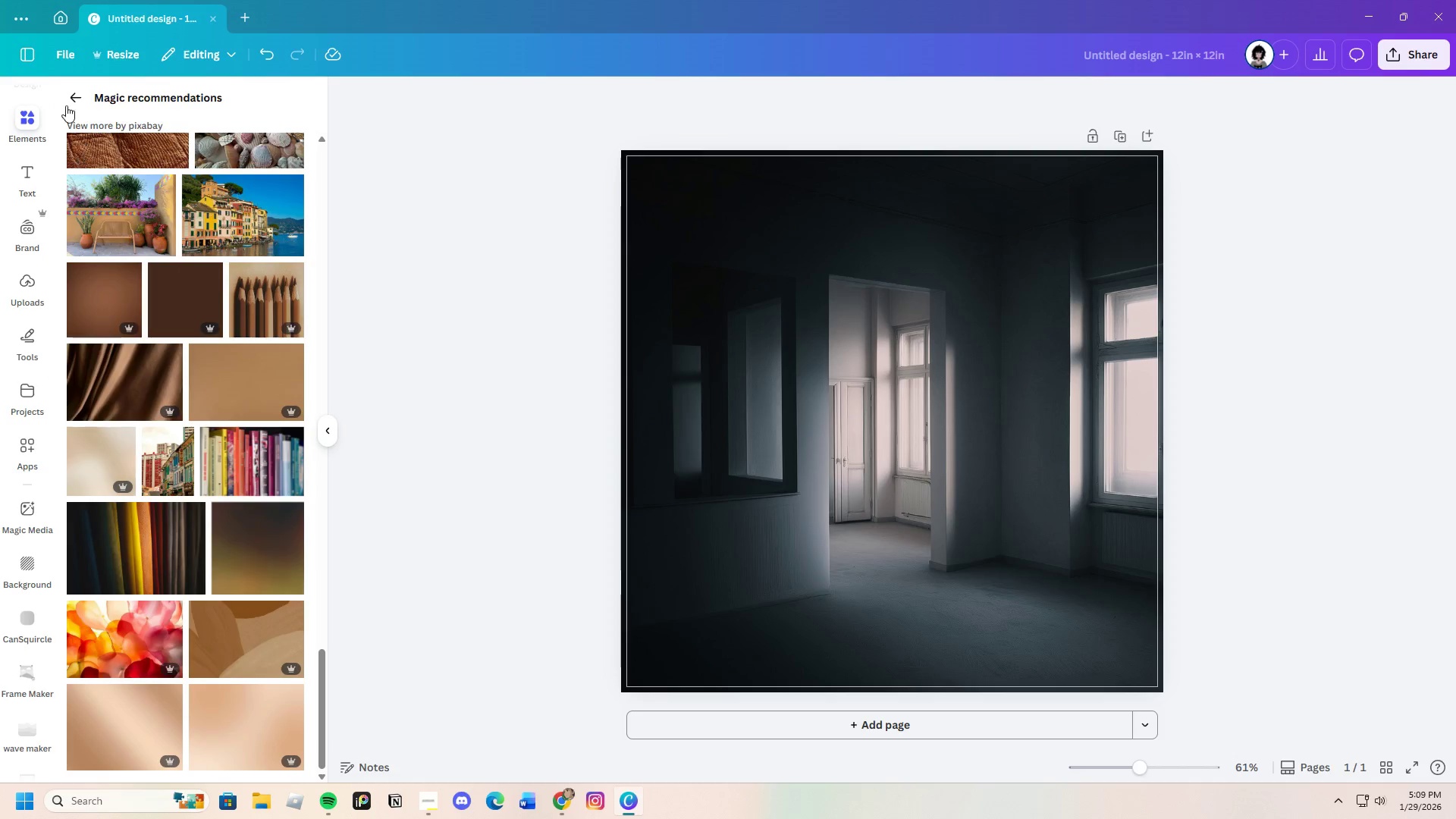 
left_click([72, 95])
 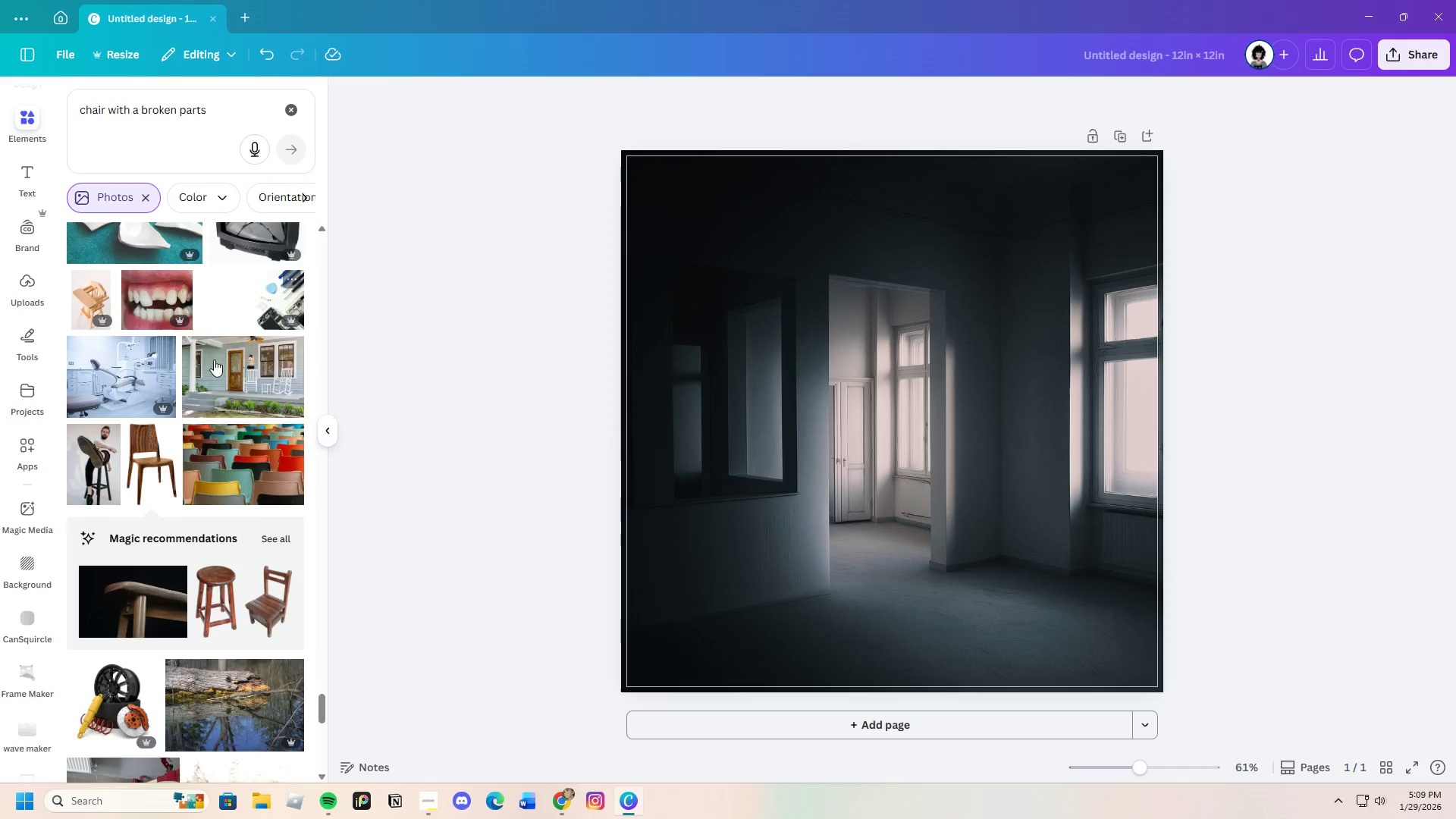 
scroll: coordinate [239, 666], scroll_direction: down, amount: 21.0
 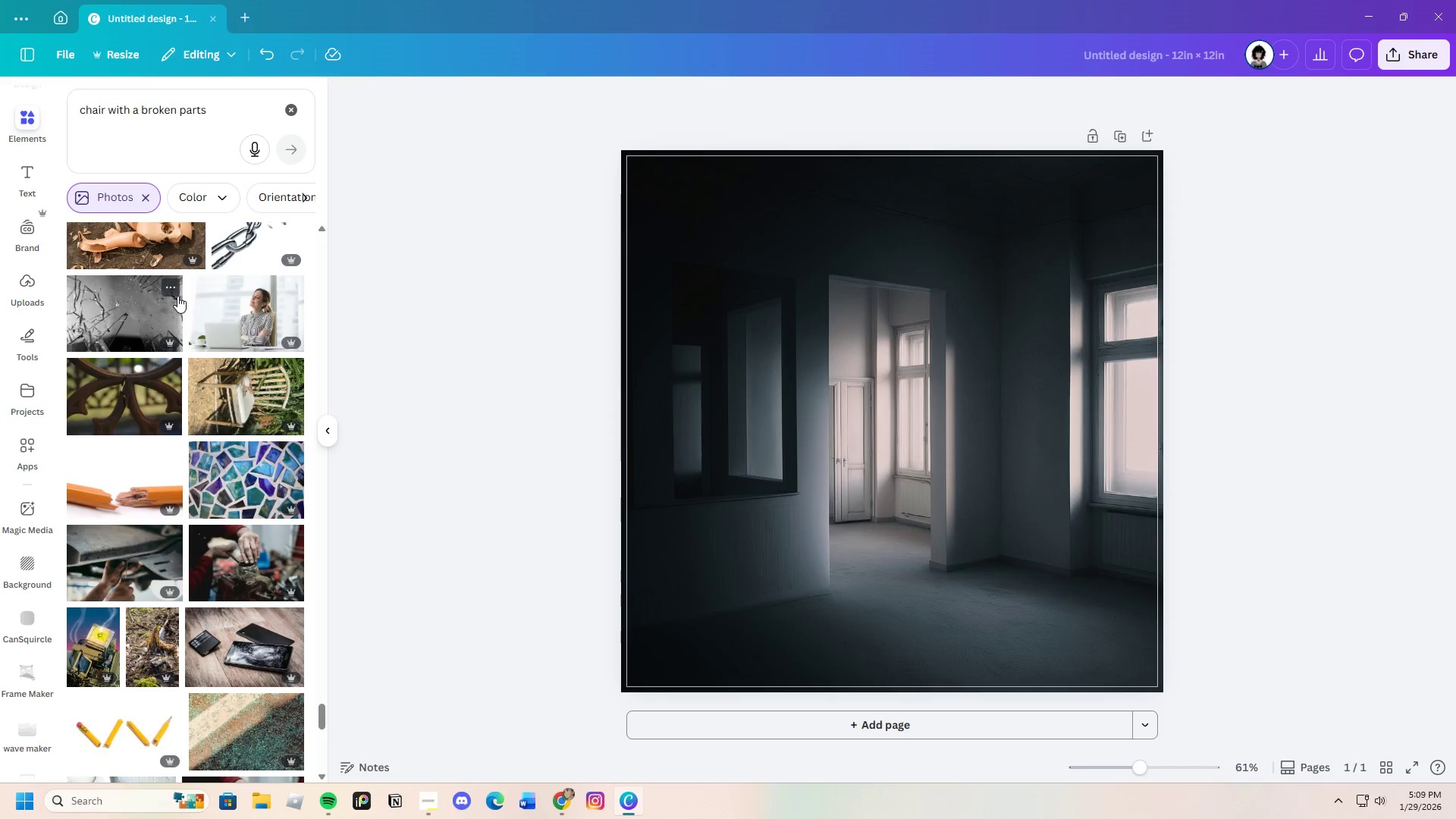 
left_click_drag(start_coordinate=[219, 101], to_coordinate=[109, 115])
 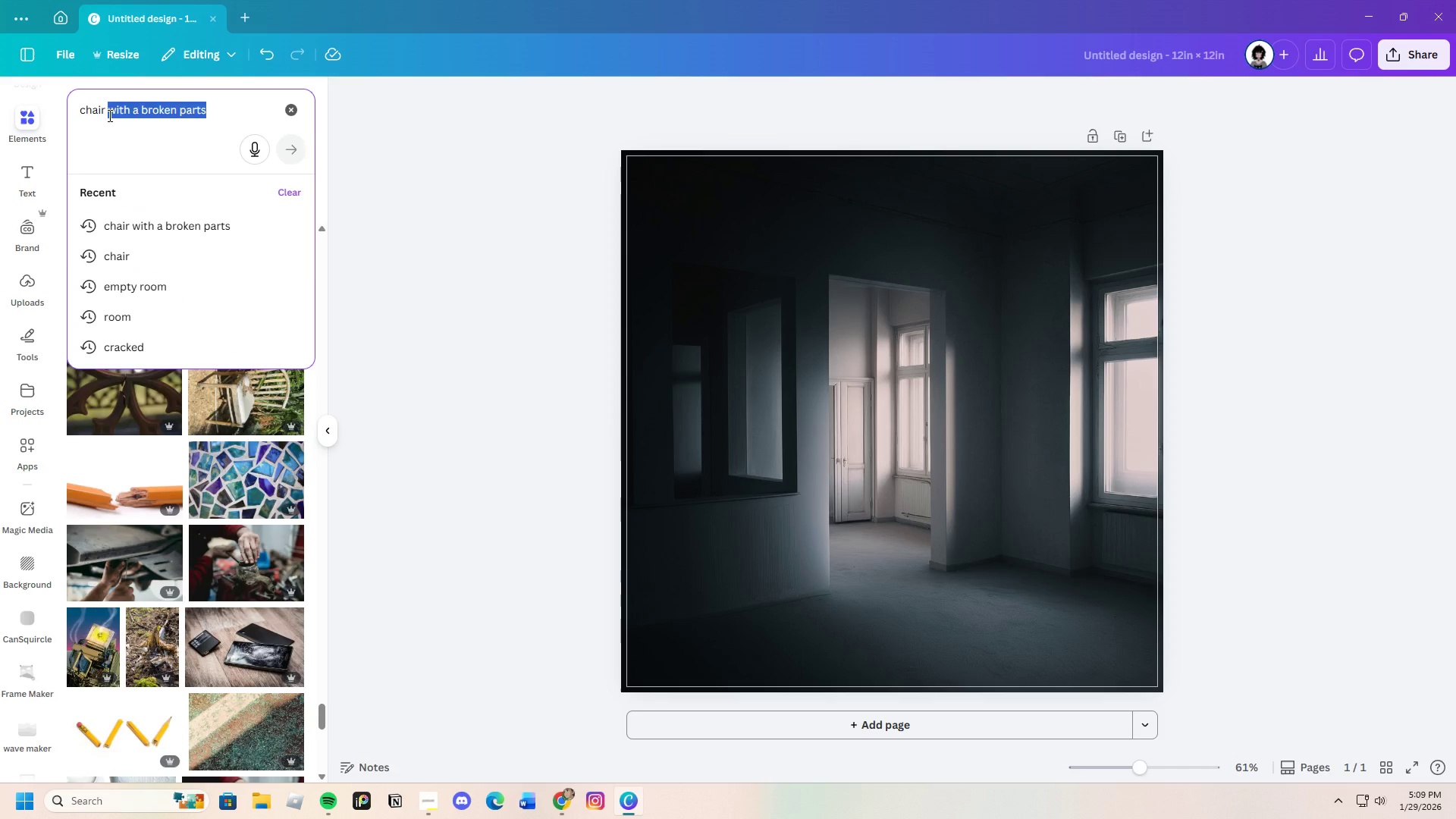 
key(Backspace)
 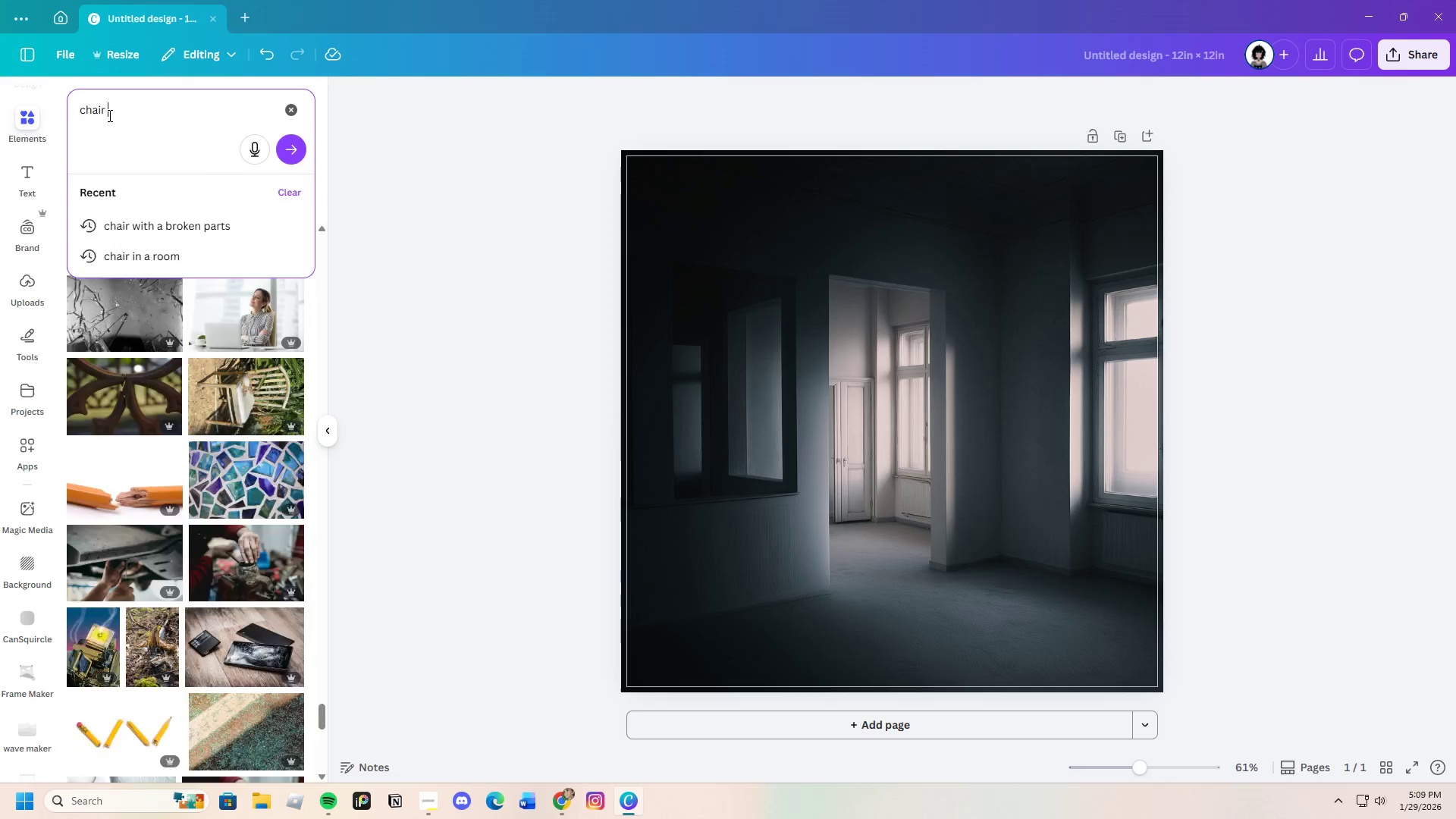 
key(Enter)
 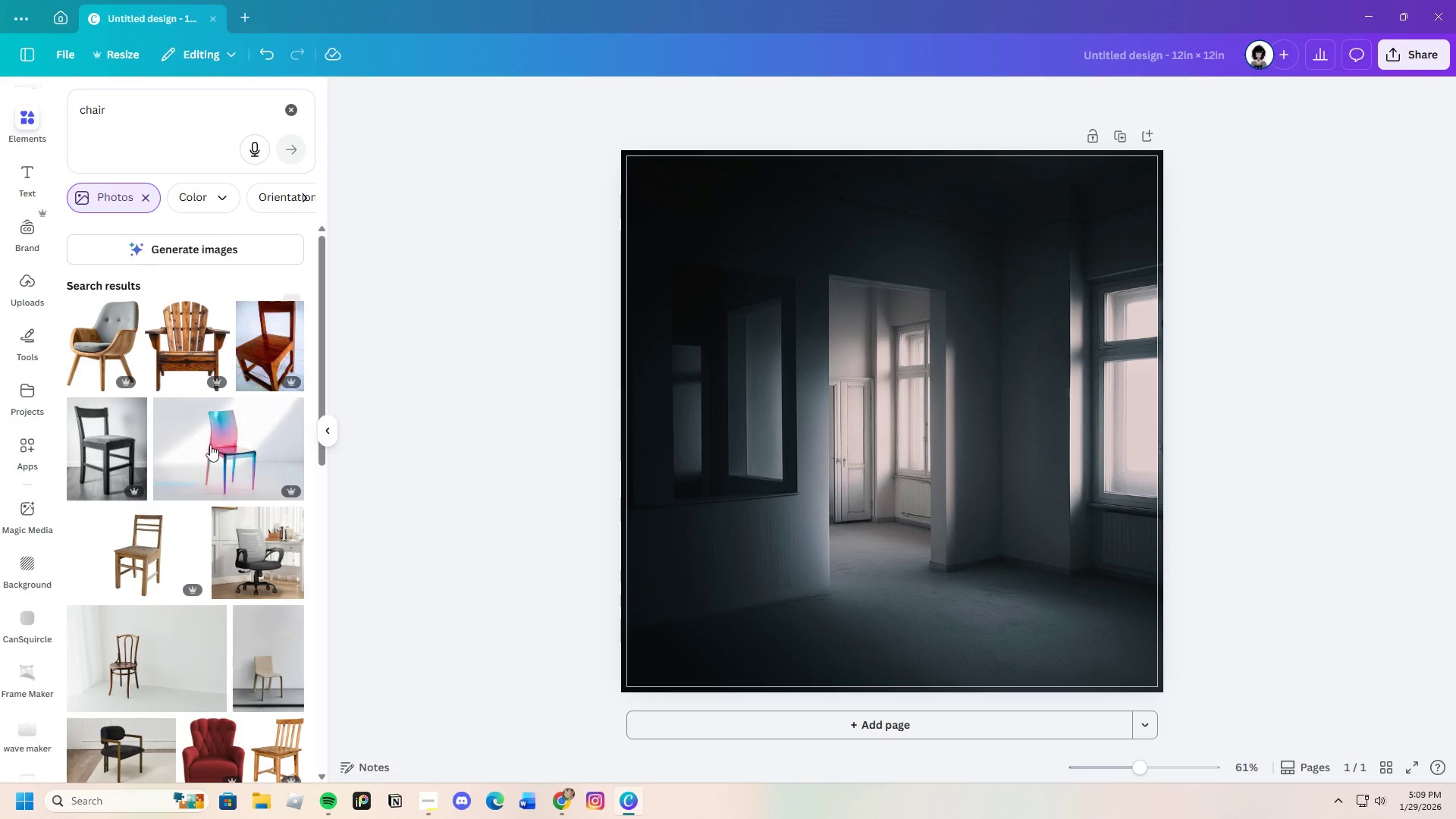 
scroll: coordinate [210, 532], scroll_direction: down, amount: 16.0
 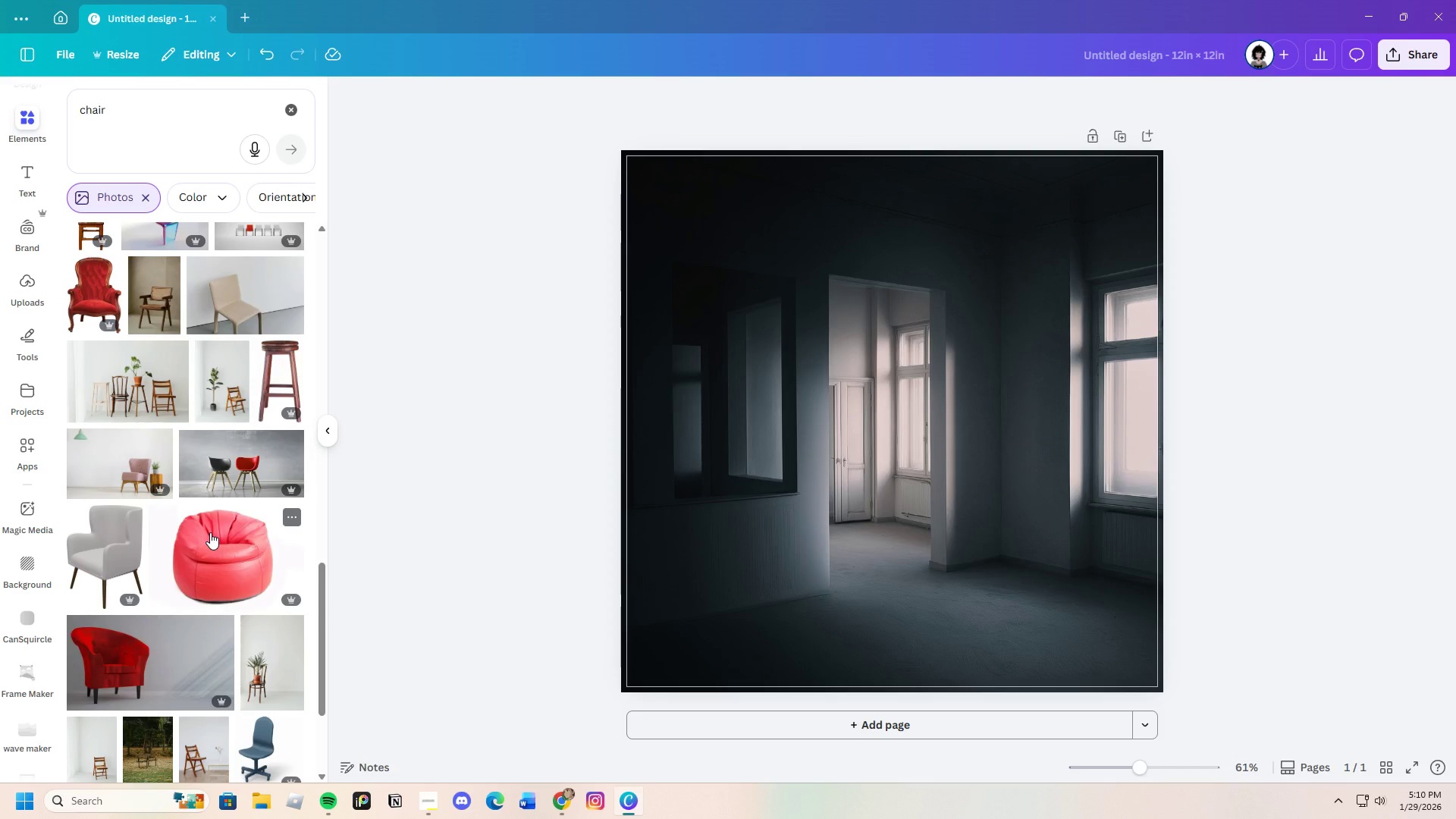 
wait(87.78)
 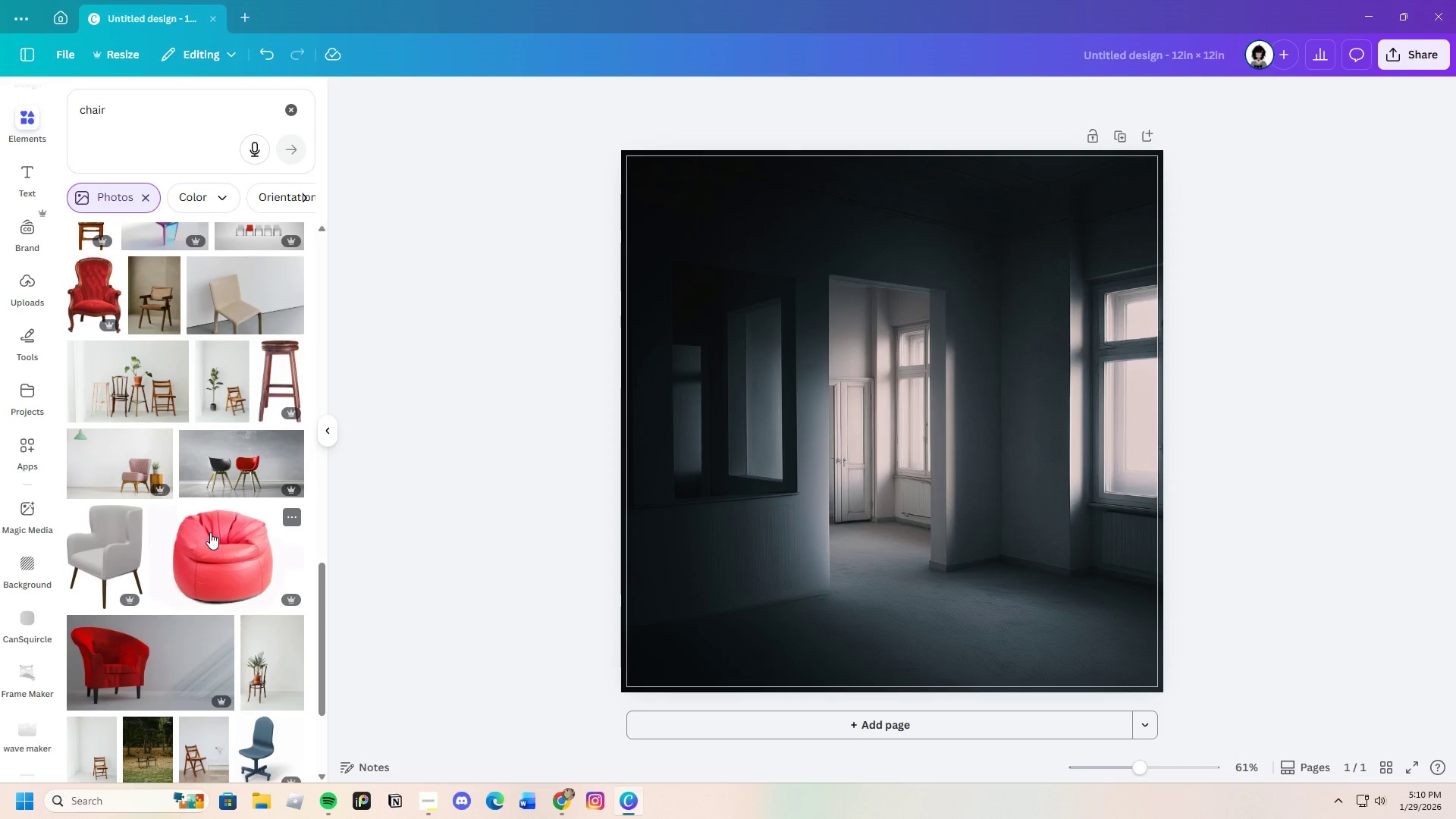 
scroll: coordinate [236, 549], scroll_direction: down, amount: 18.0
 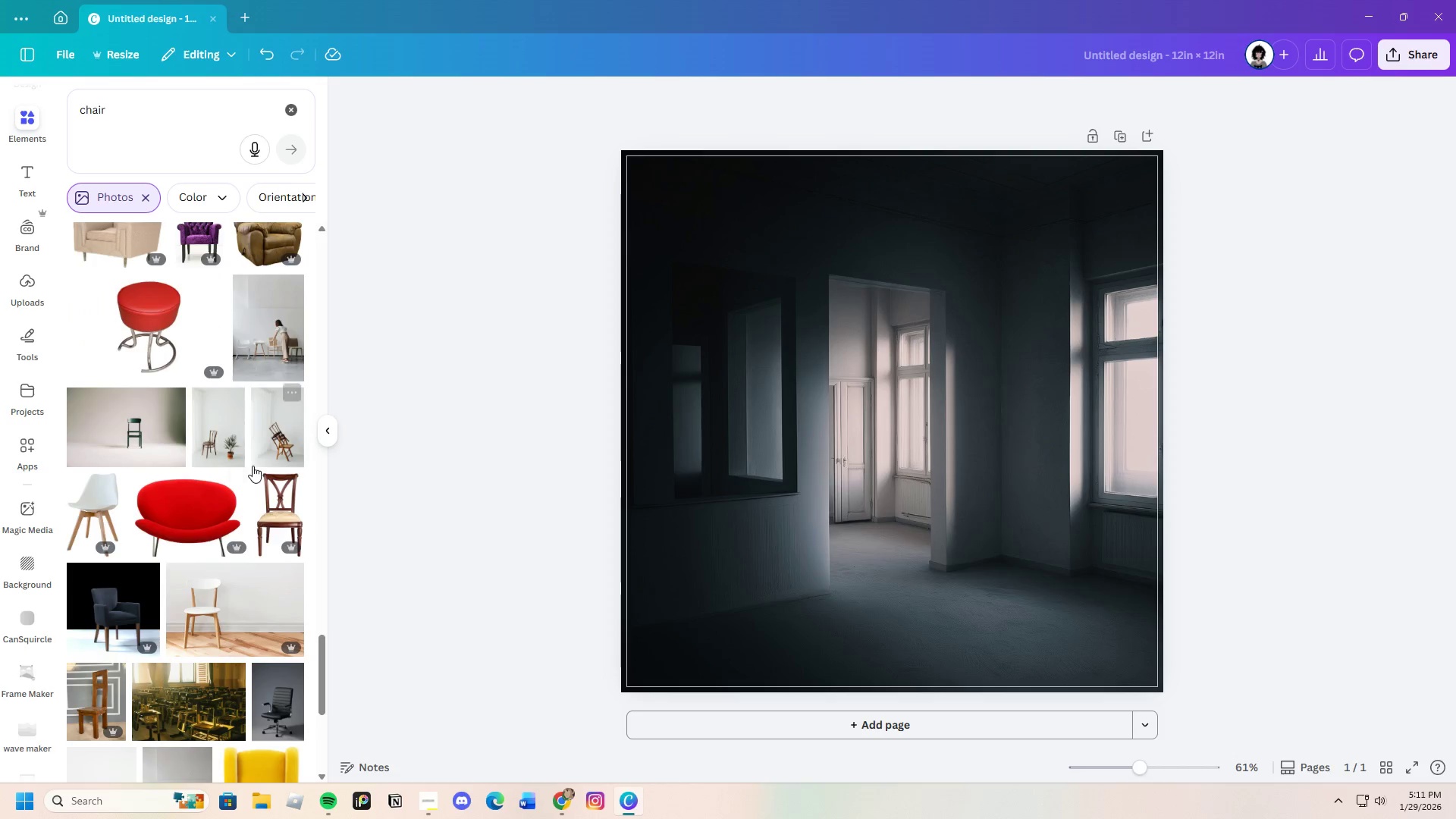 
scroll: coordinate [223, 616], scroll_direction: down, amount: 20.0
 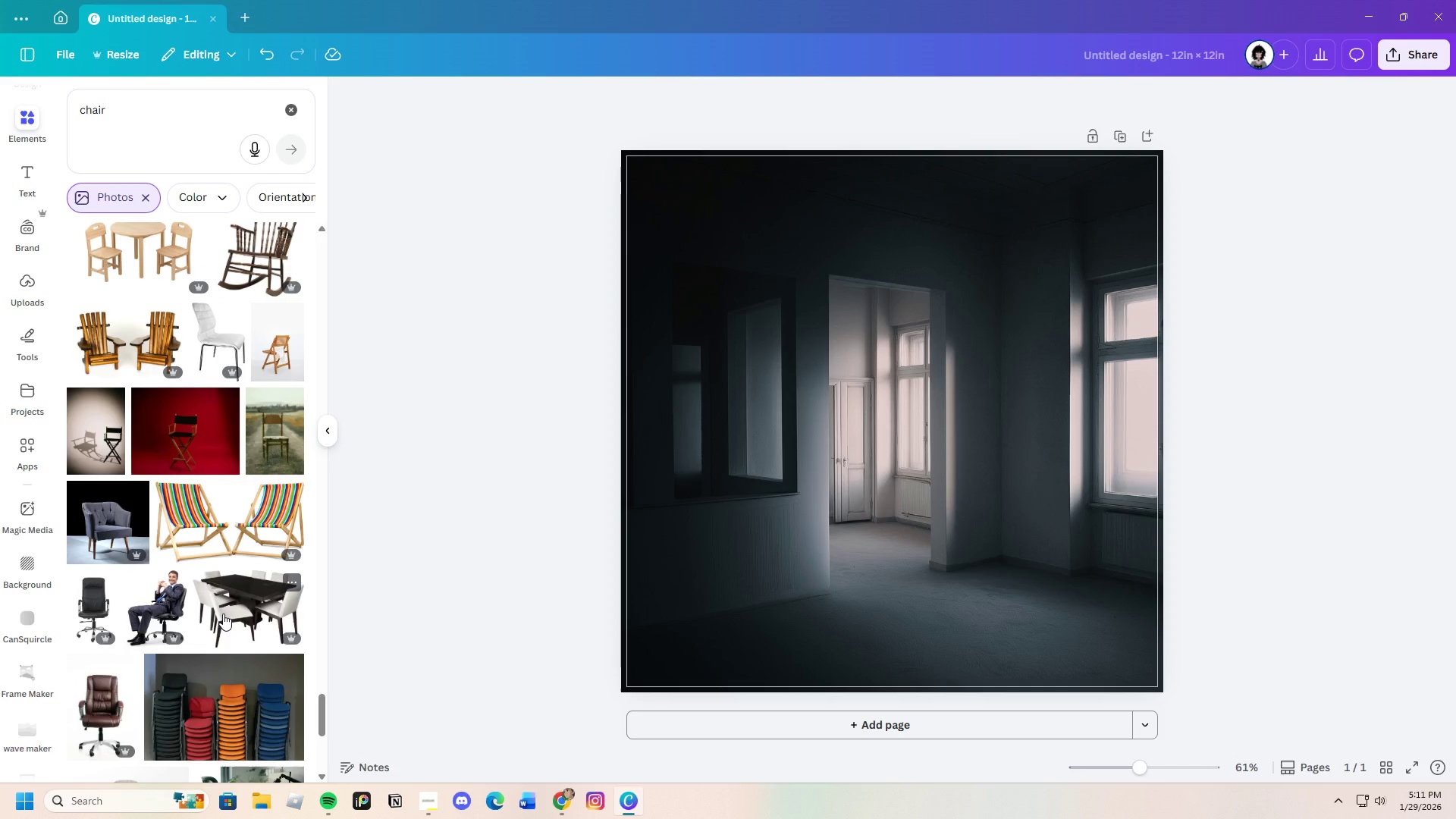 
scroll: coordinate [223, 610], scroll_direction: down, amount: 16.0
 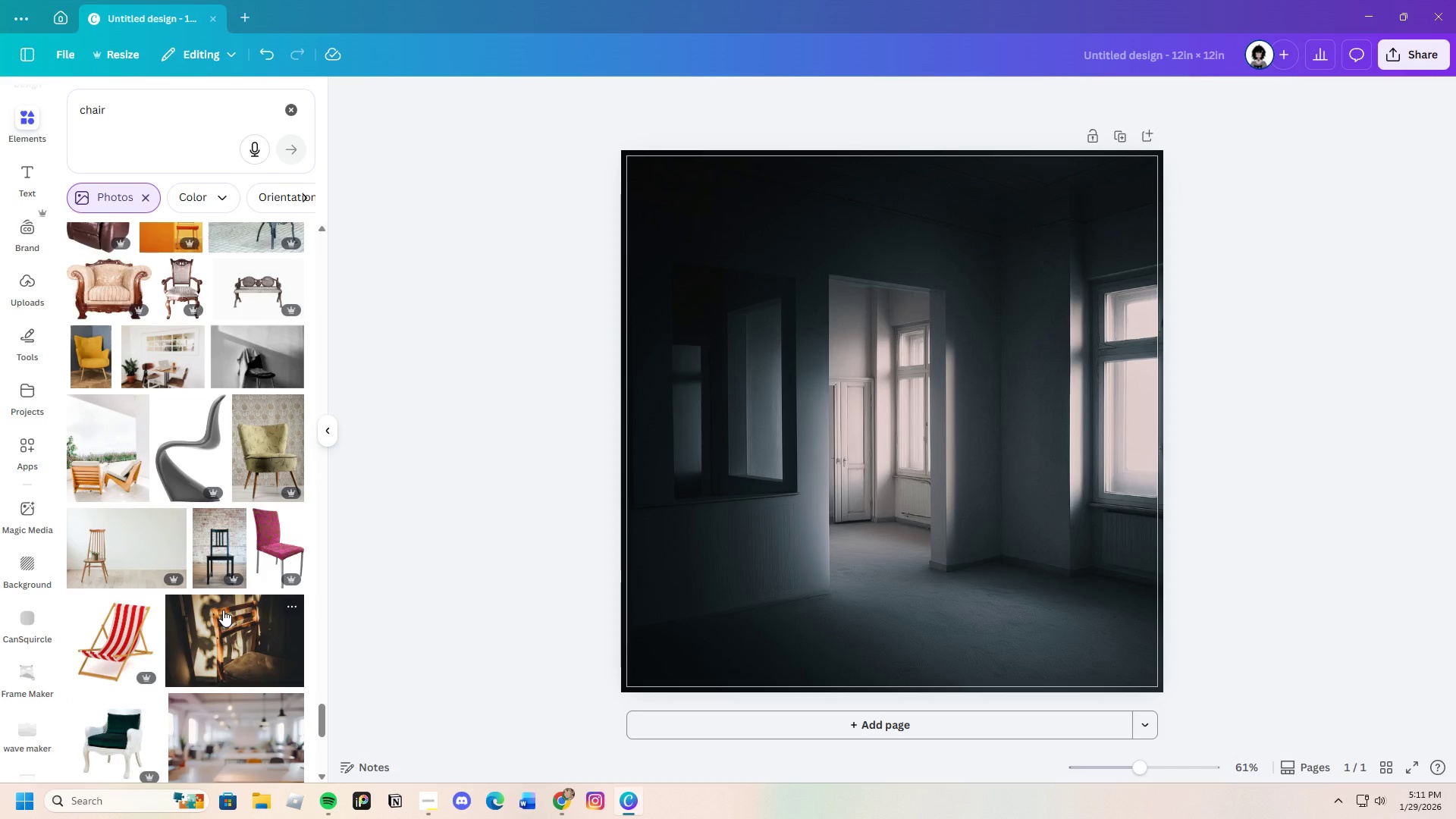 
scroll: coordinate [223, 609], scroll_direction: down, amount: 14.0
 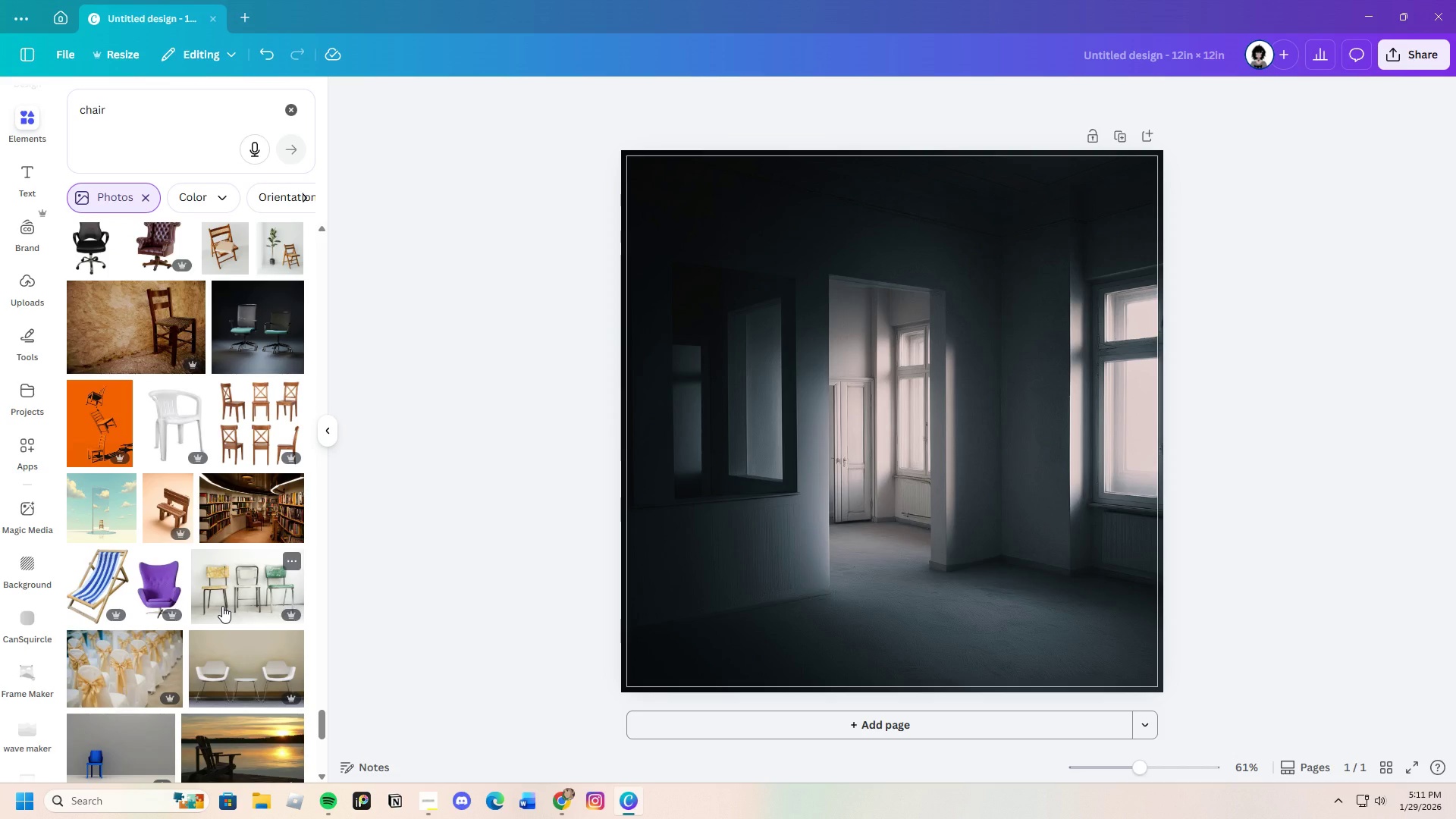 
scroll: coordinate [222, 606], scroll_direction: down, amount: 16.0
 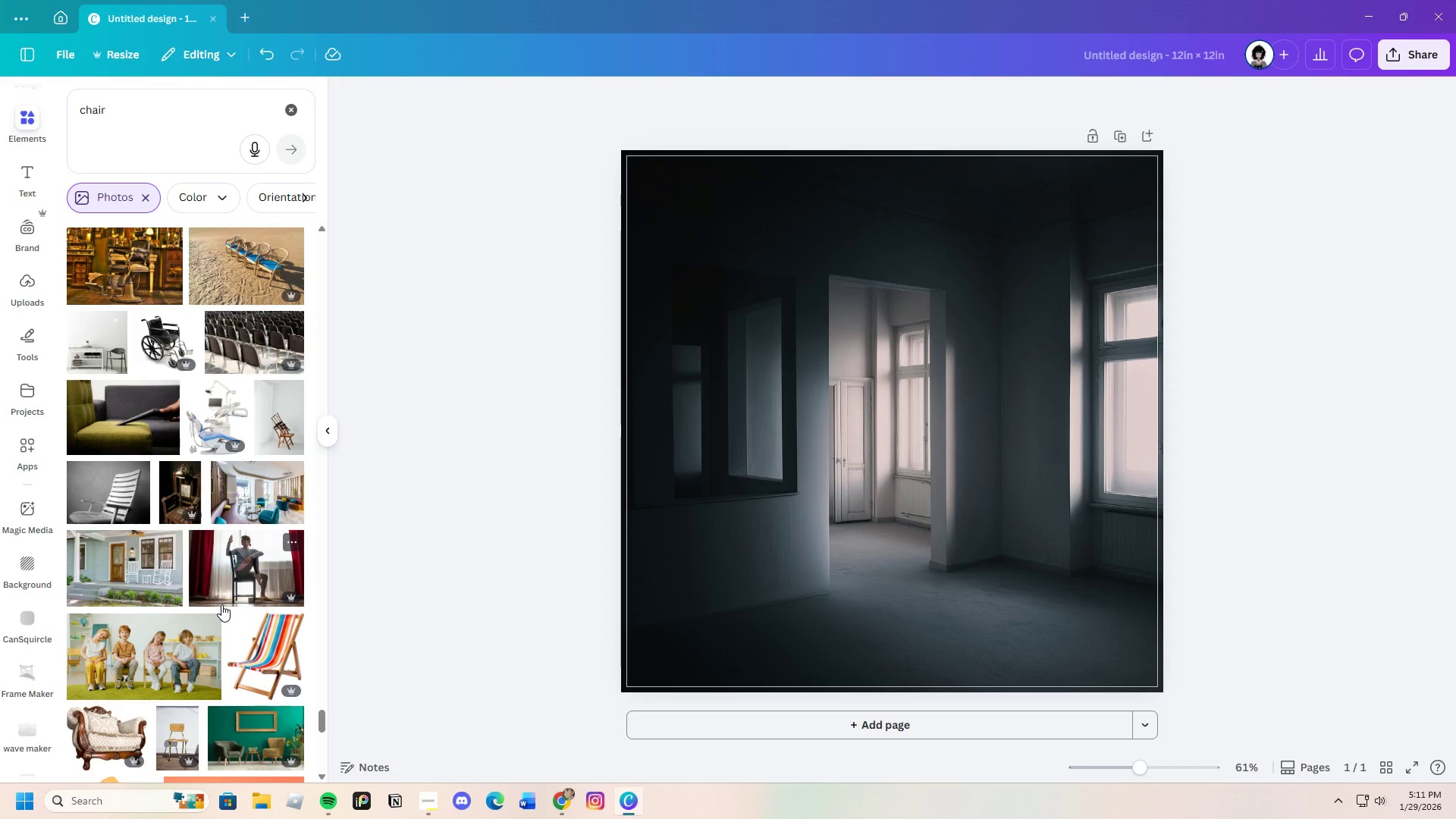 
scroll: coordinate [221, 604], scroll_direction: down, amount: 9.0
 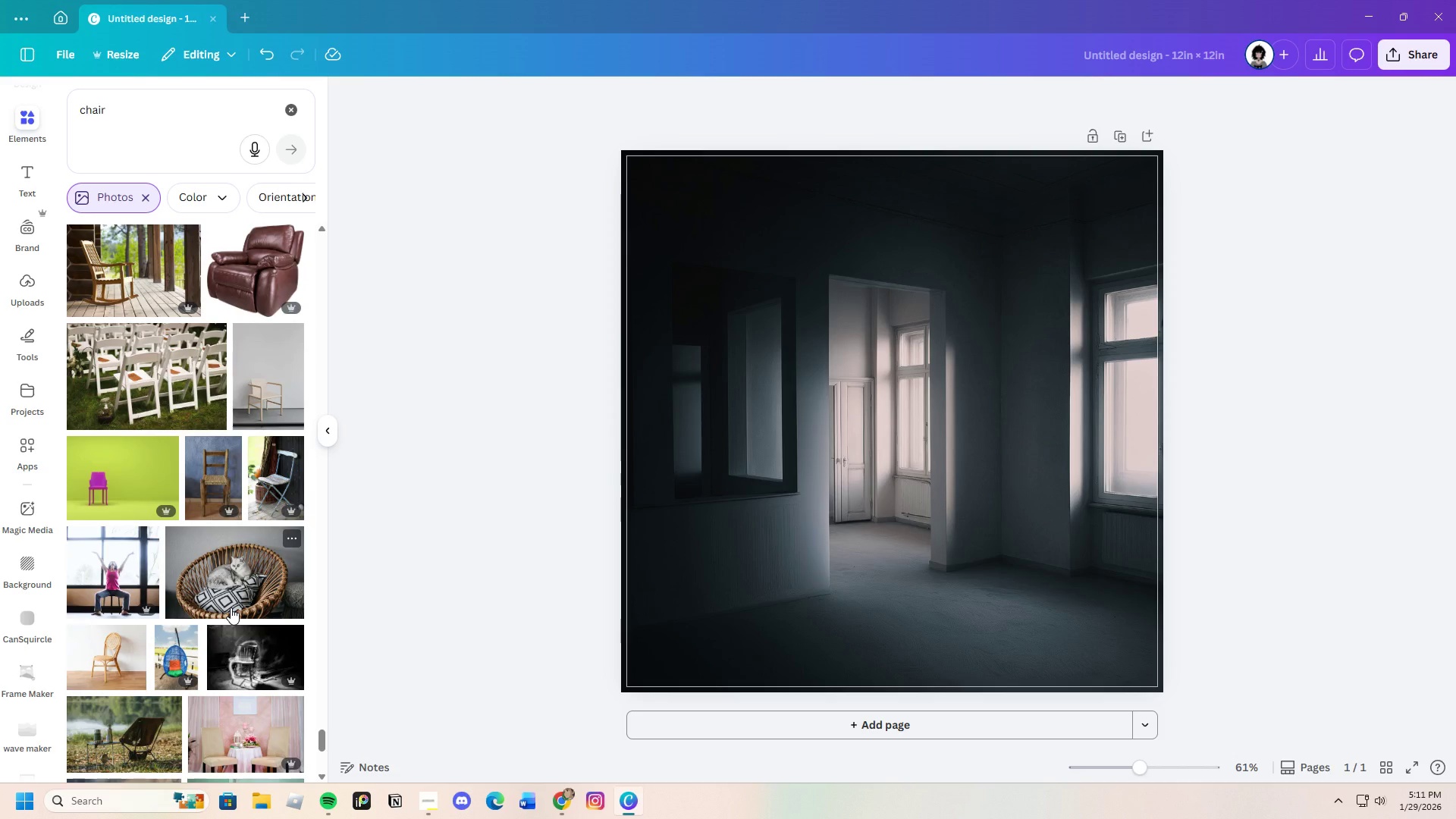 
wait(9.72)
 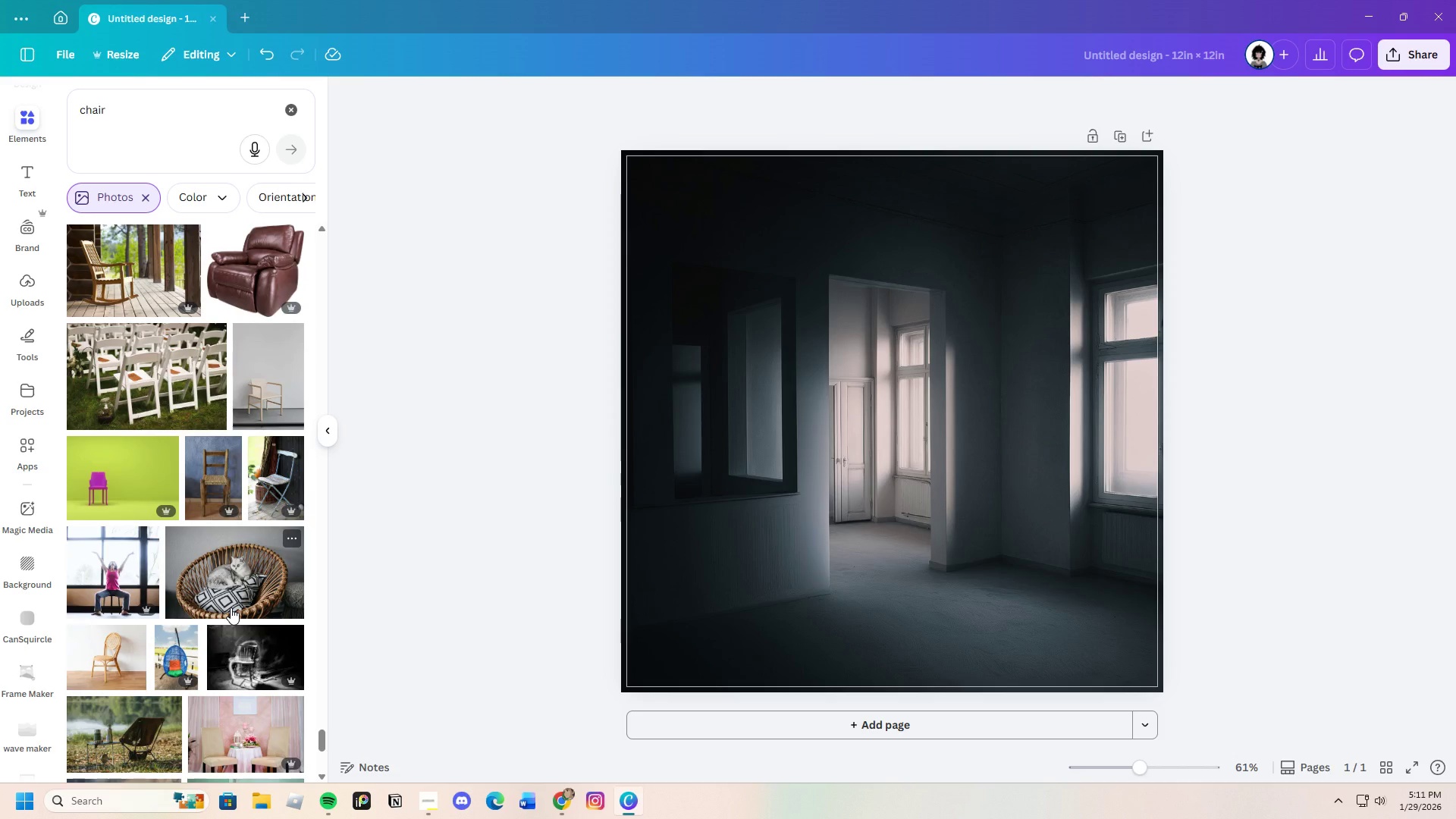 
scroll: coordinate [219, 625], scroll_direction: down, amount: 20.0
 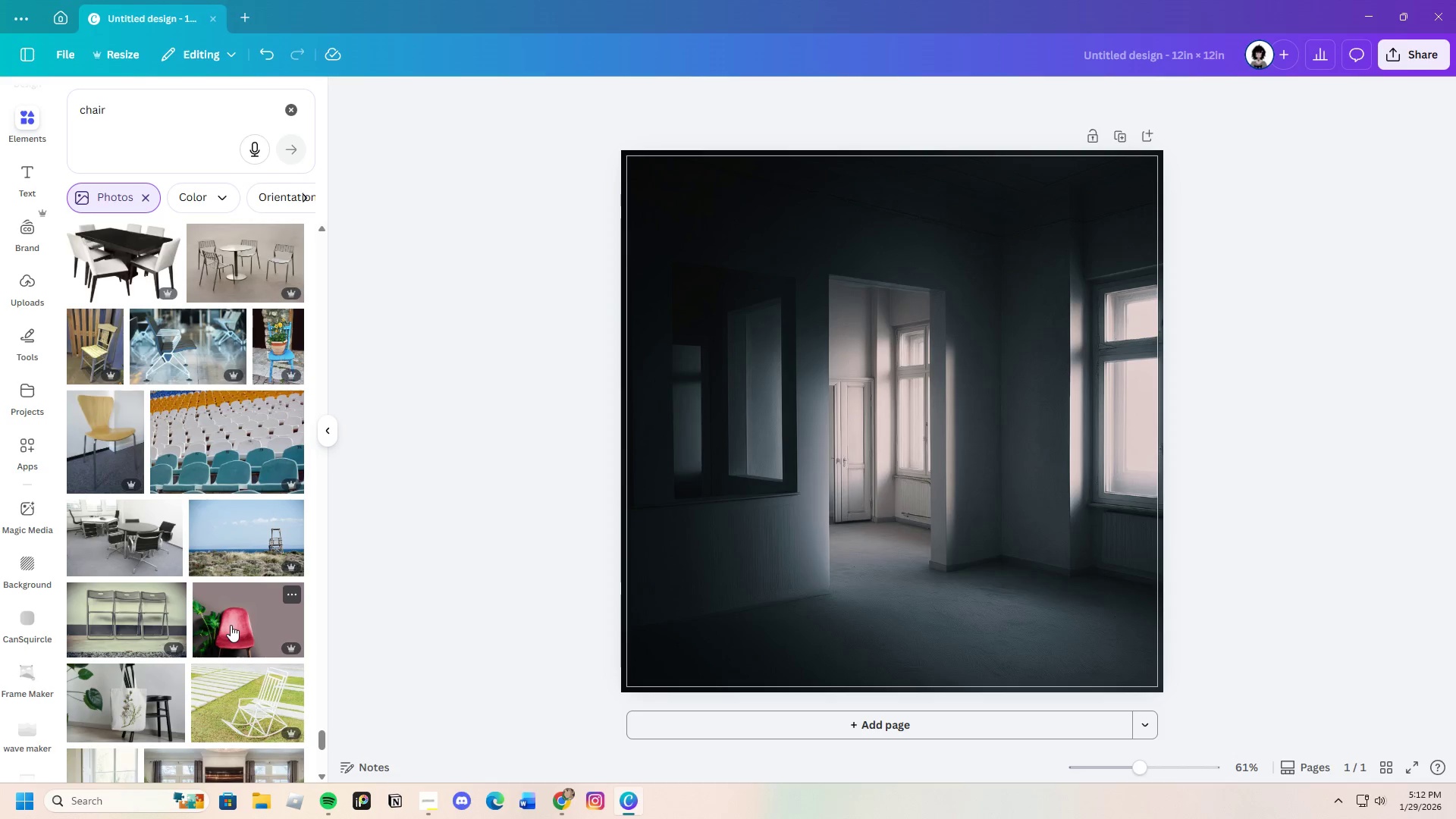 
scroll: coordinate [230, 616], scroll_direction: down, amount: 20.0
 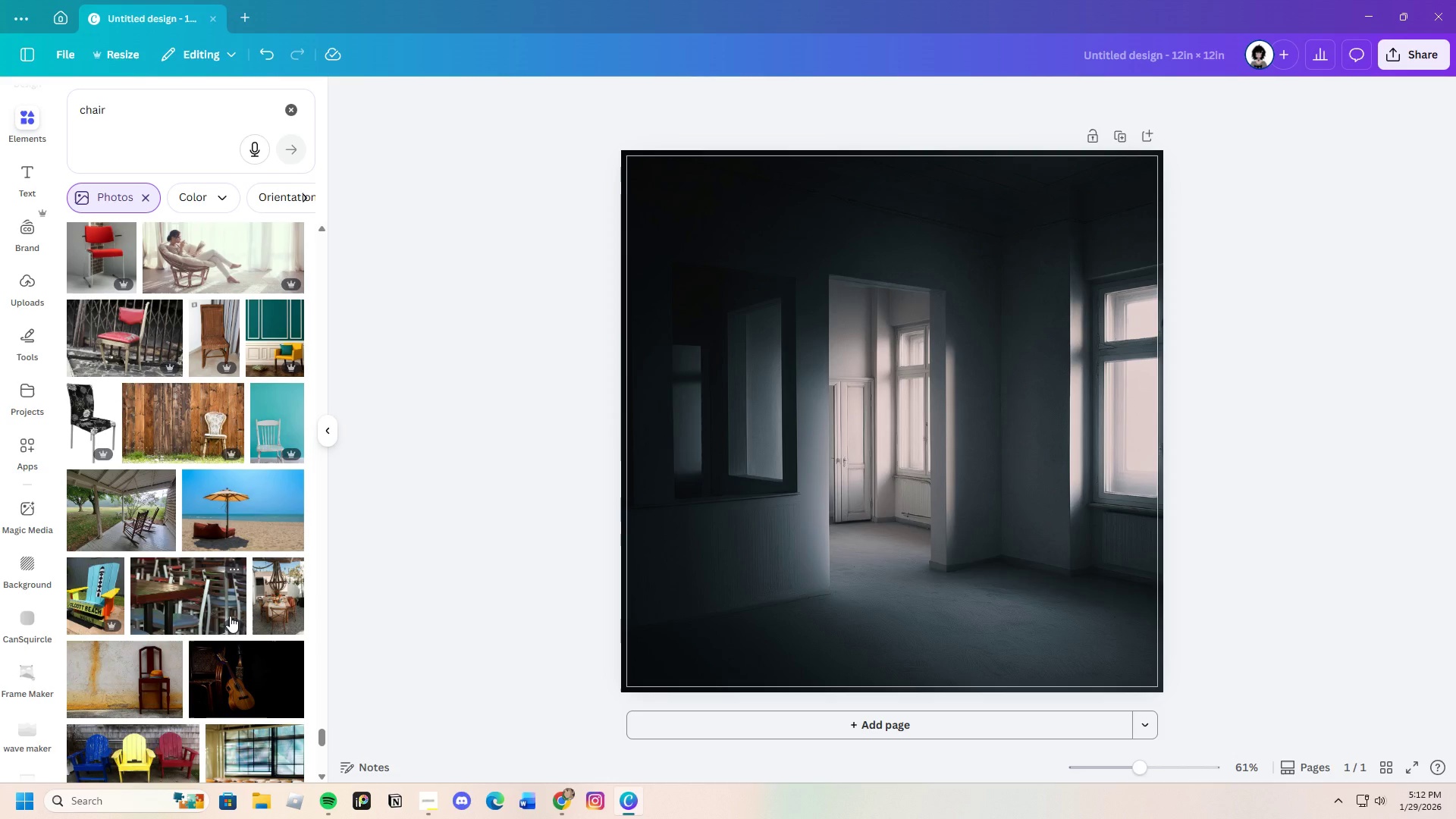 
scroll: coordinate [223, 605], scroll_direction: down, amount: 7.0
 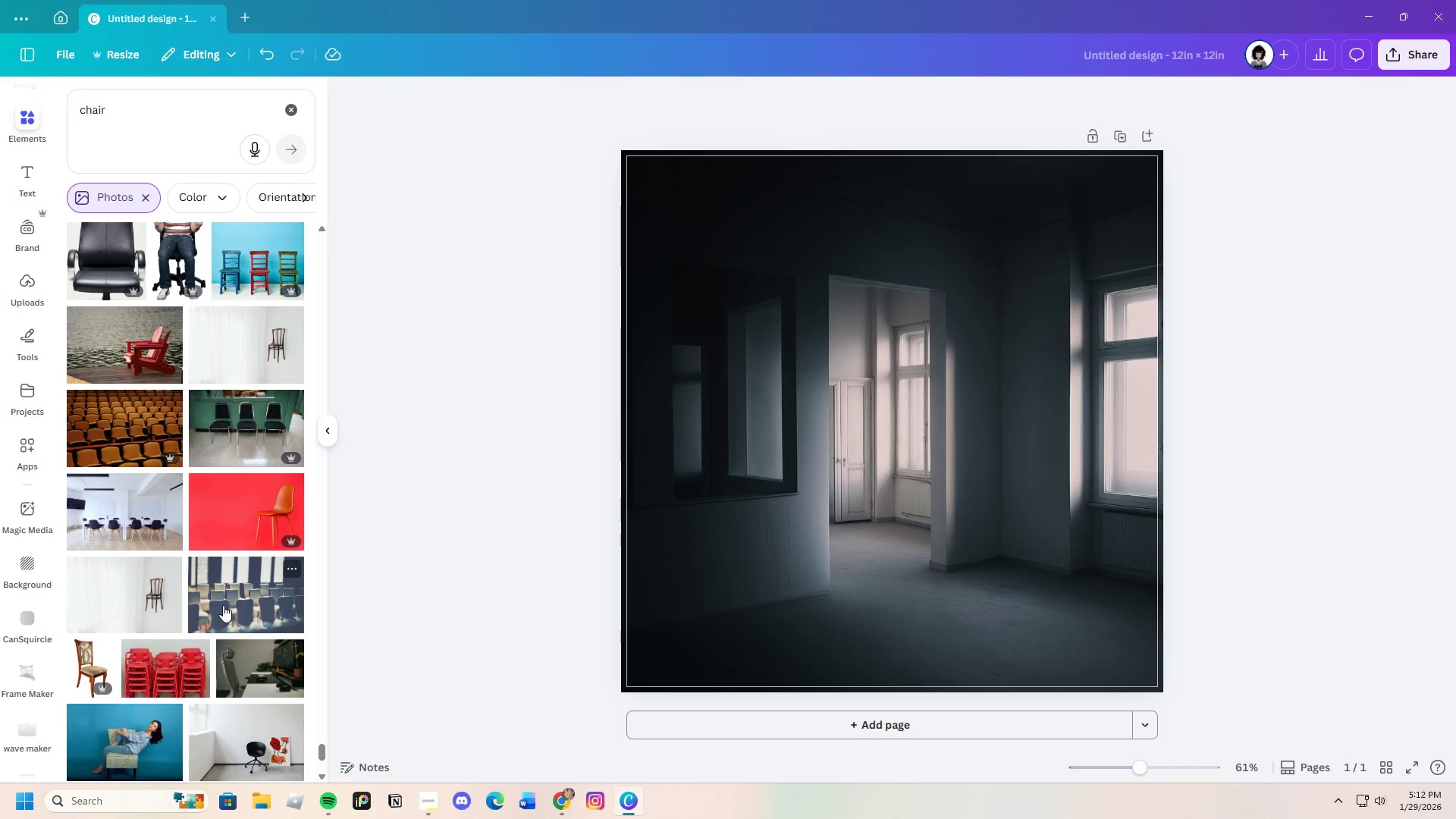 
left_click([816, 557])
 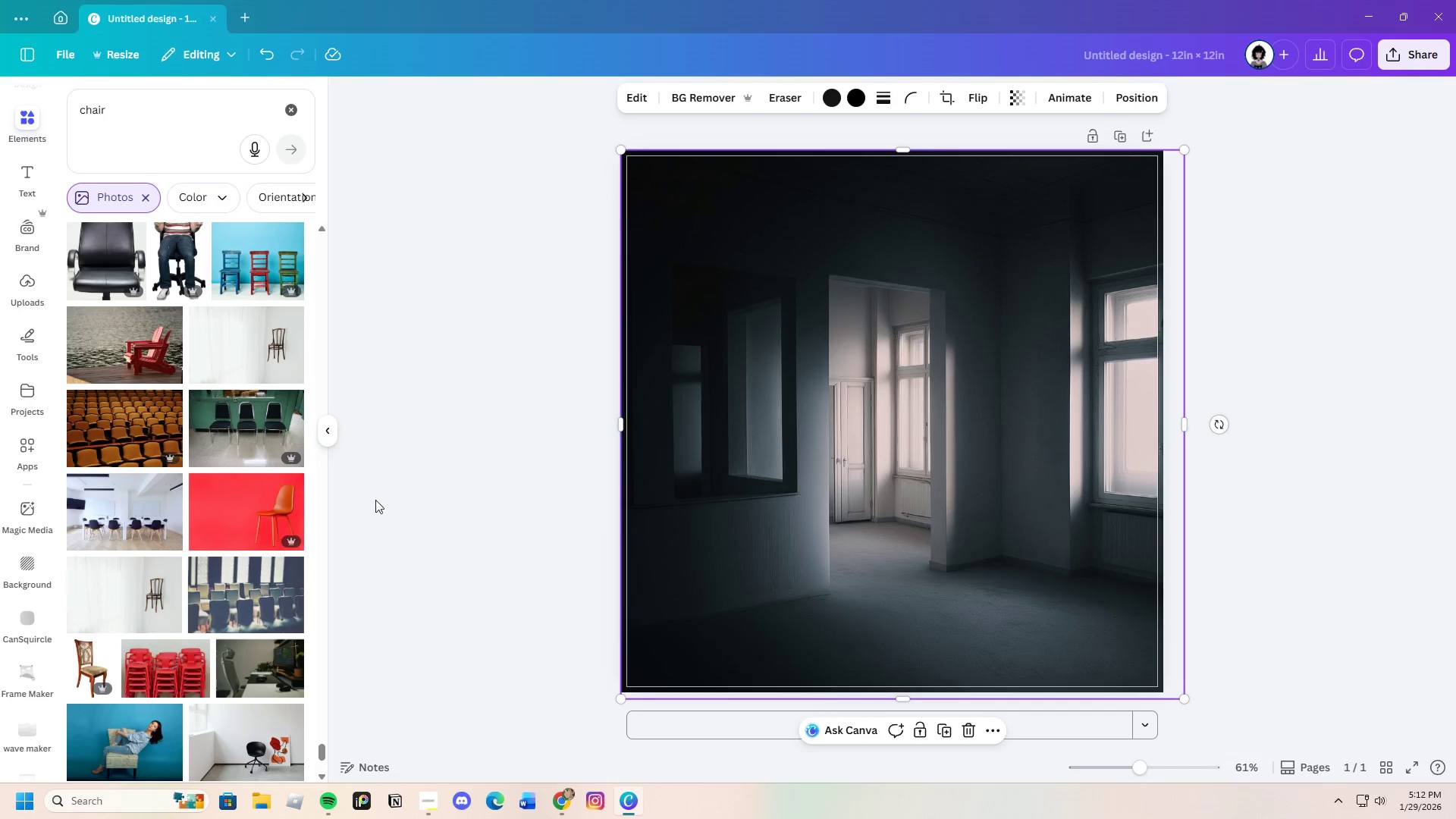 
scroll: coordinate [194, 573], scroll_direction: down, amount: 13.0
 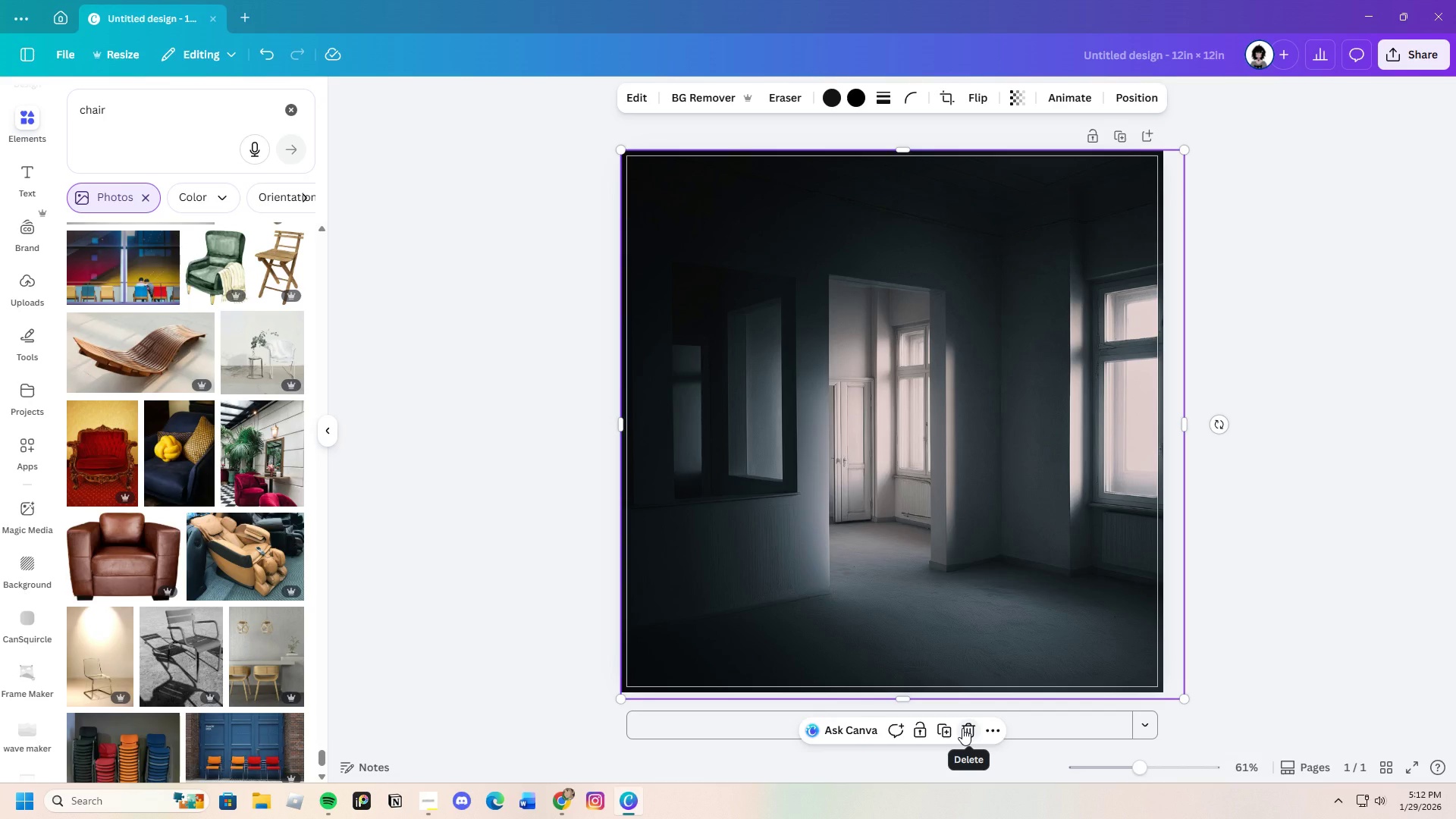 
wait(5.87)
 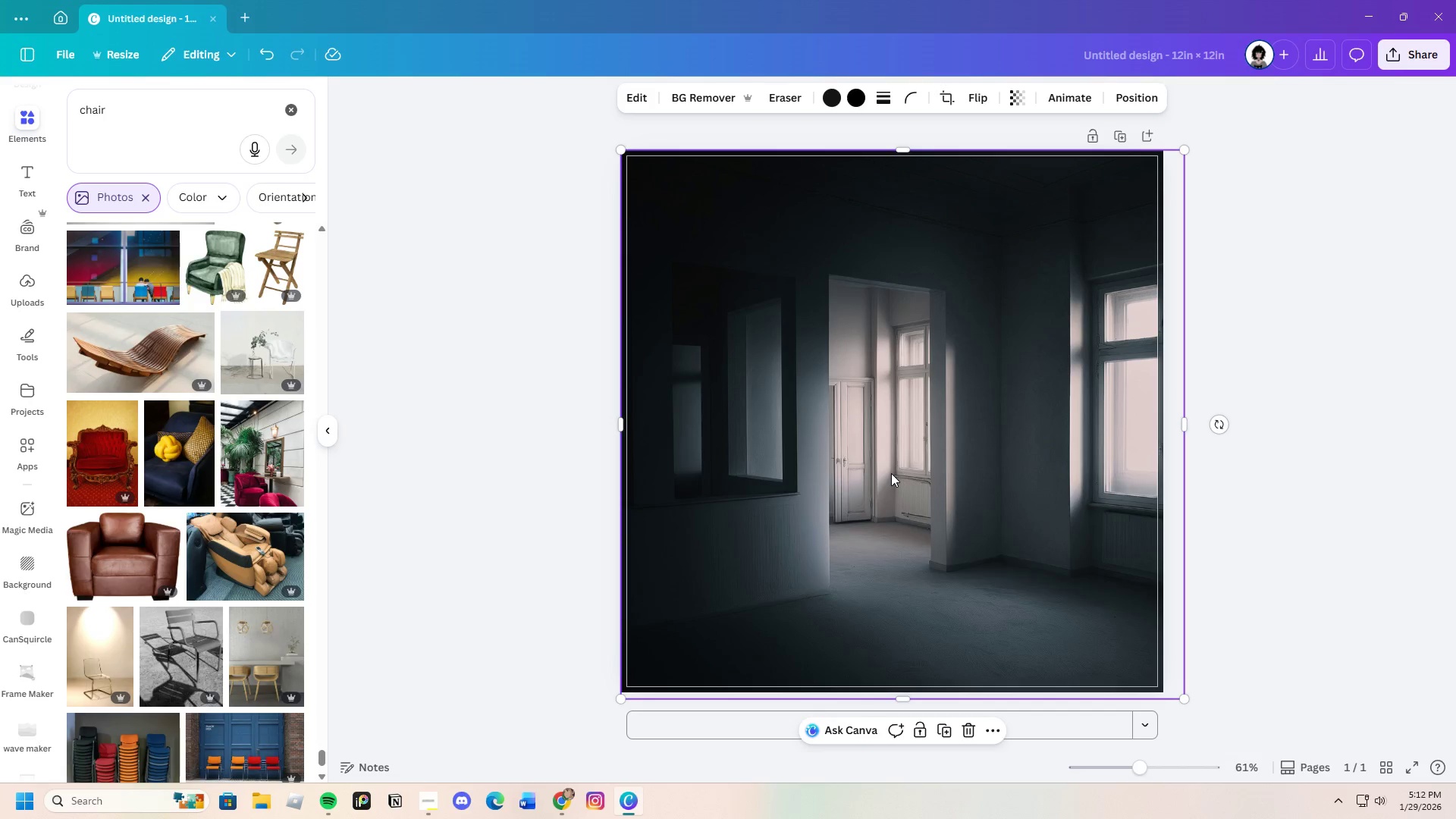 
left_click([899, 556])
 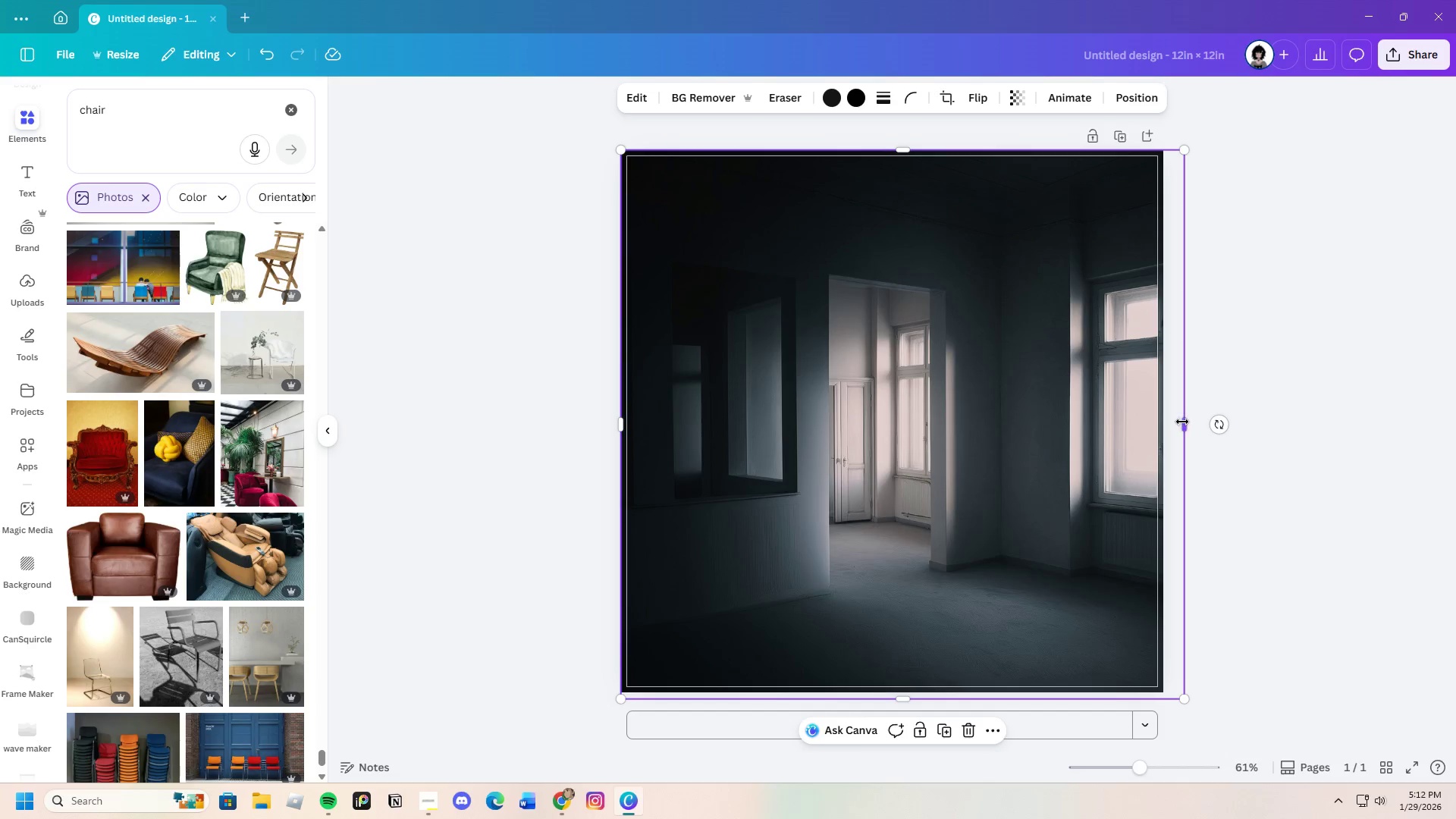 
left_click_drag(start_coordinate=[1182, 422], to_coordinate=[1361, 461])
 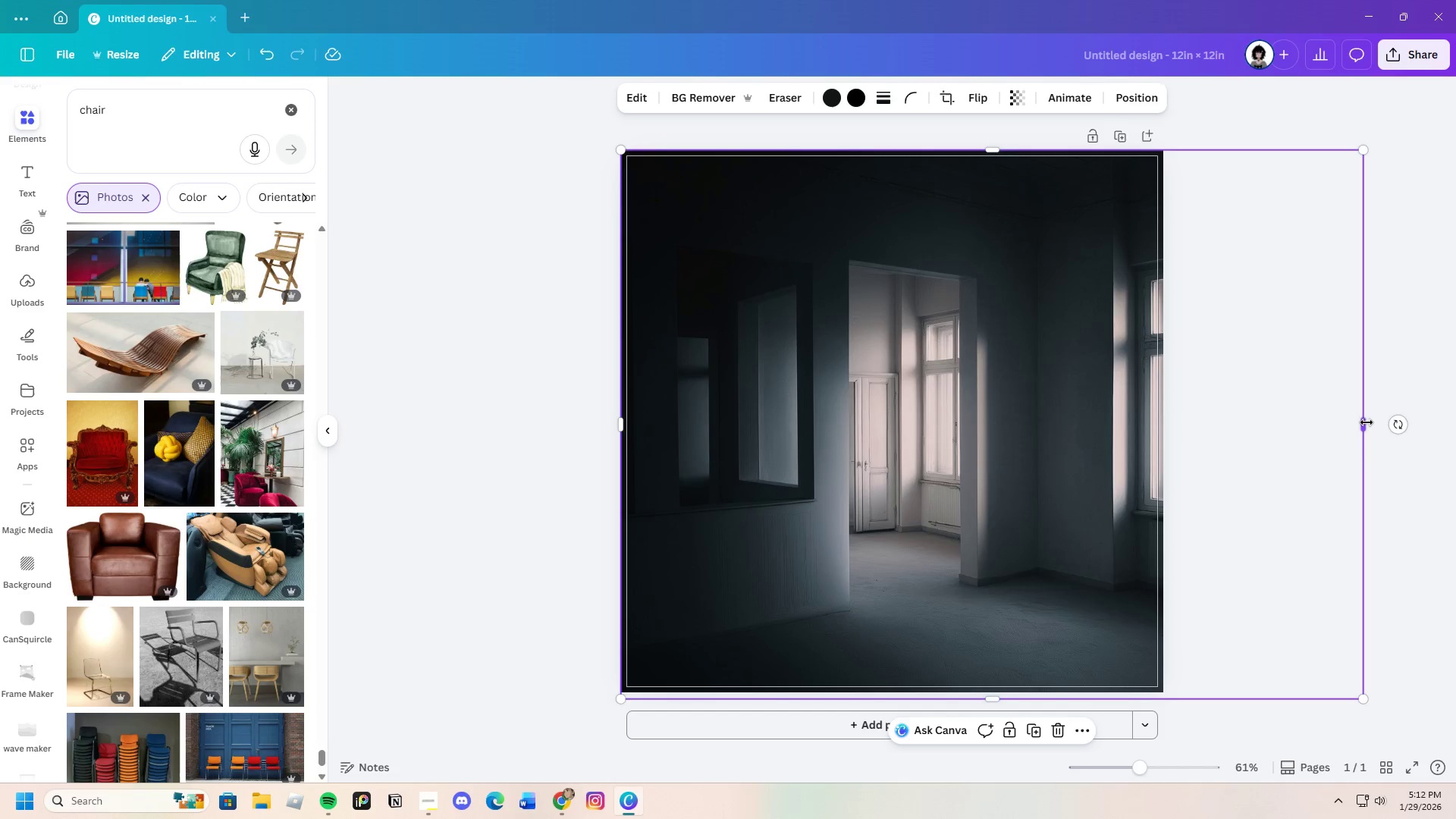 
left_click_drag(start_coordinate=[1366, 422], to_coordinate=[1181, 444])
 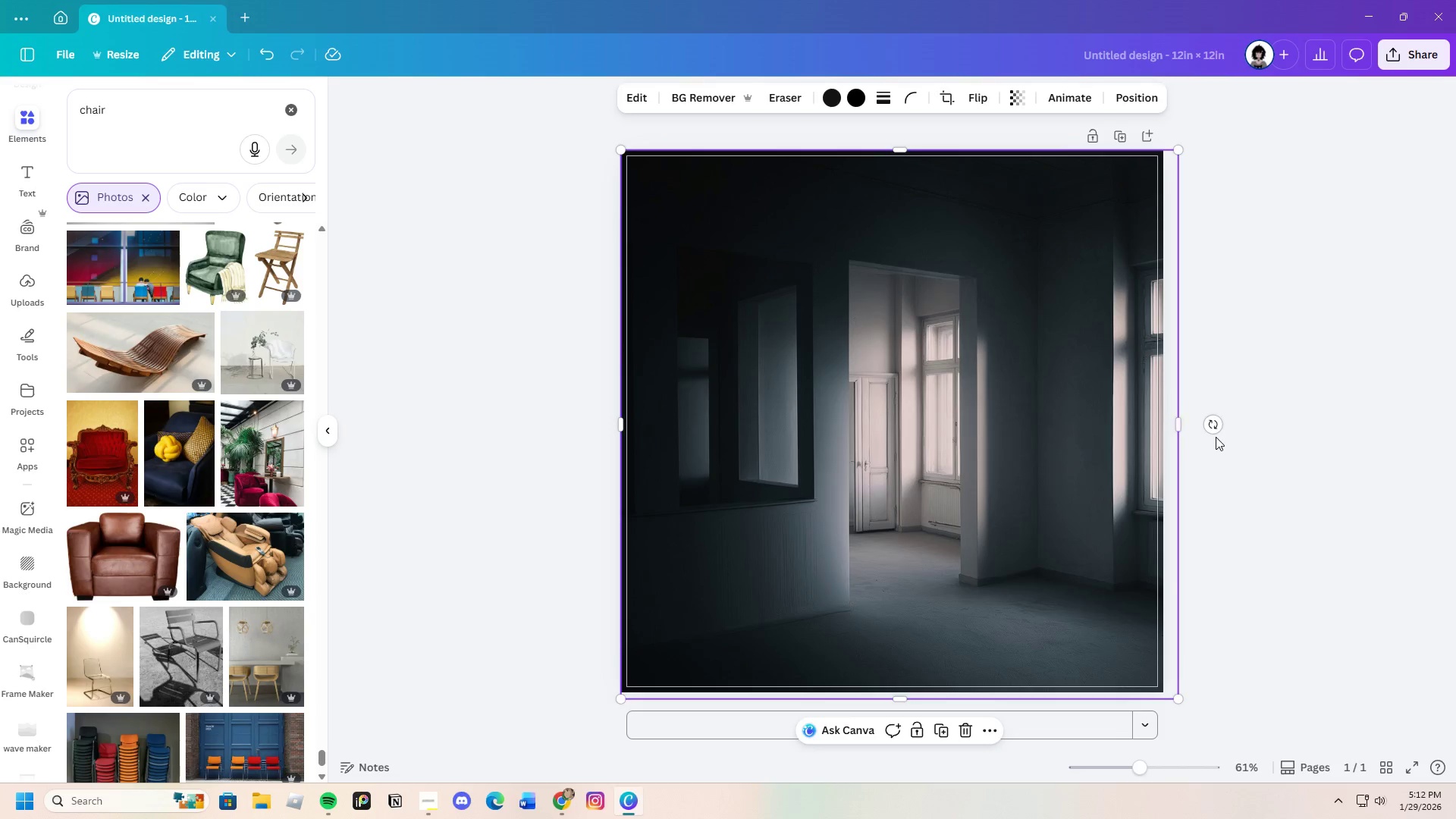 
left_click([1216, 437])
 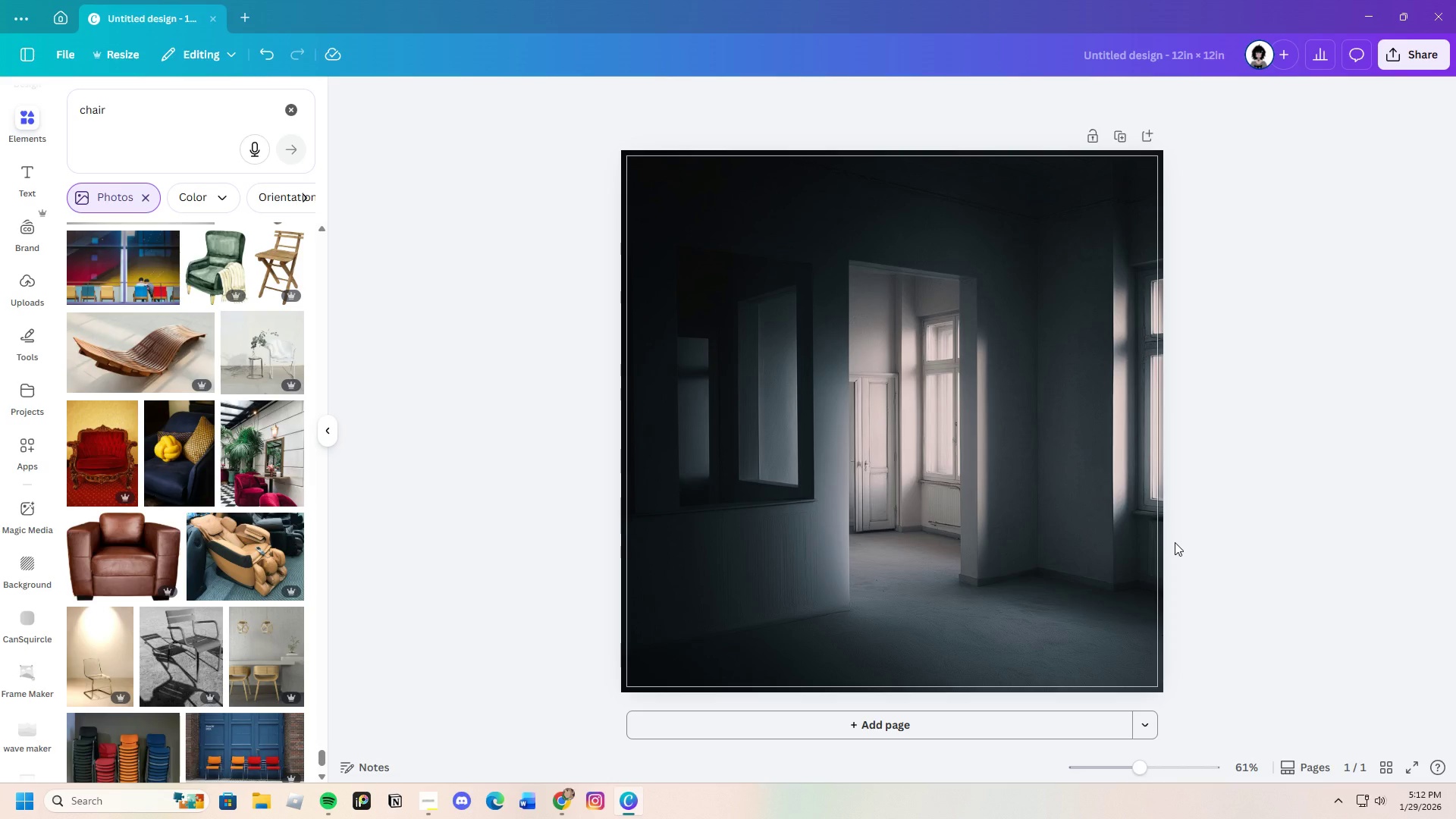 
wait(5.3)
 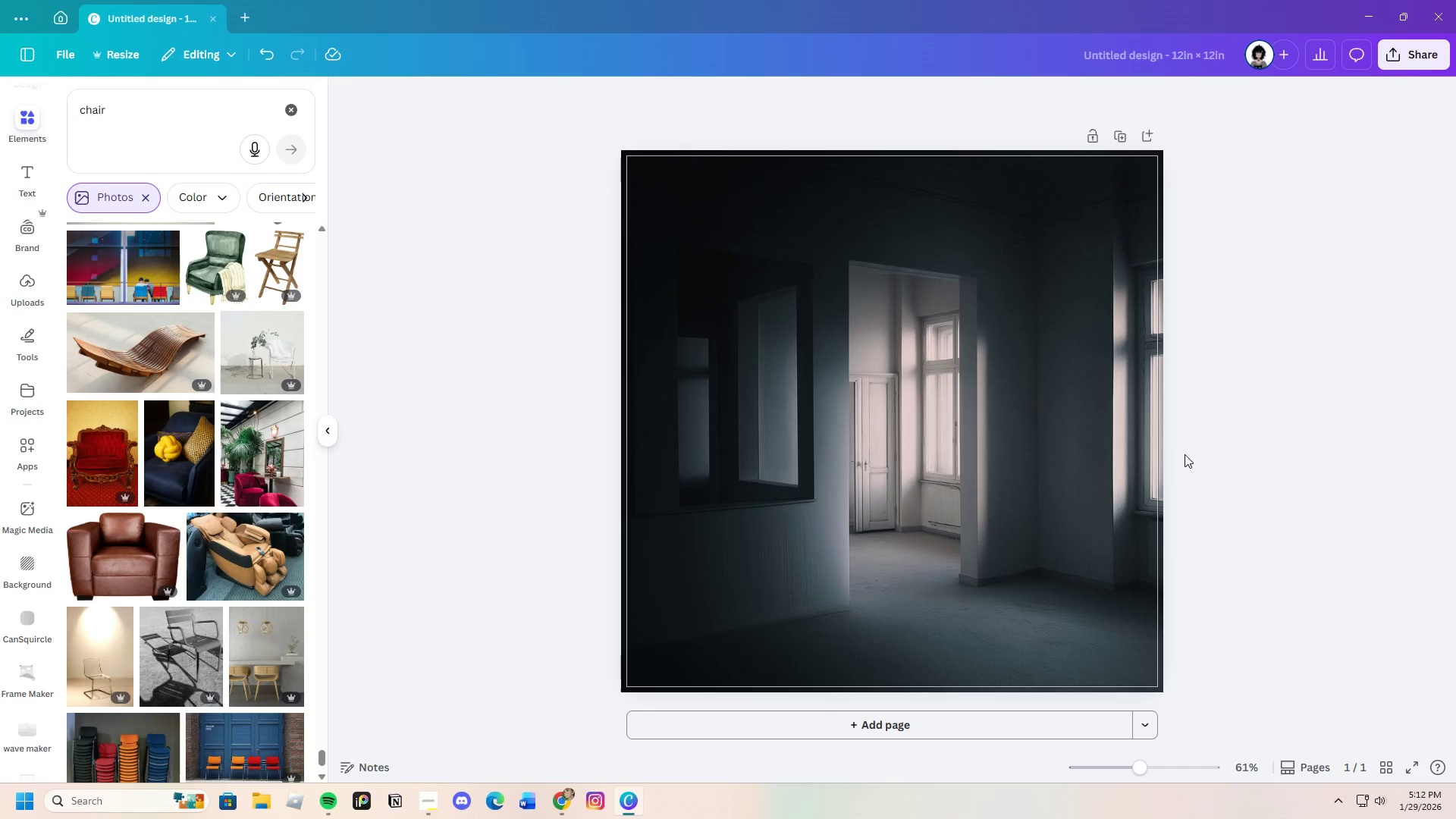 
scroll: coordinate [202, 535], scroll_direction: down, amount: 8.0
 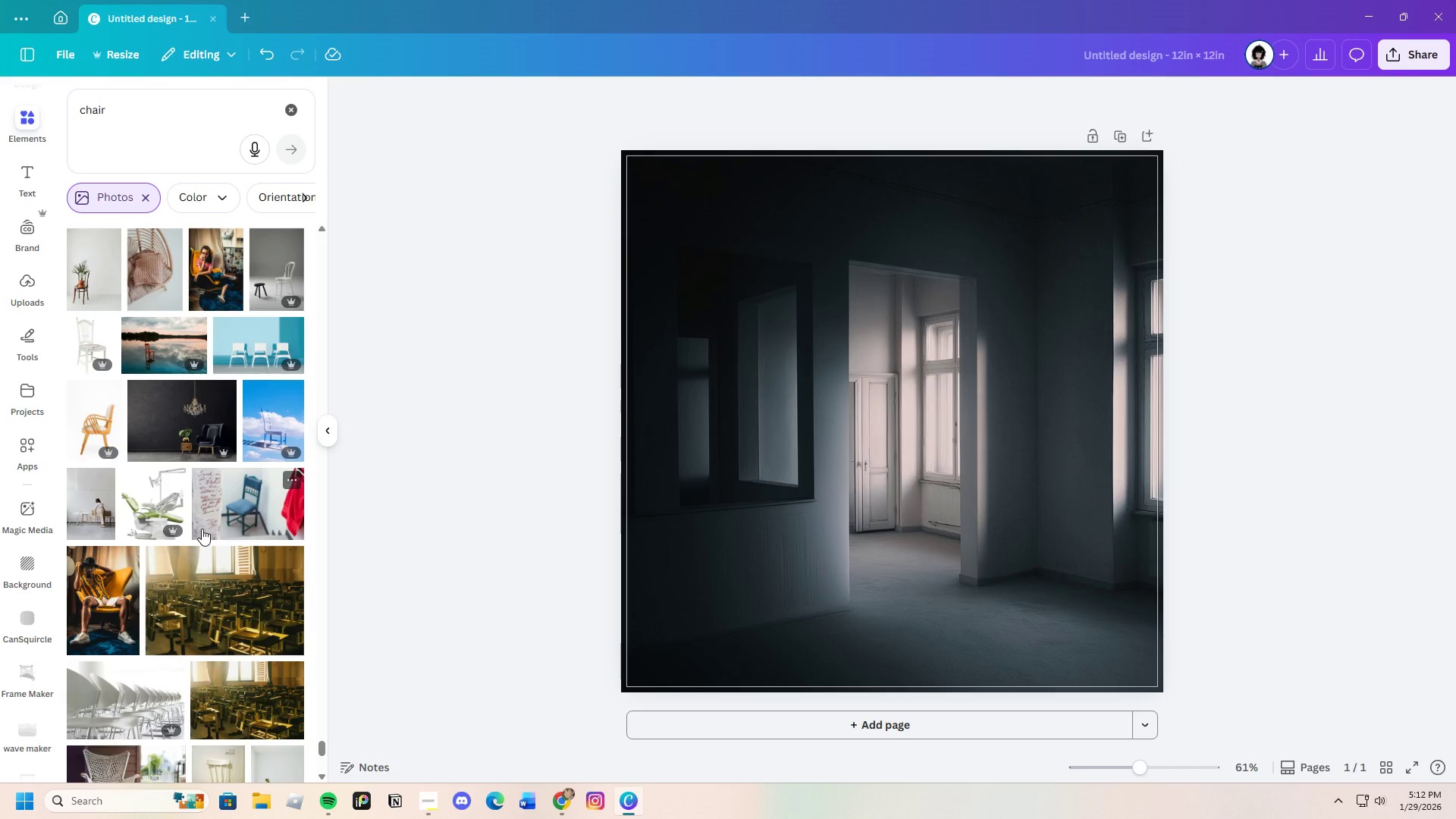 
left_click([736, 508])
 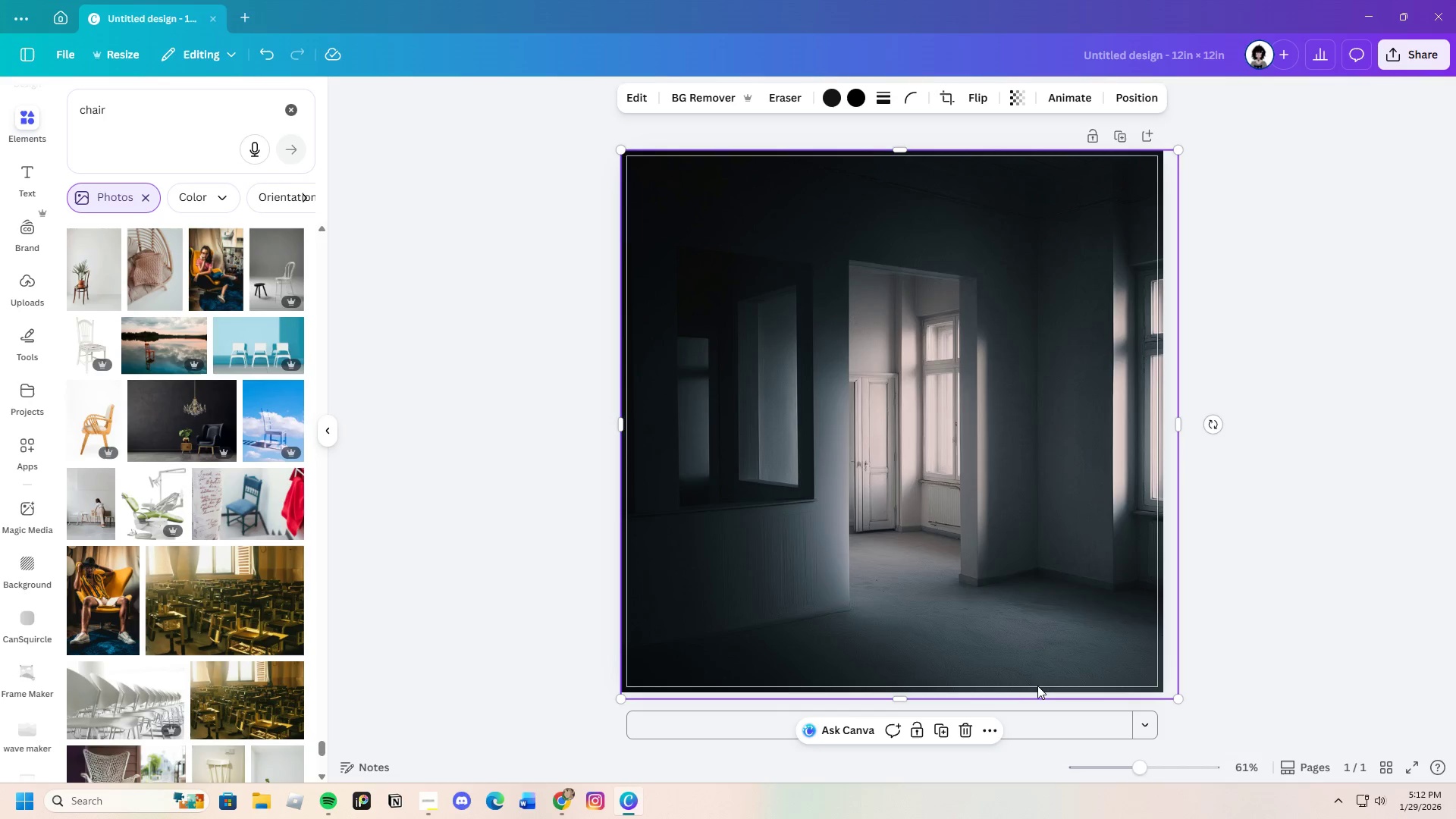 
double_click([930, 570])
 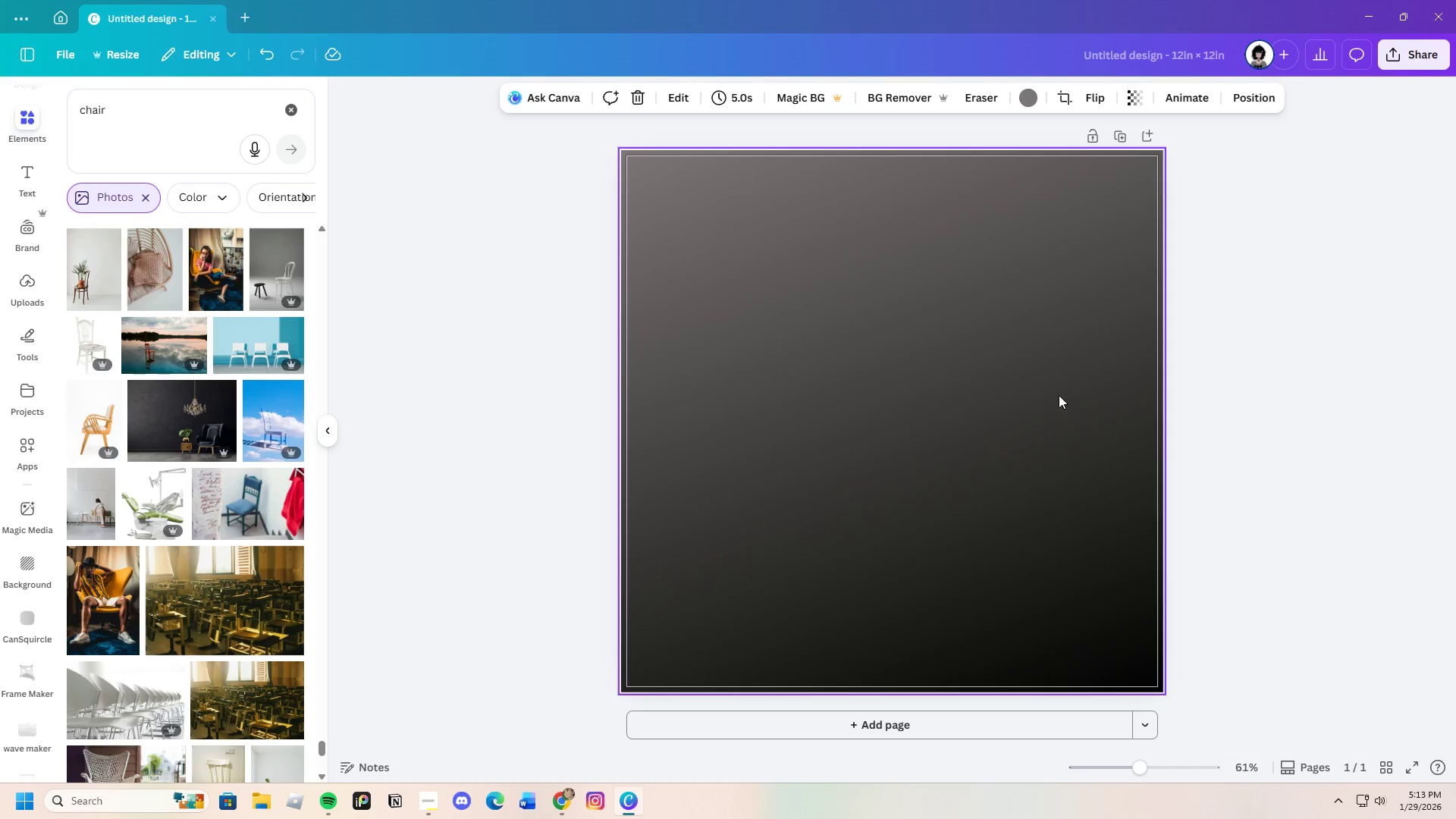 
double_click([1010, 473])
 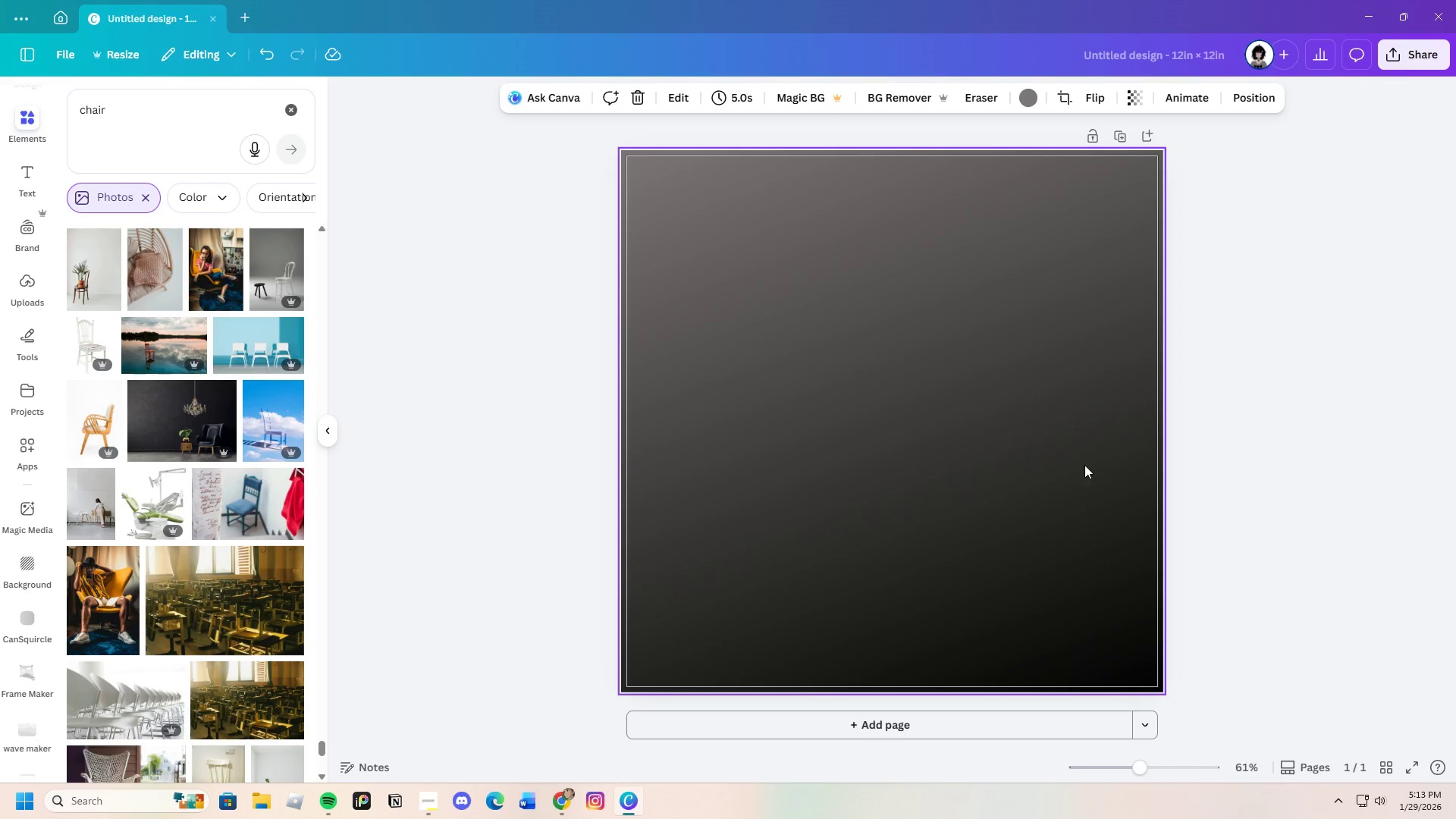 
left_click_drag(start_coordinate=[812, 496], to_coordinate=[1144, 551])
 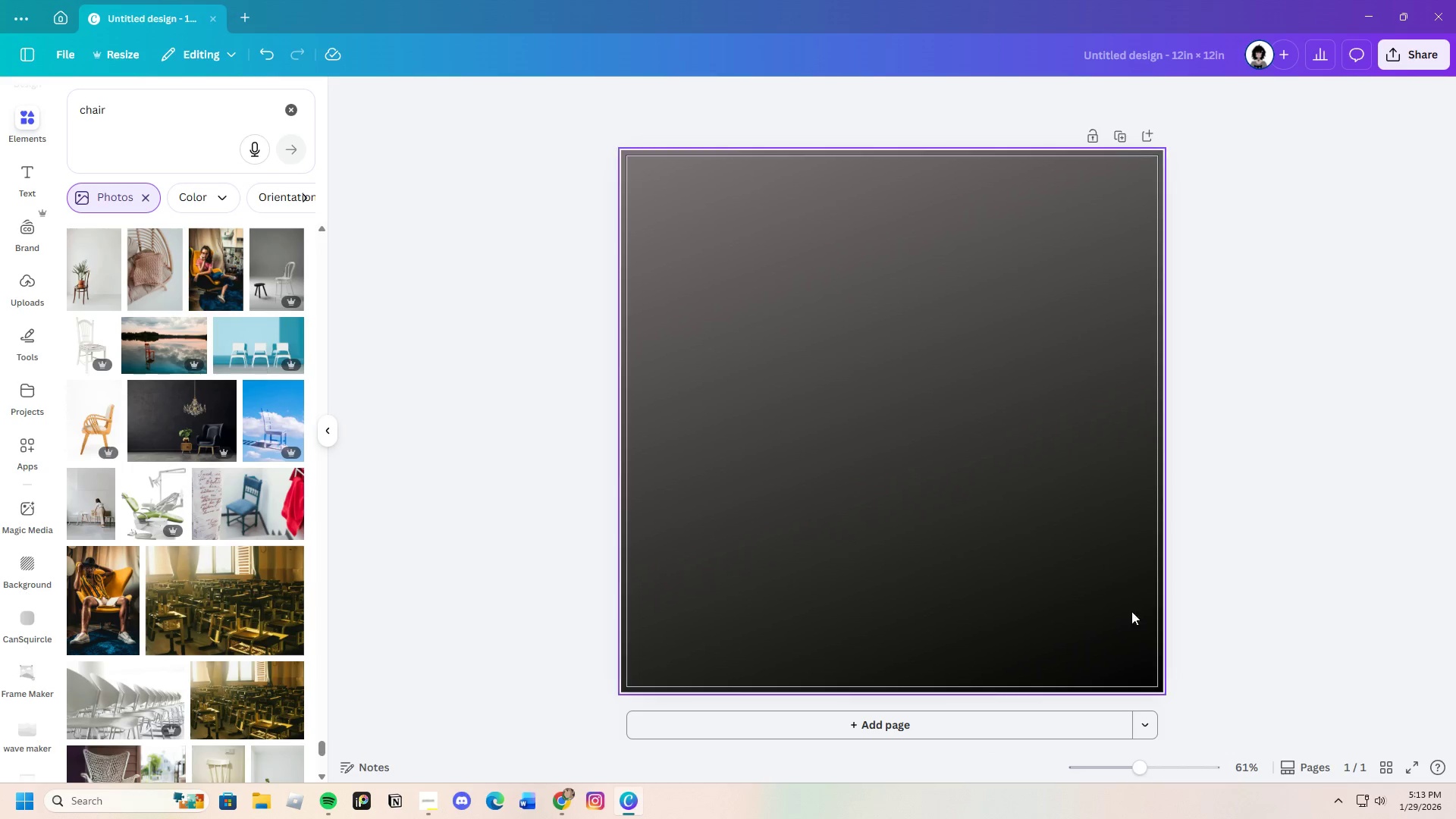 
scroll: coordinate [995, 600], scroll_direction: none, amount: 0.0
 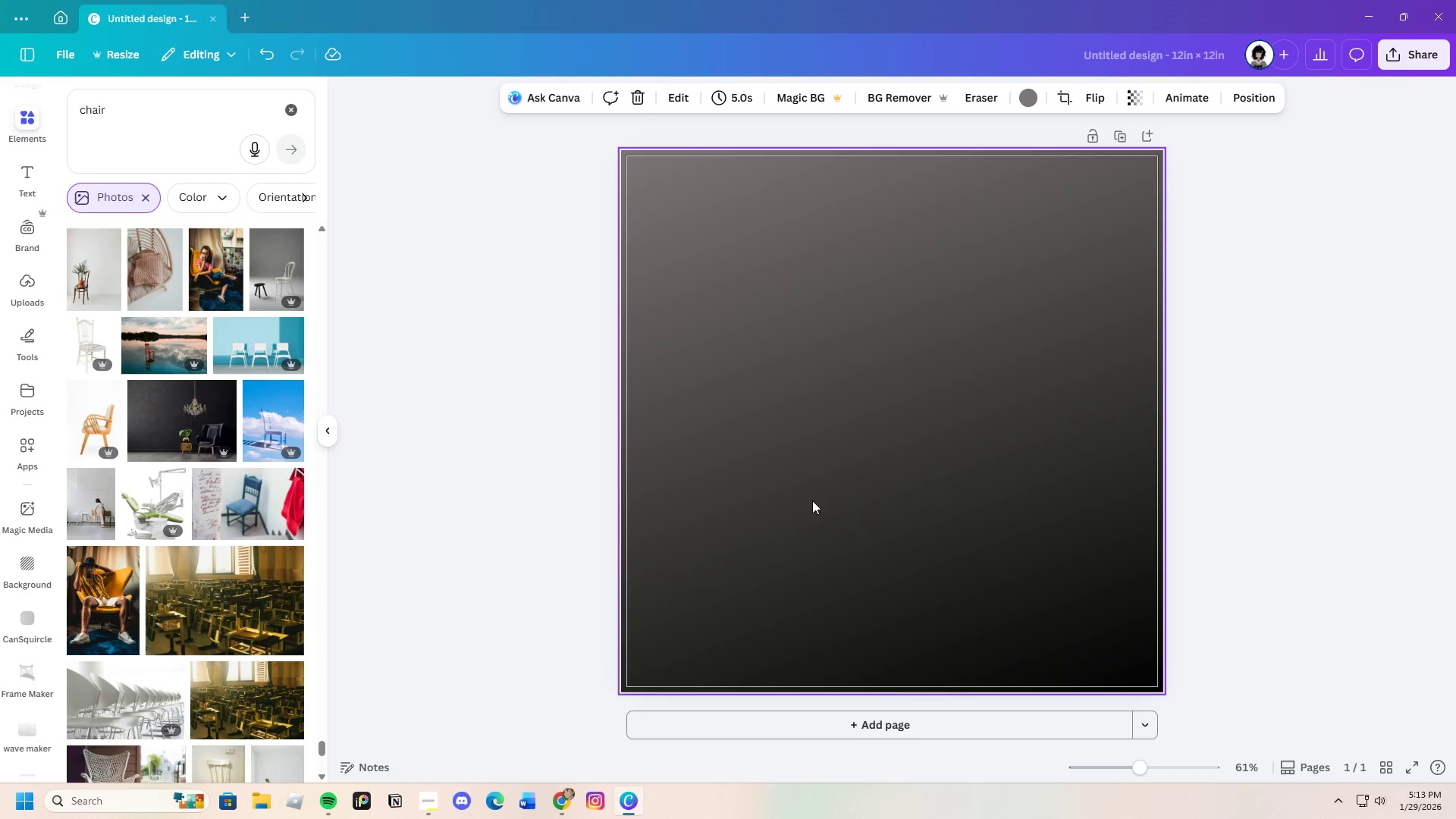 
double_click([1083, 623])
 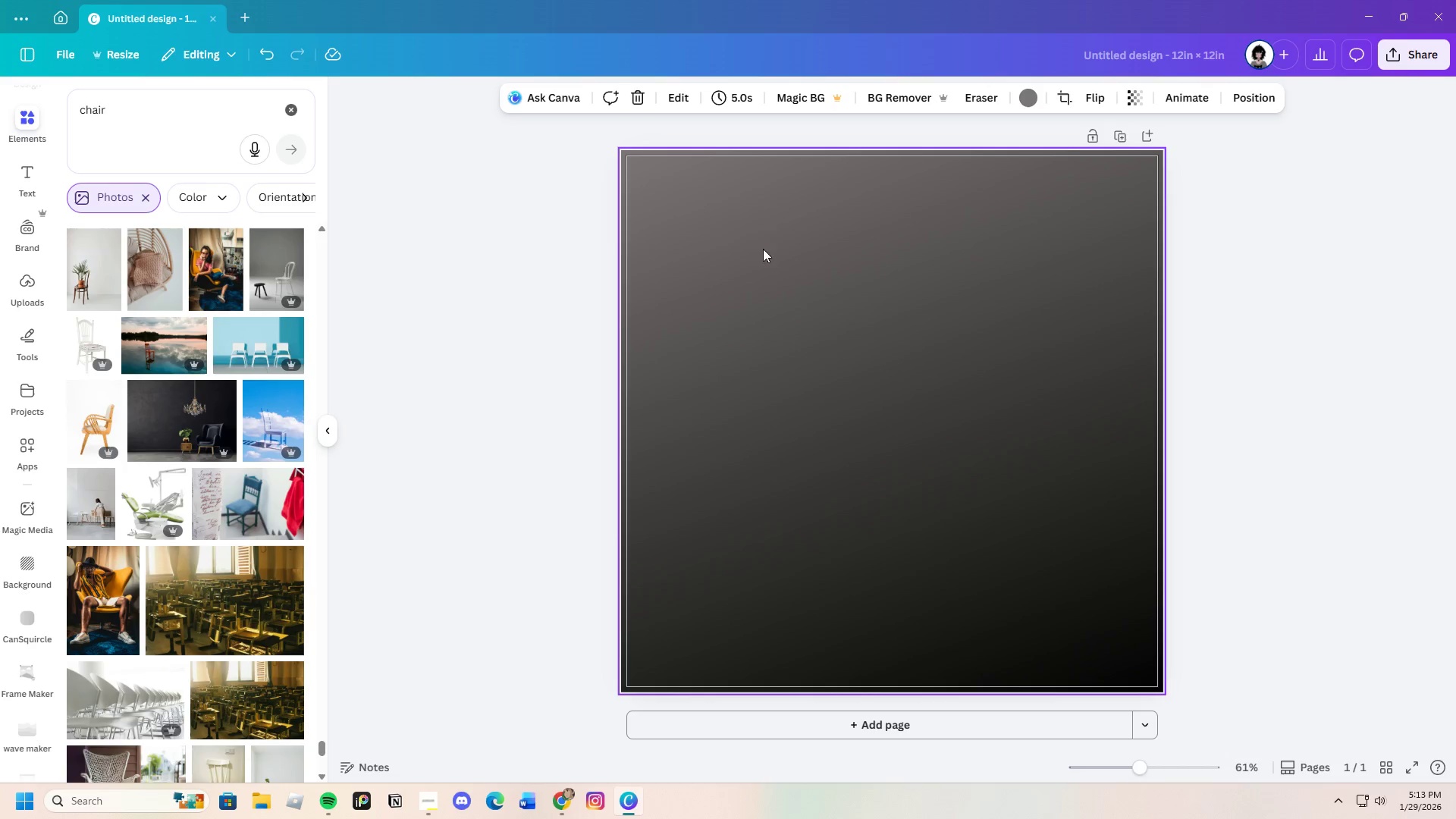 
left_click([629, 96])
 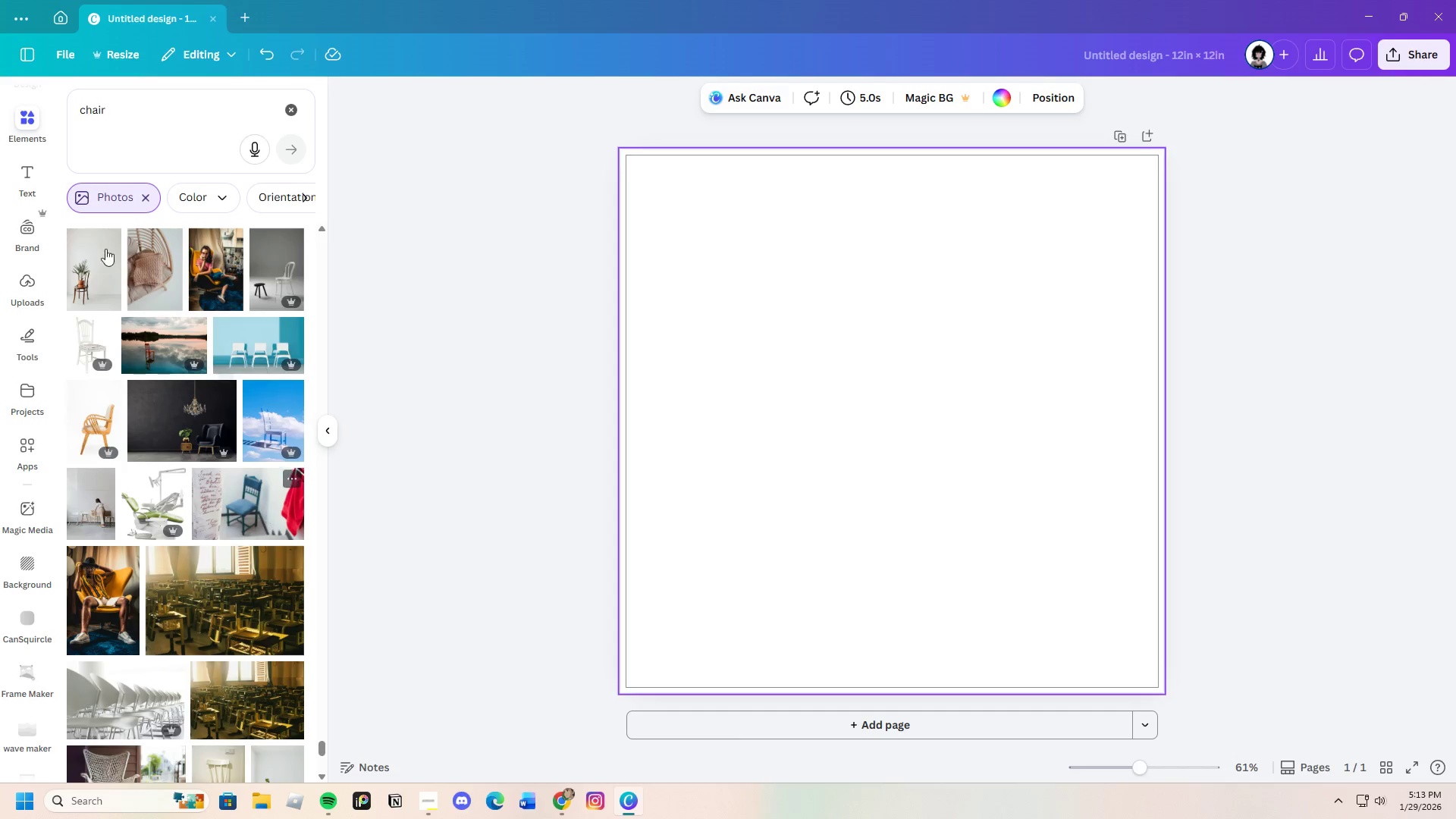 
left_click_drag(start_coordinate=[115, 107], to_coordinate=[0, 118])
 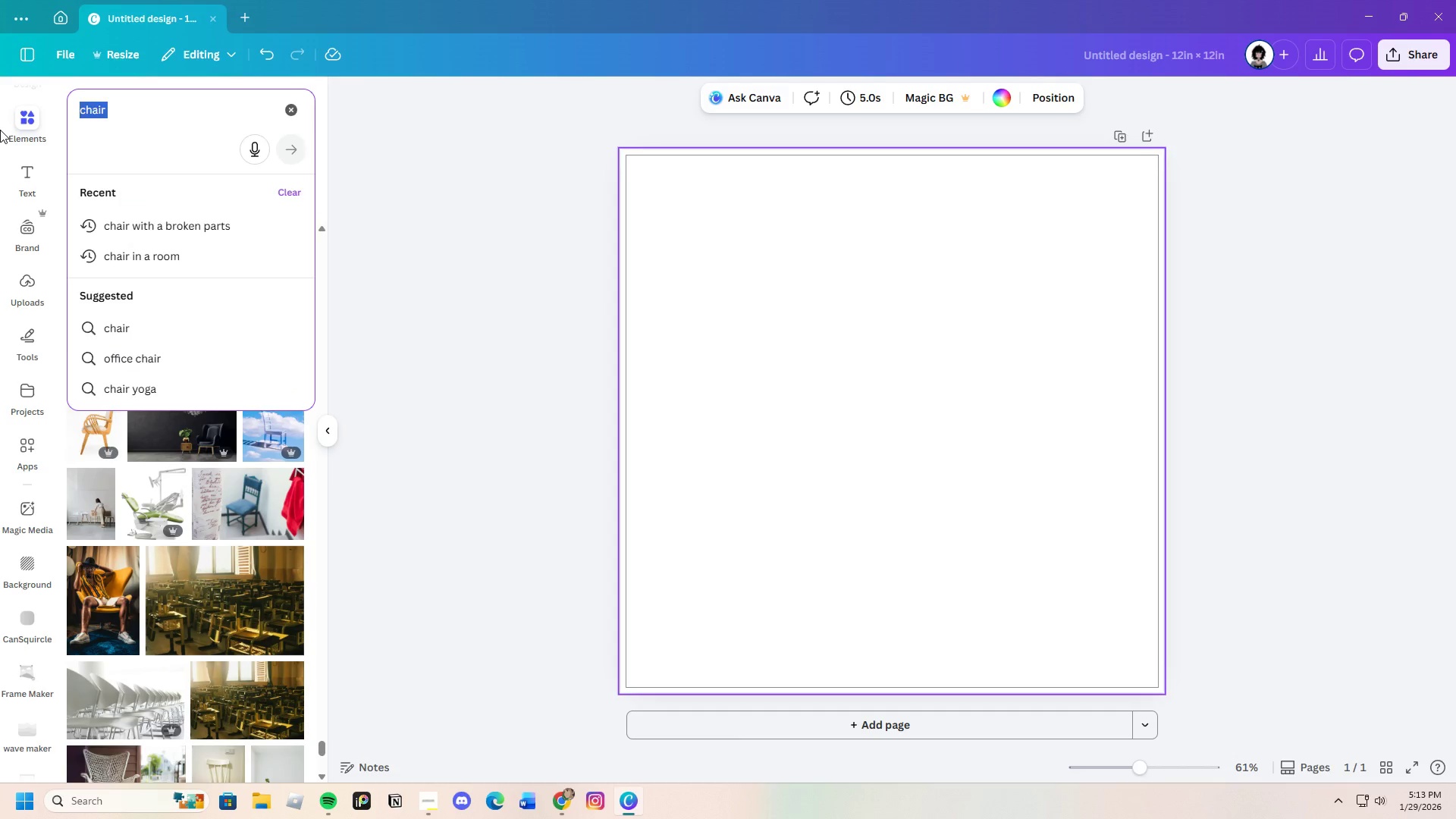 
key(Backspace)
type(minimalist room)
 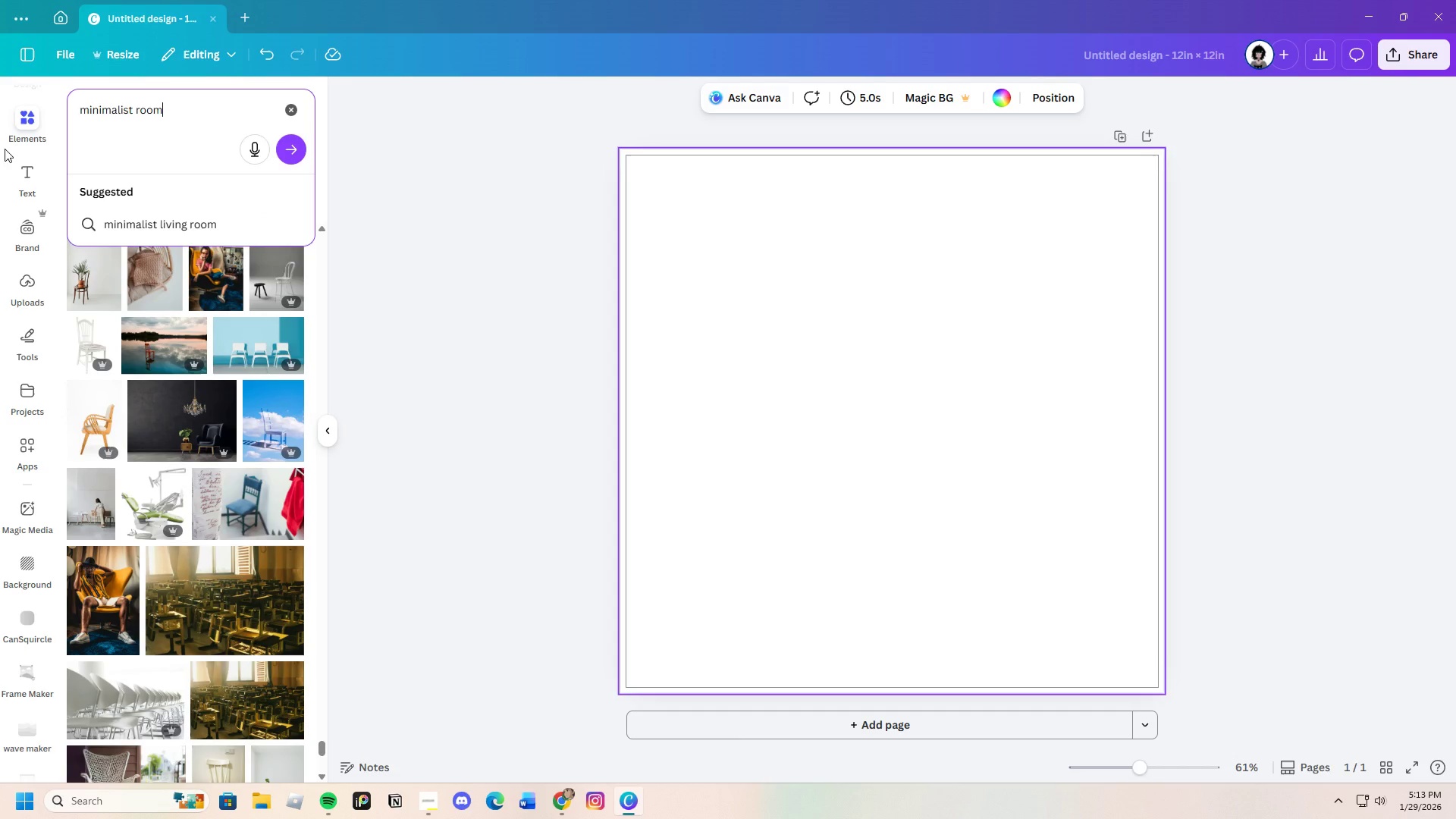 
key(Enter)
 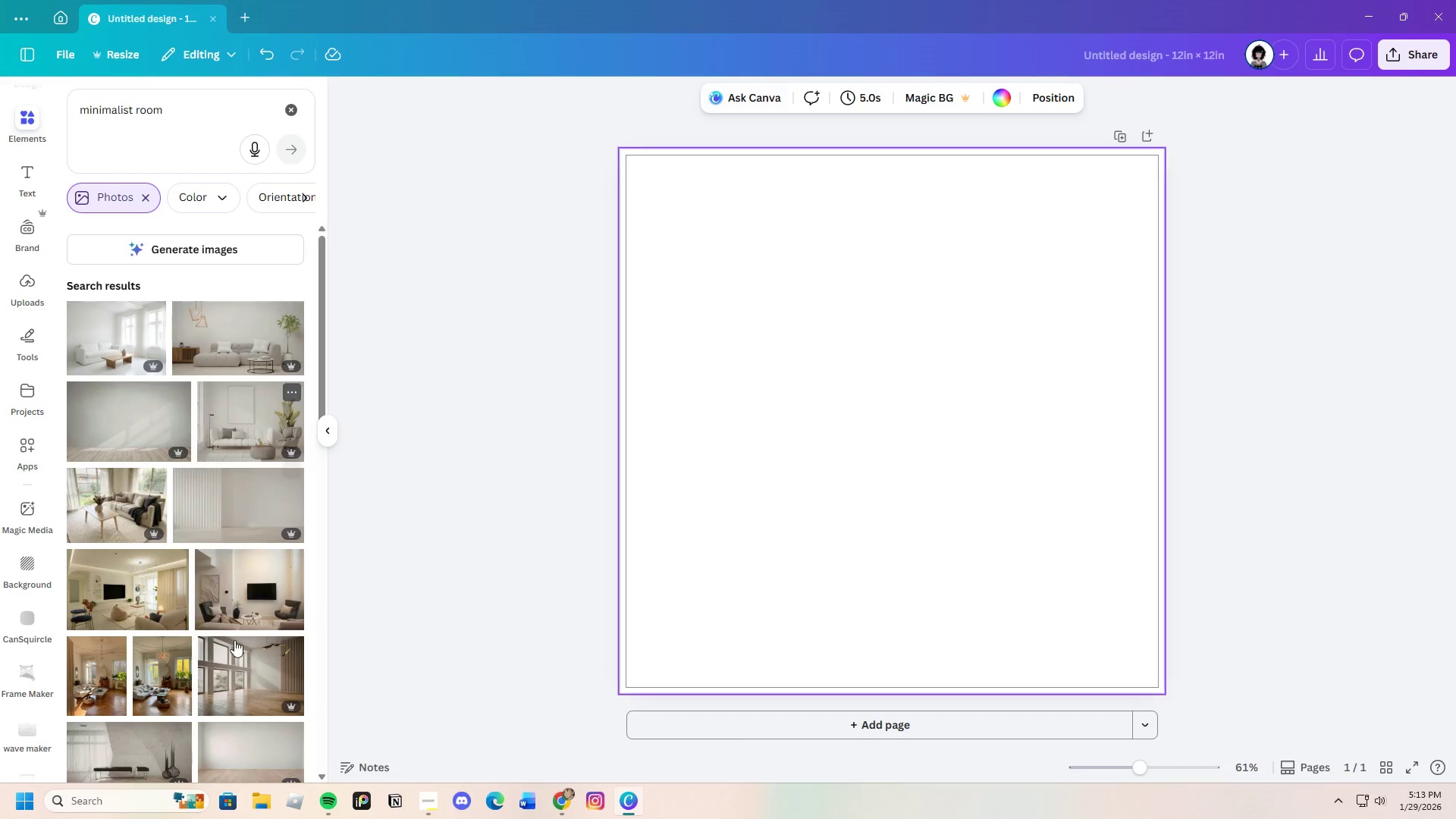 
scroll: coordinate [228, 659], scroll_direction: down, amount: 18.0
 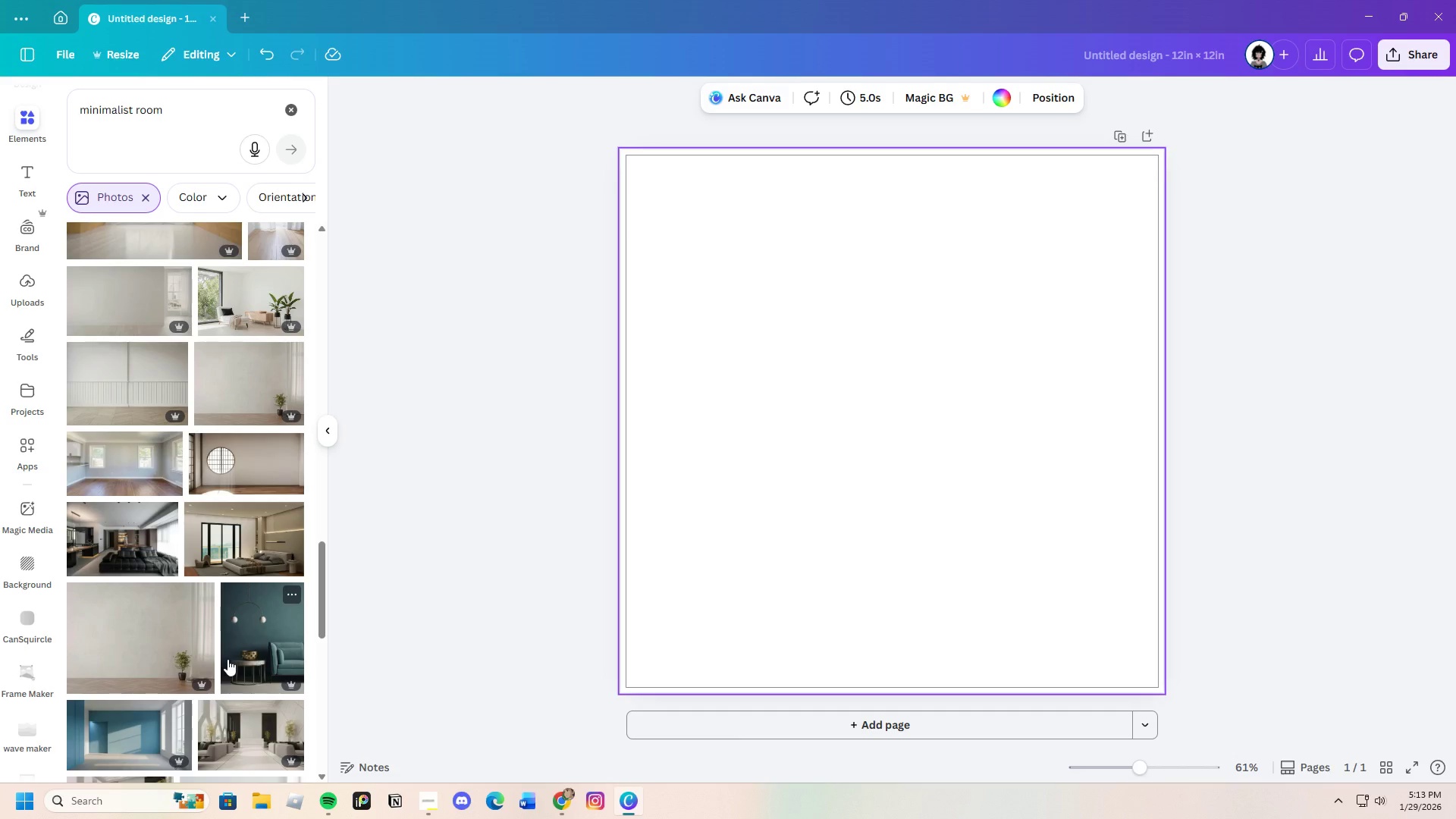 
scroll: coordinate [228, 659], scroll_direction: down, amount: 14.0
 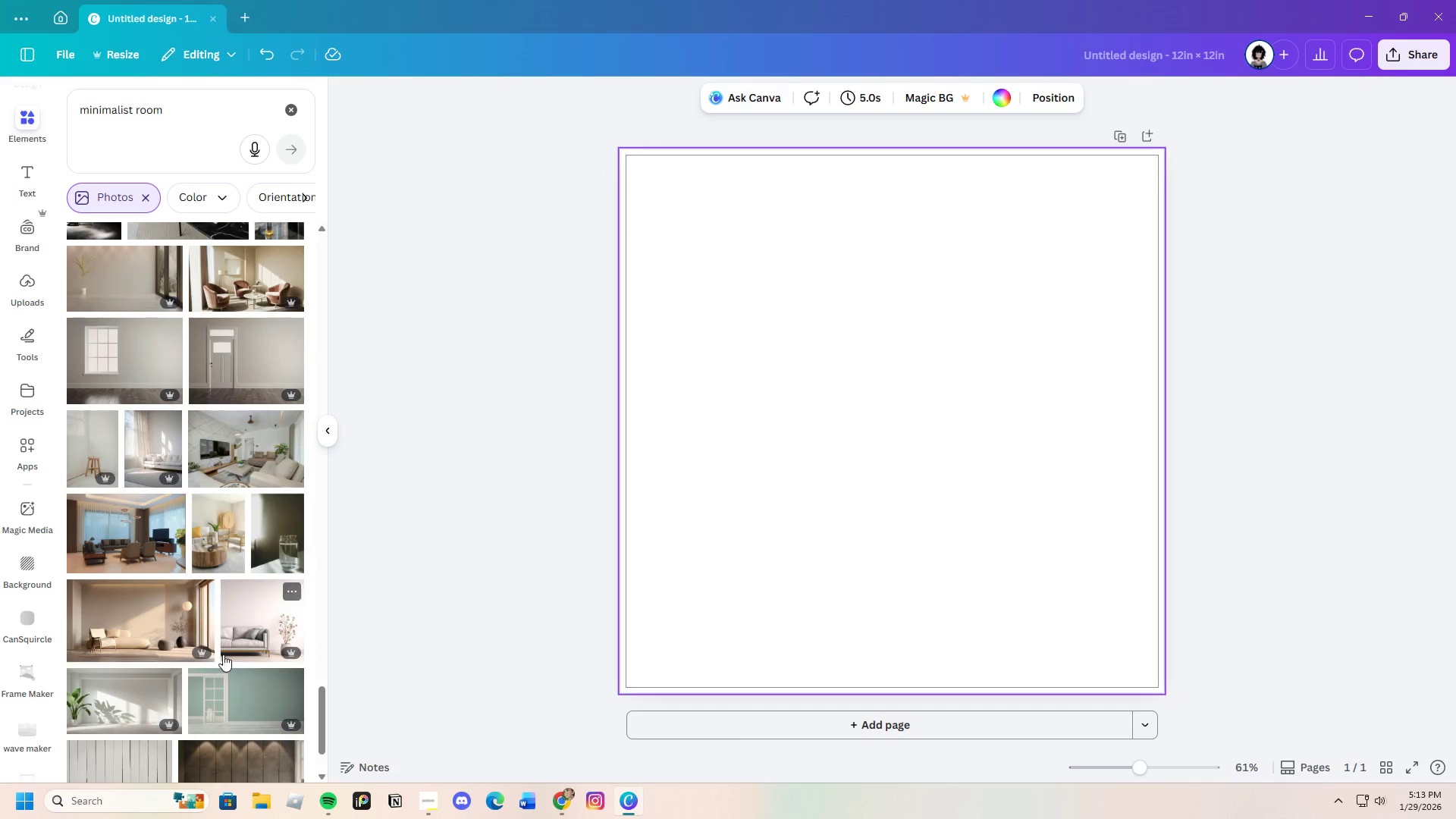 
mouse_move([112, 366])
 